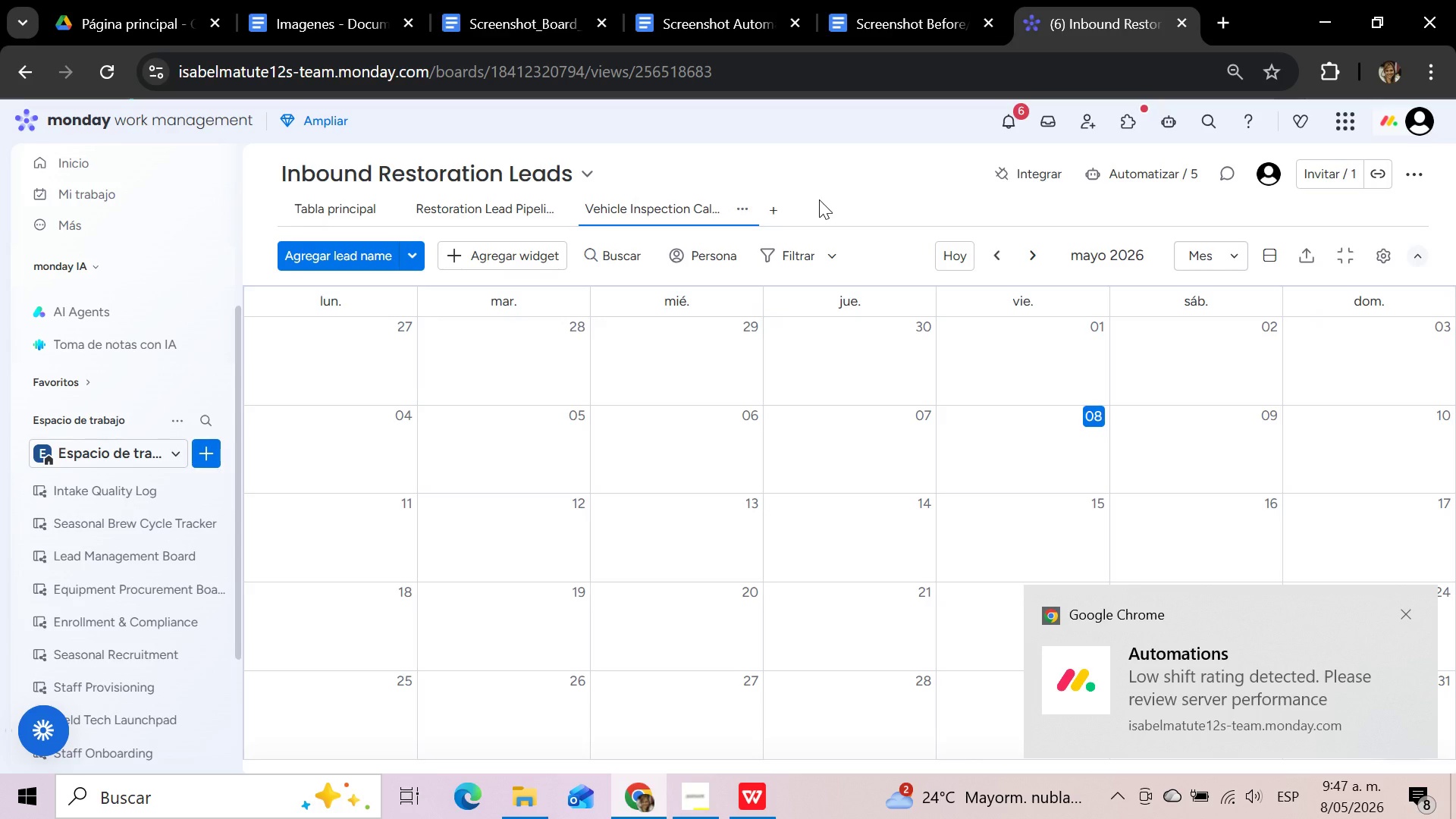 
wait(8.38)
 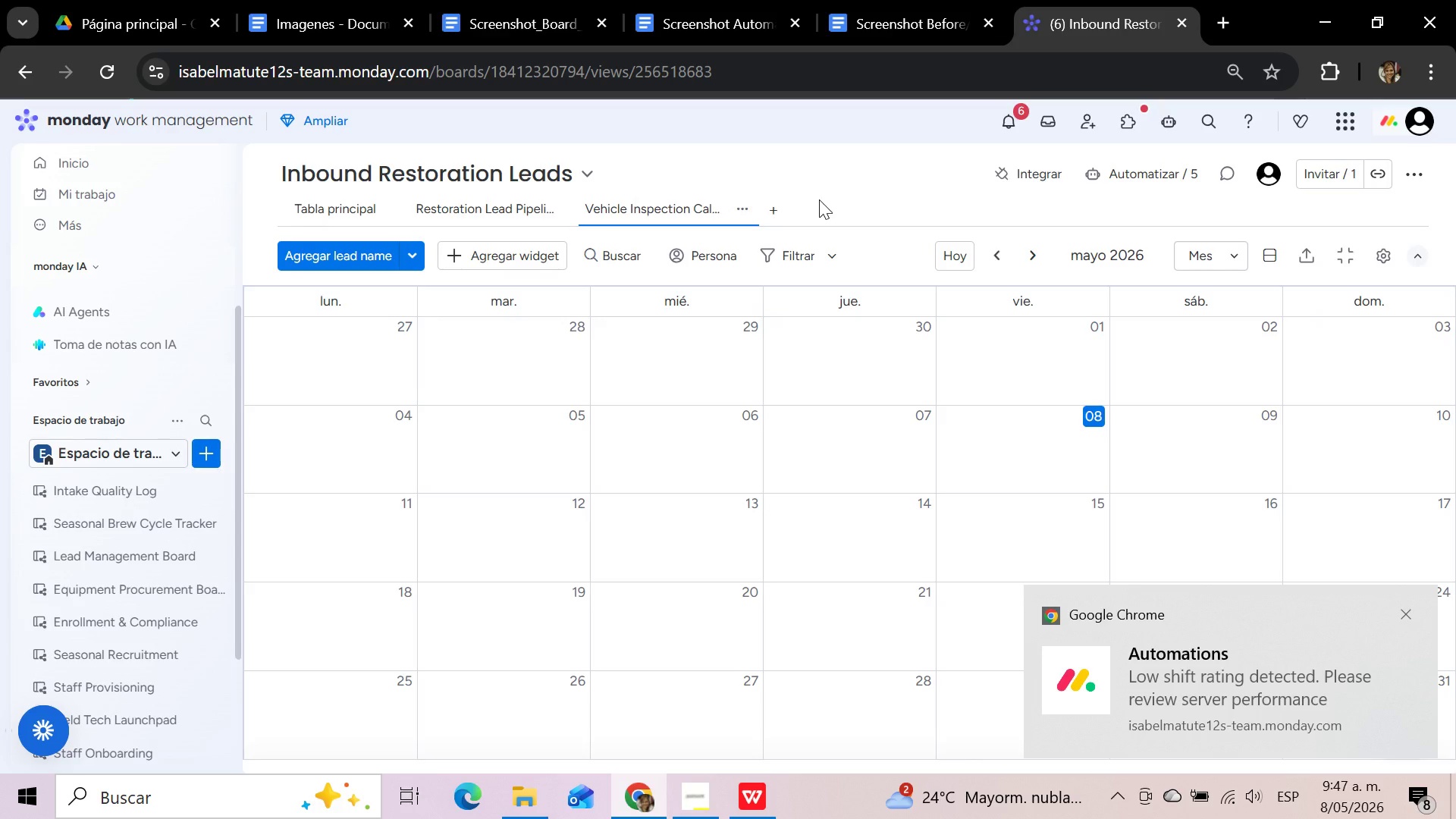 
left_click([1378, 258])
 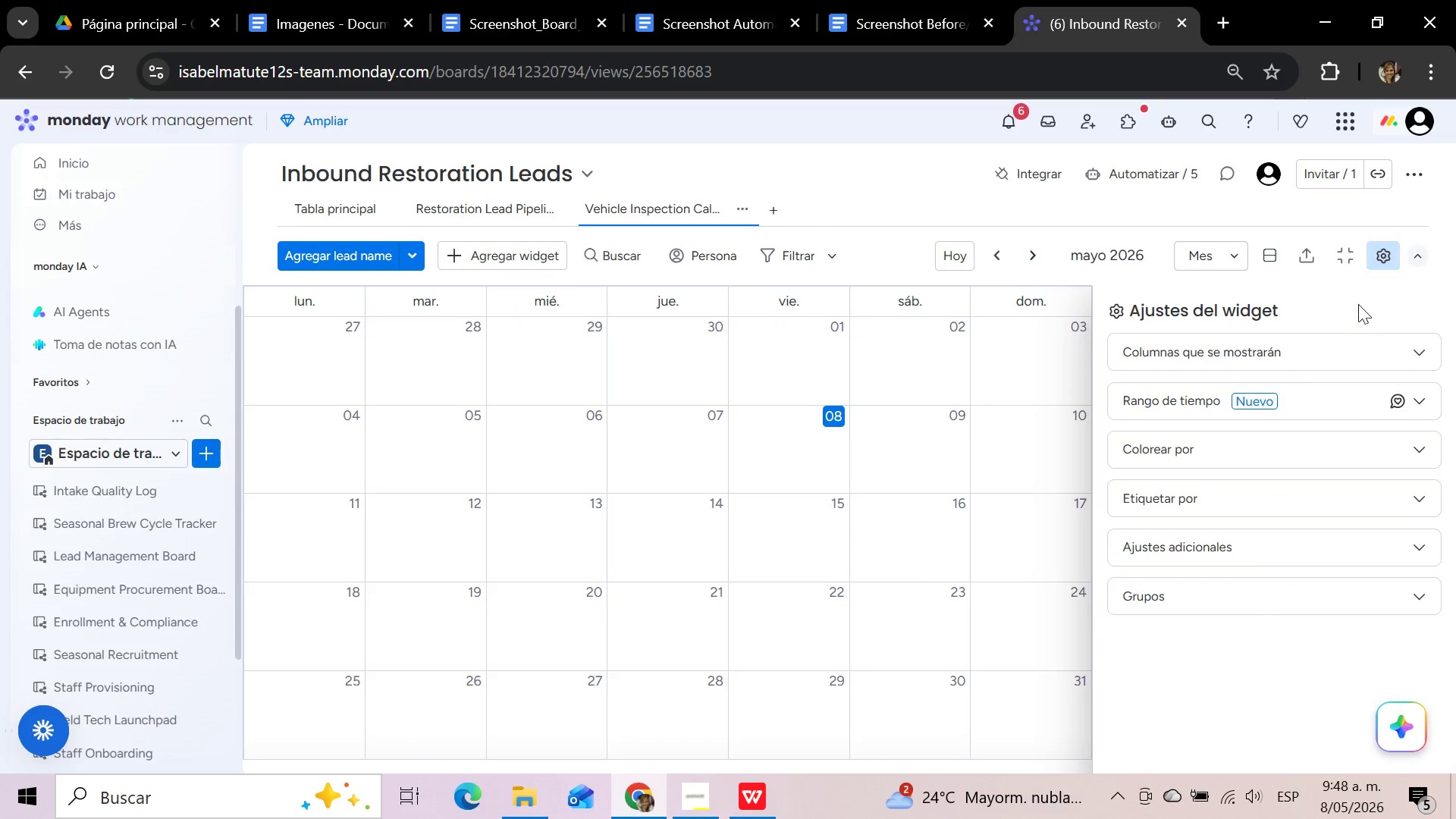 
left_click([1361, 358])
 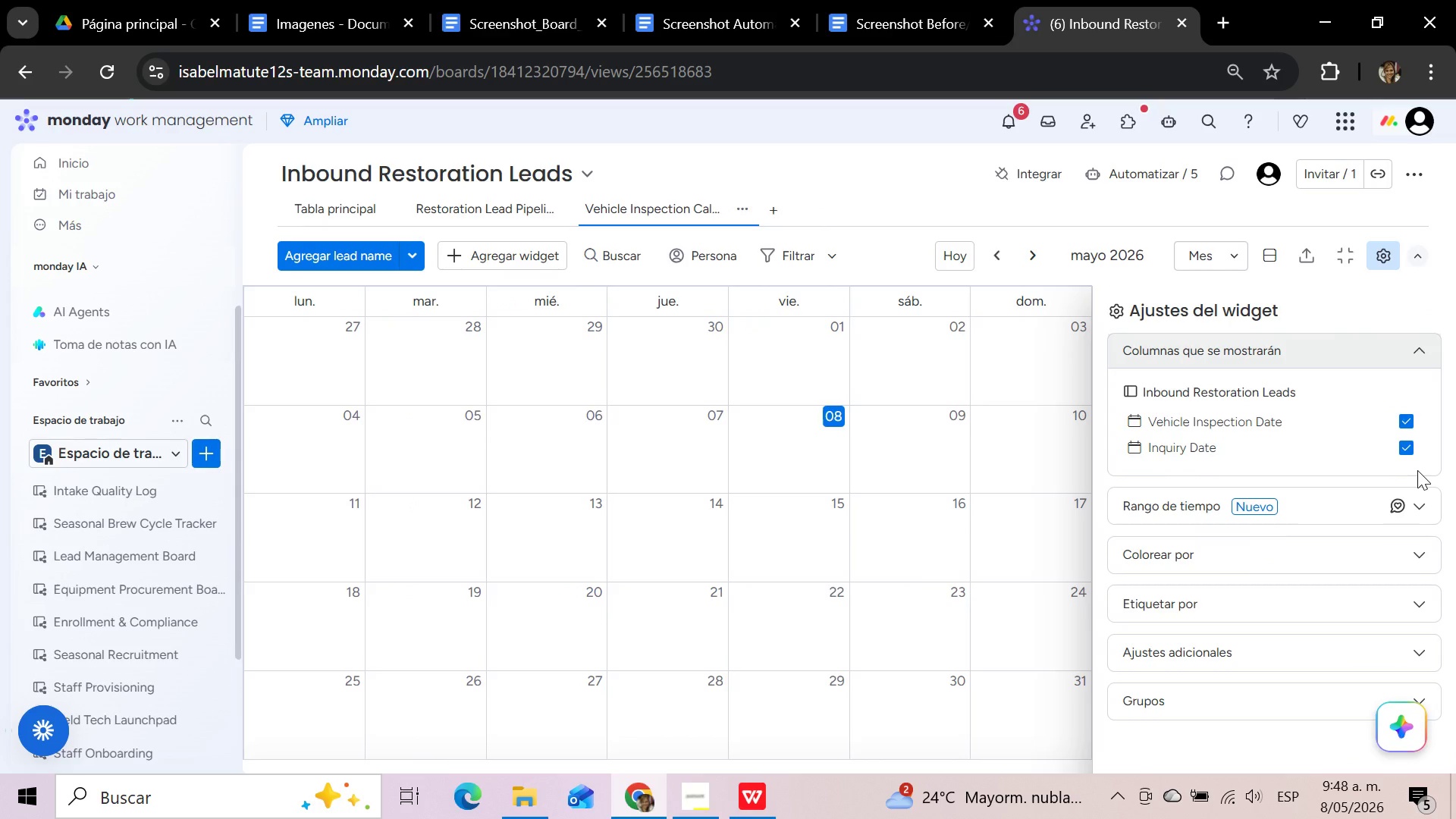 
left_click([1408, 445])
 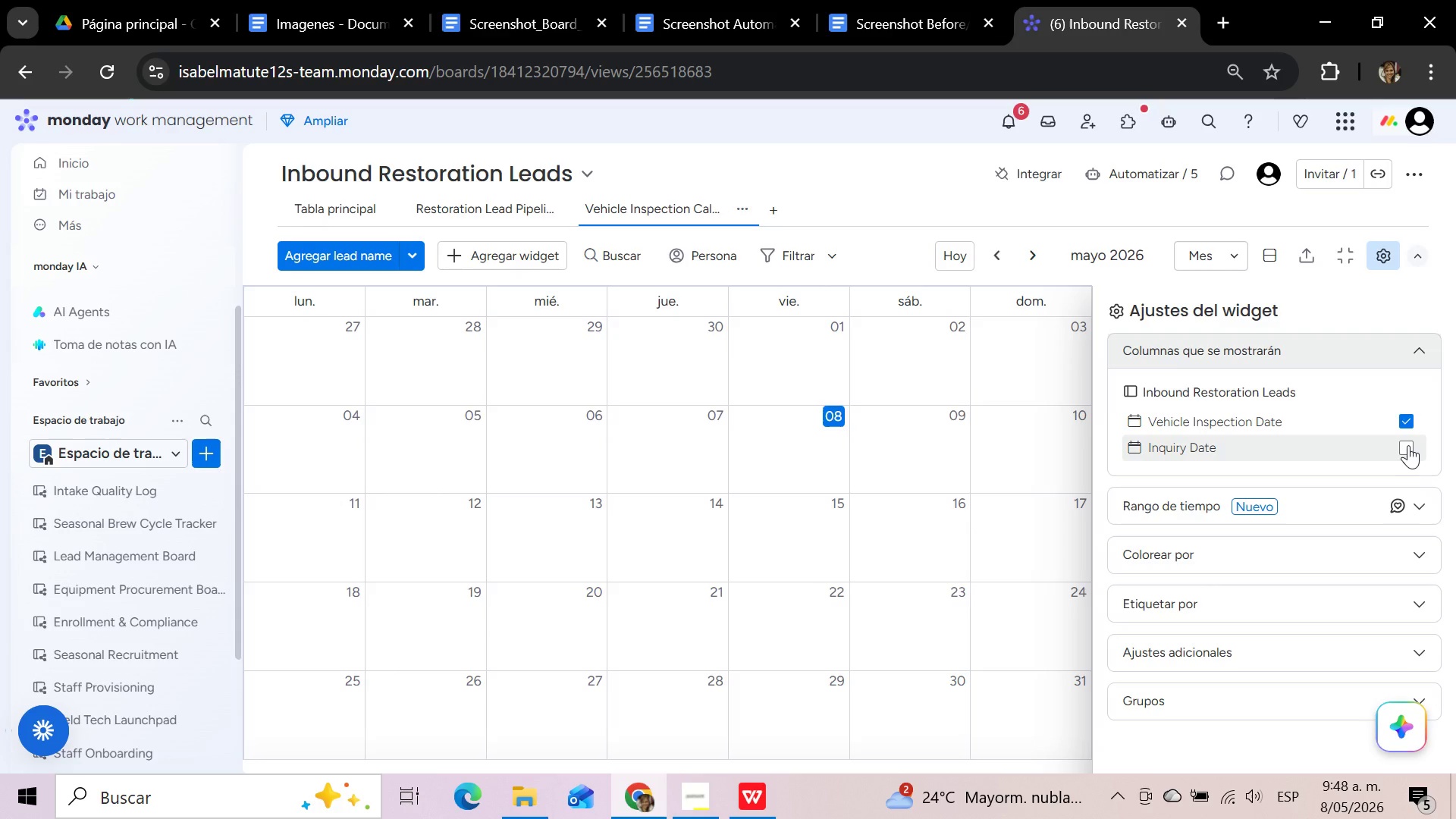 
left_click([1421, 353])
 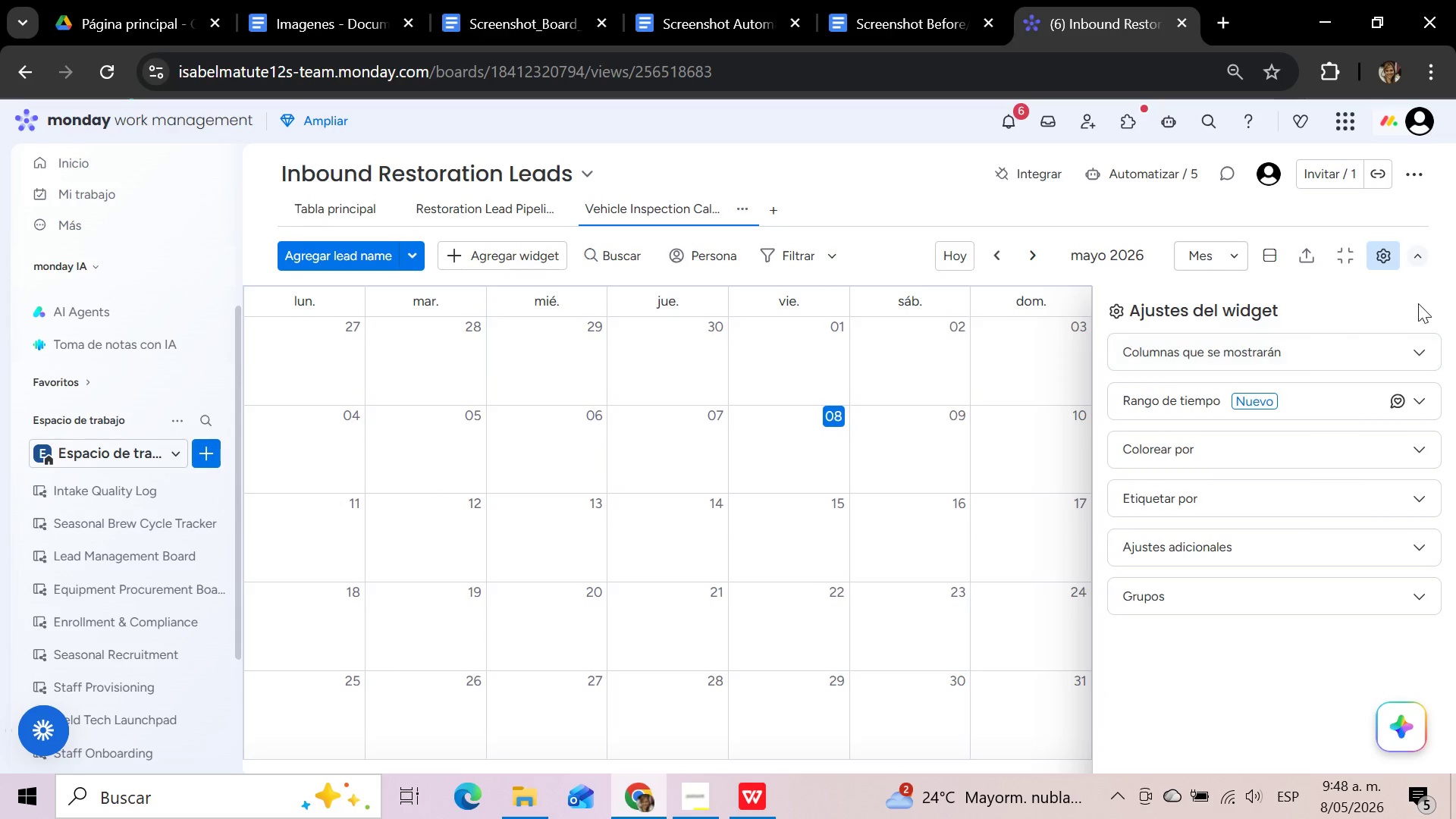 
left_click([1388, 249])
 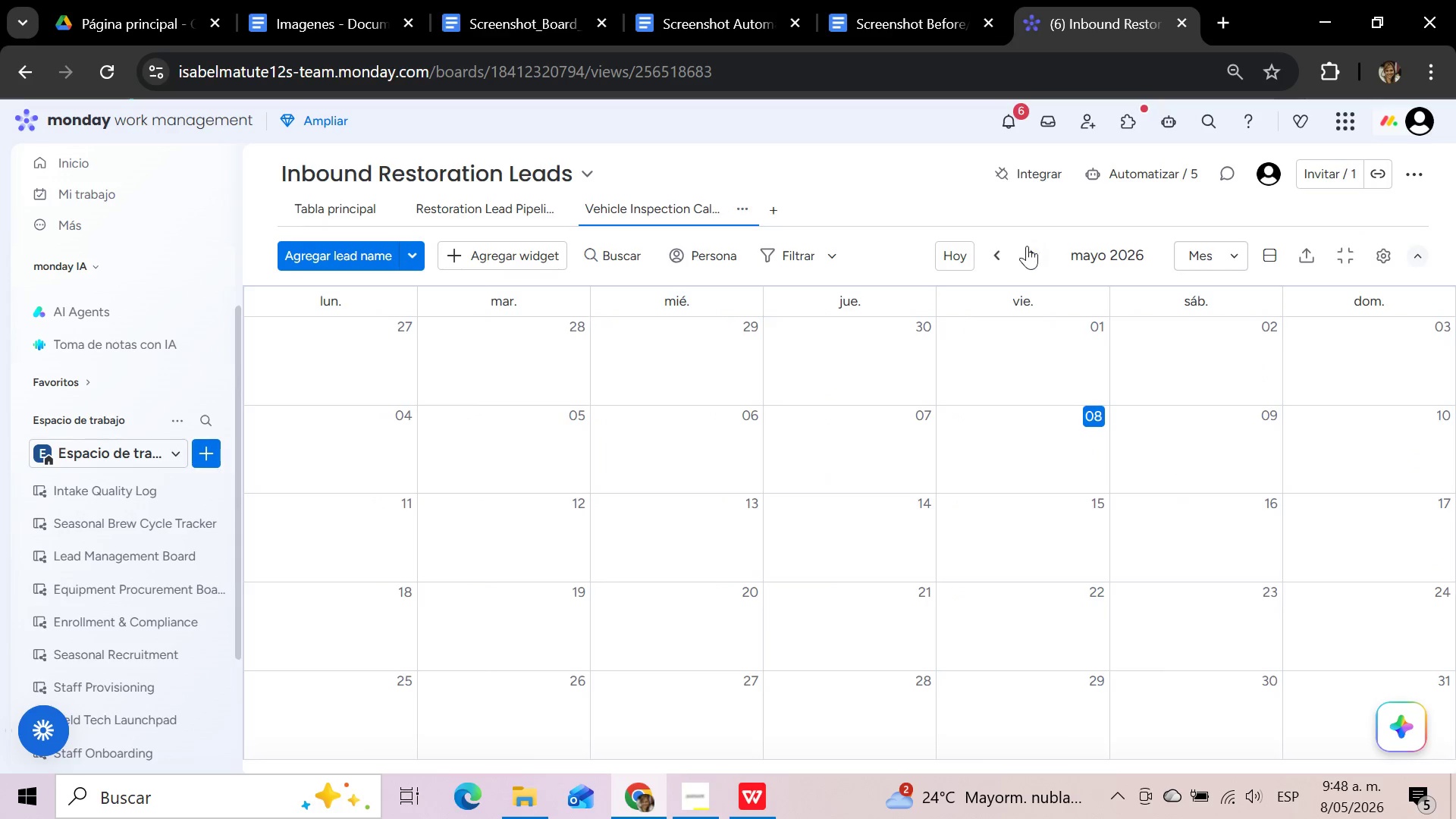 
left_click([1005, 249])
 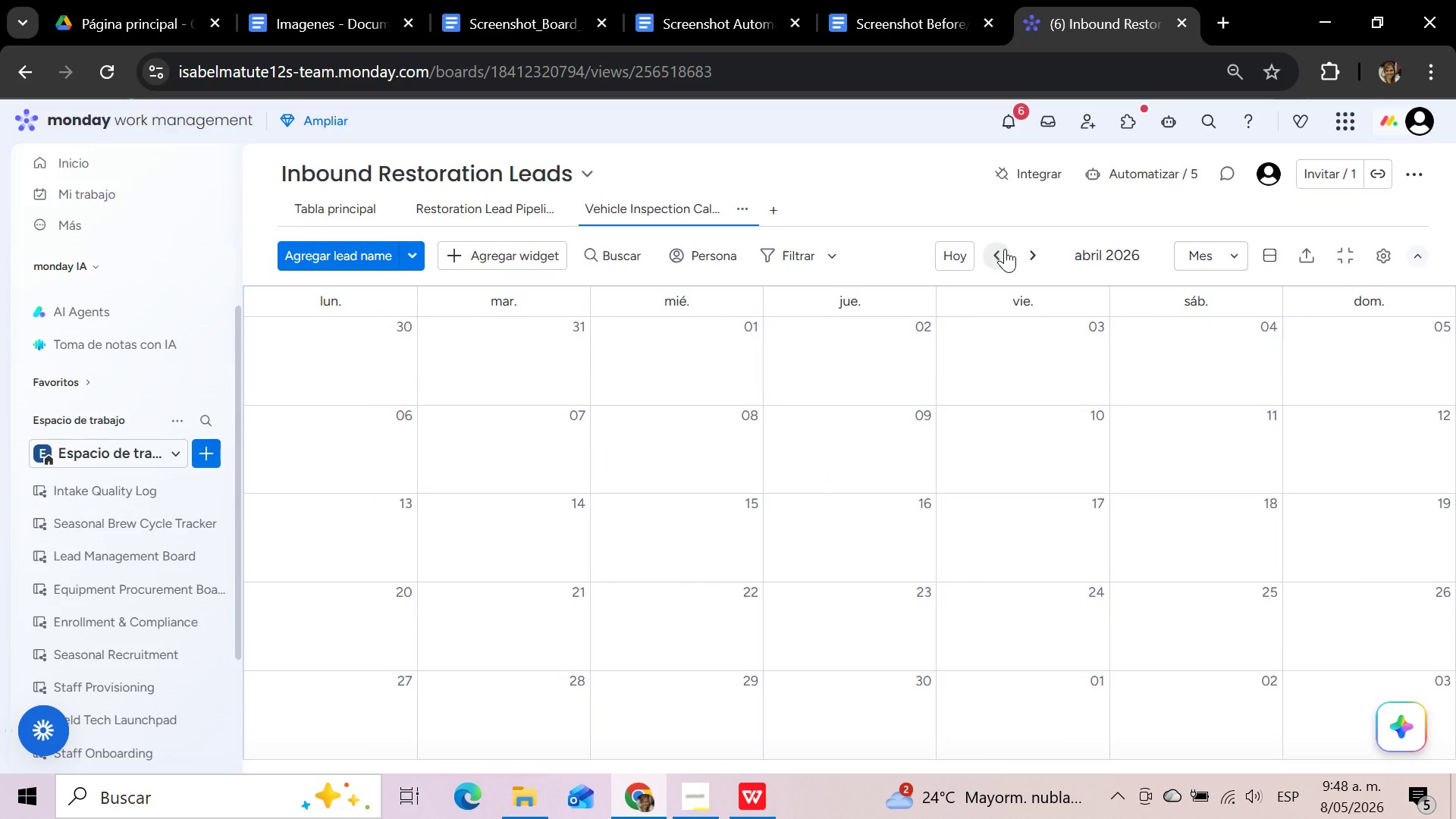 
double_click([1005, 249])
 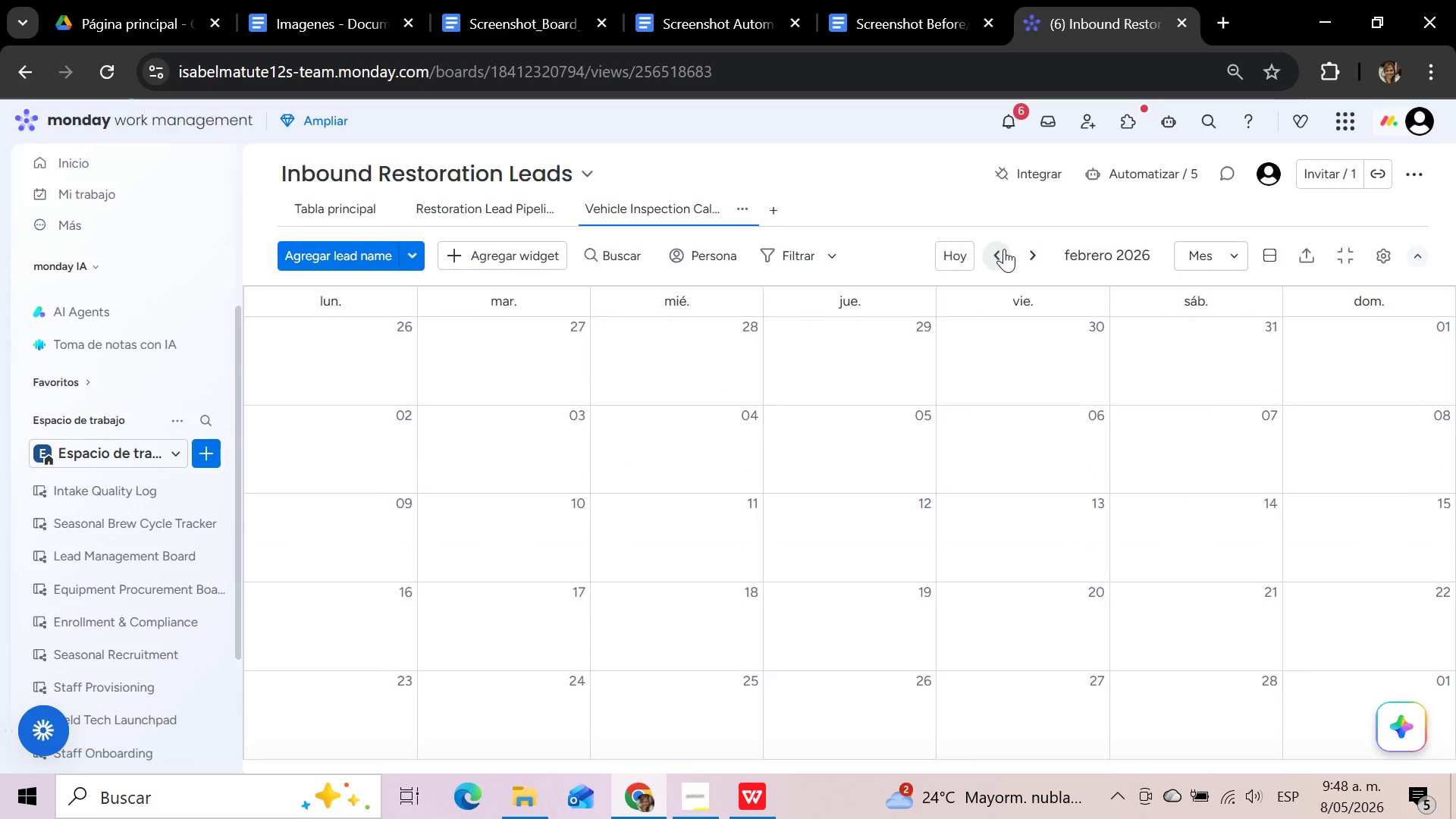 
triple_click([1004, 249])
 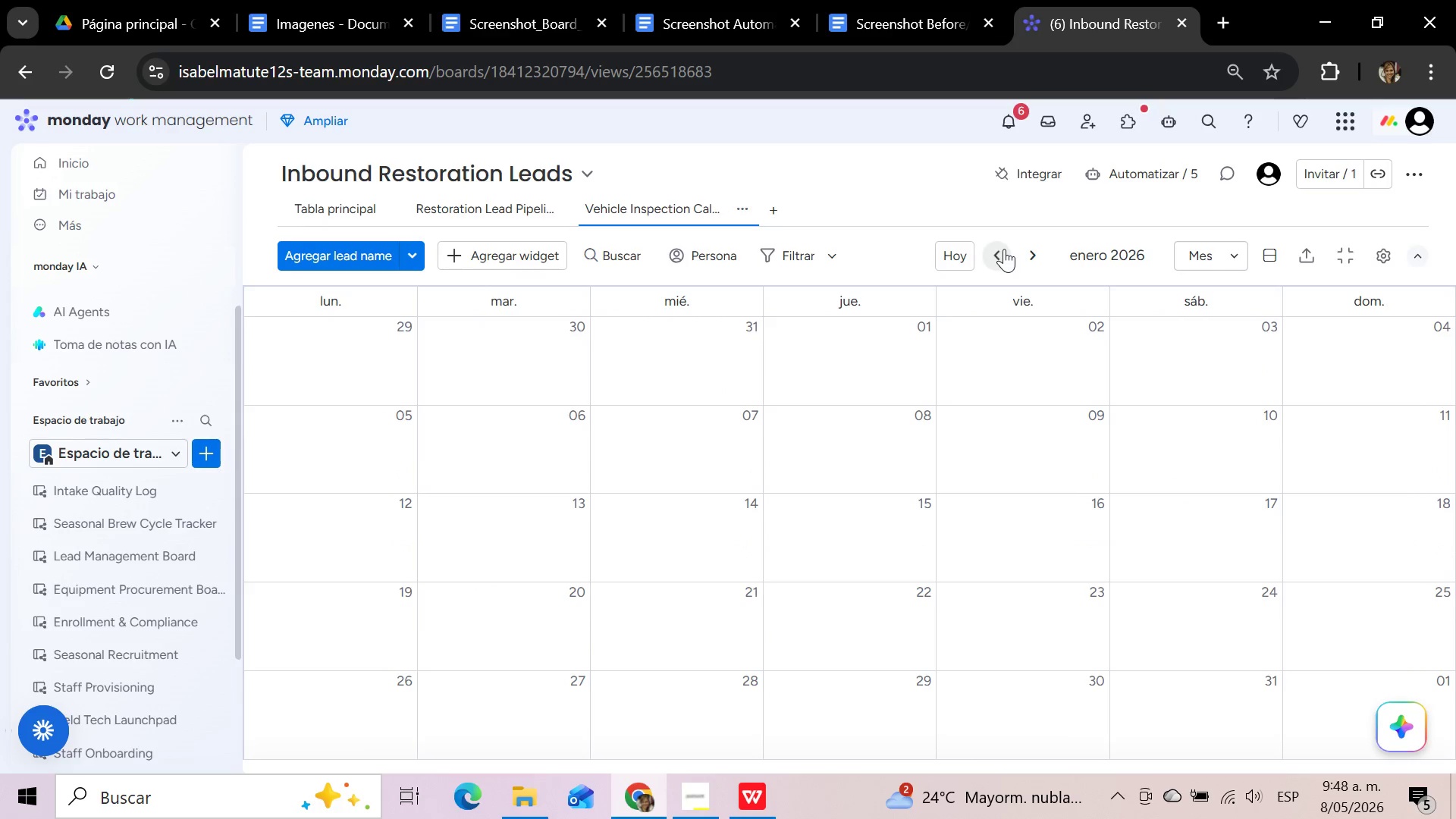 
triple_click([1004, 249])
 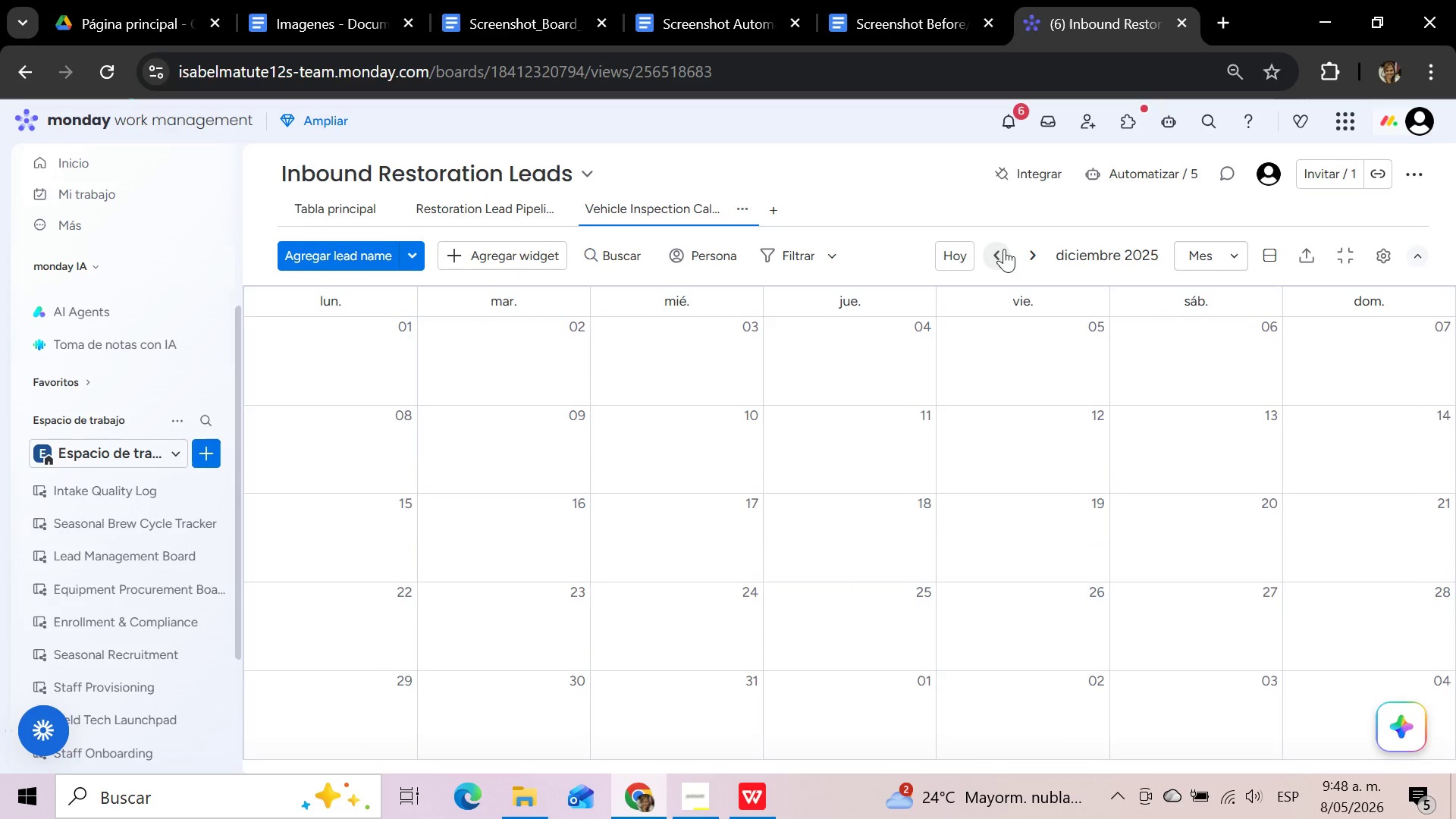 
triple_click([1004, 249])
 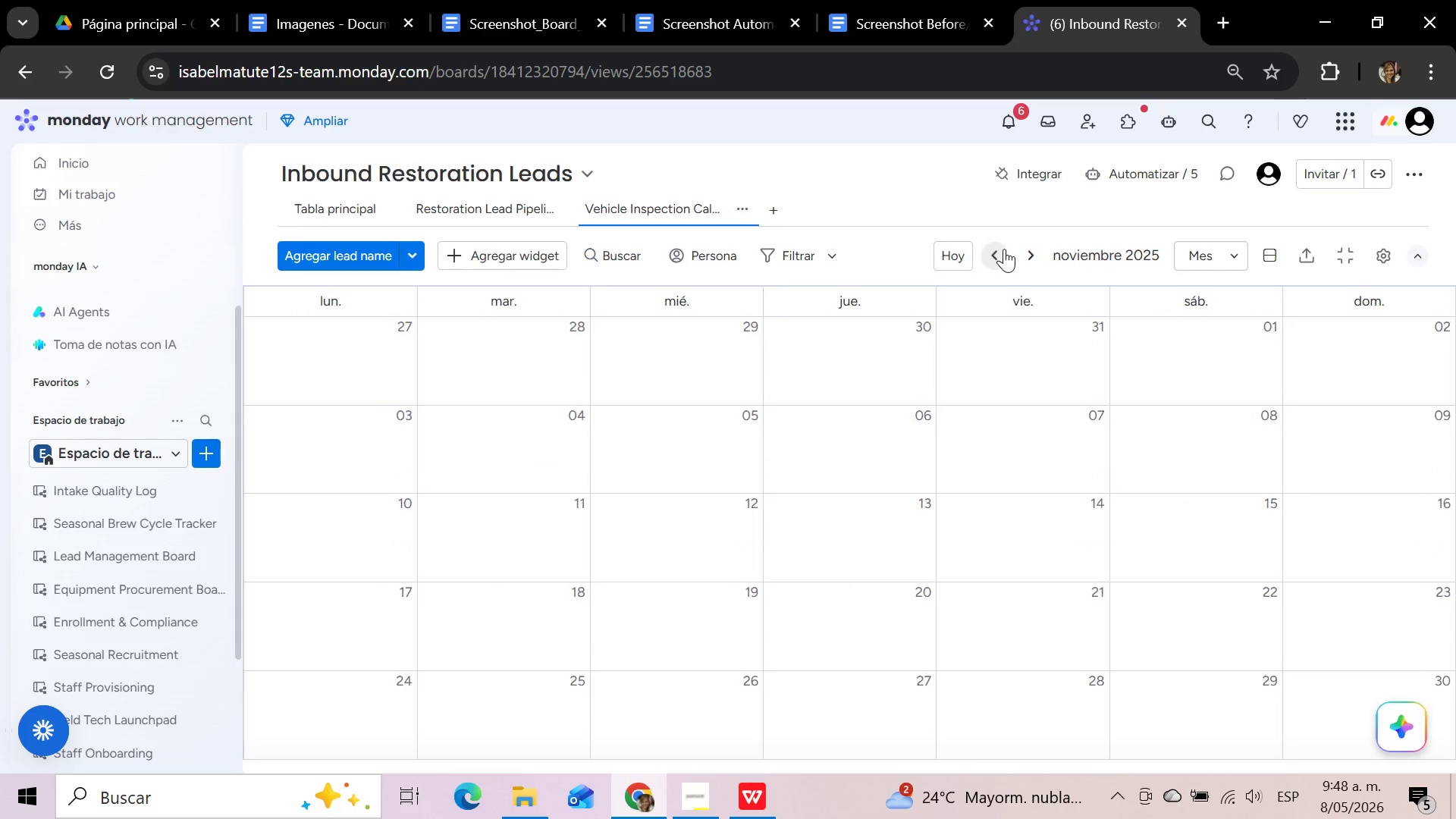 
triple_click([1004, 249])
 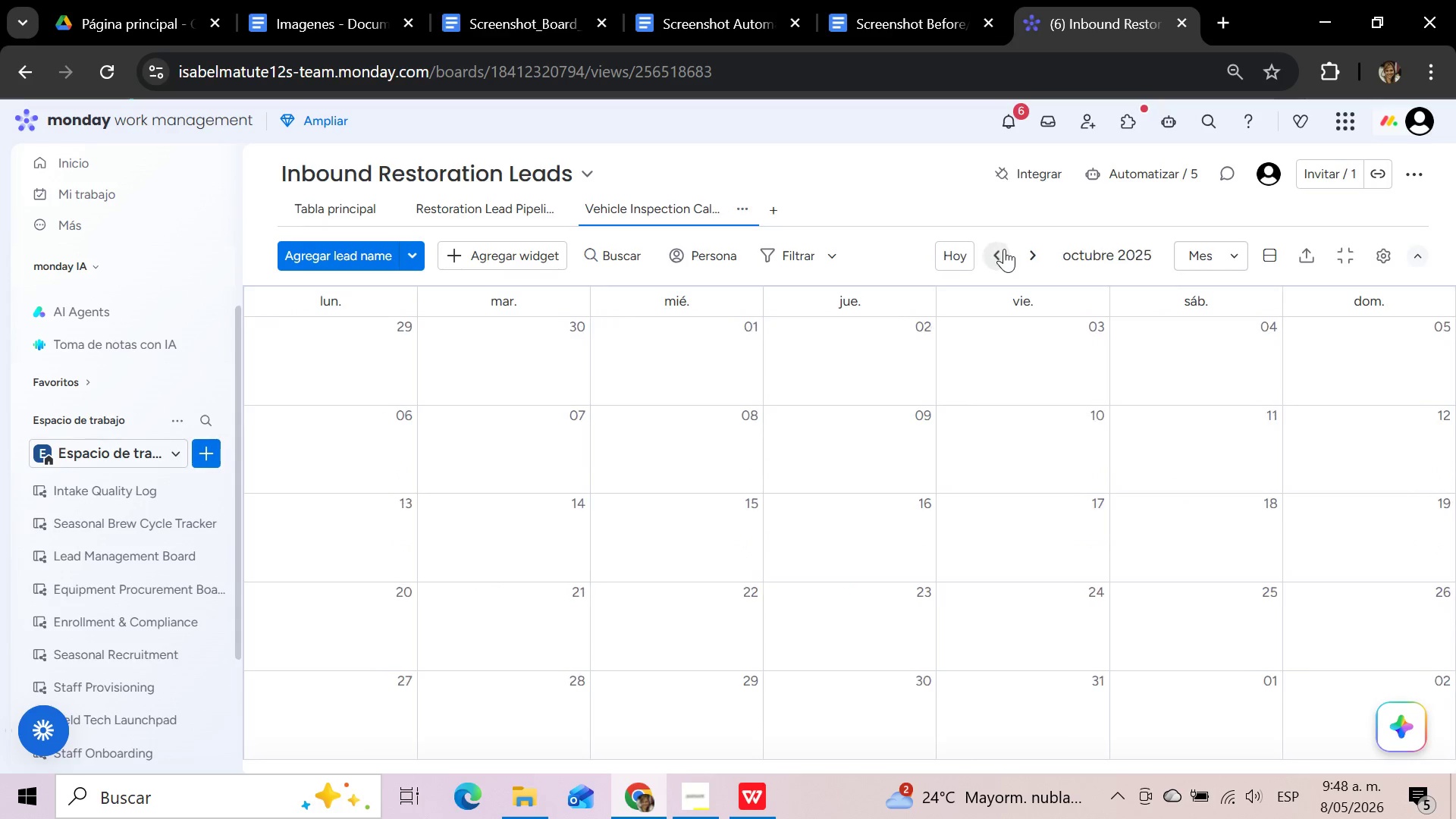 
triple_click([1004, 249])
 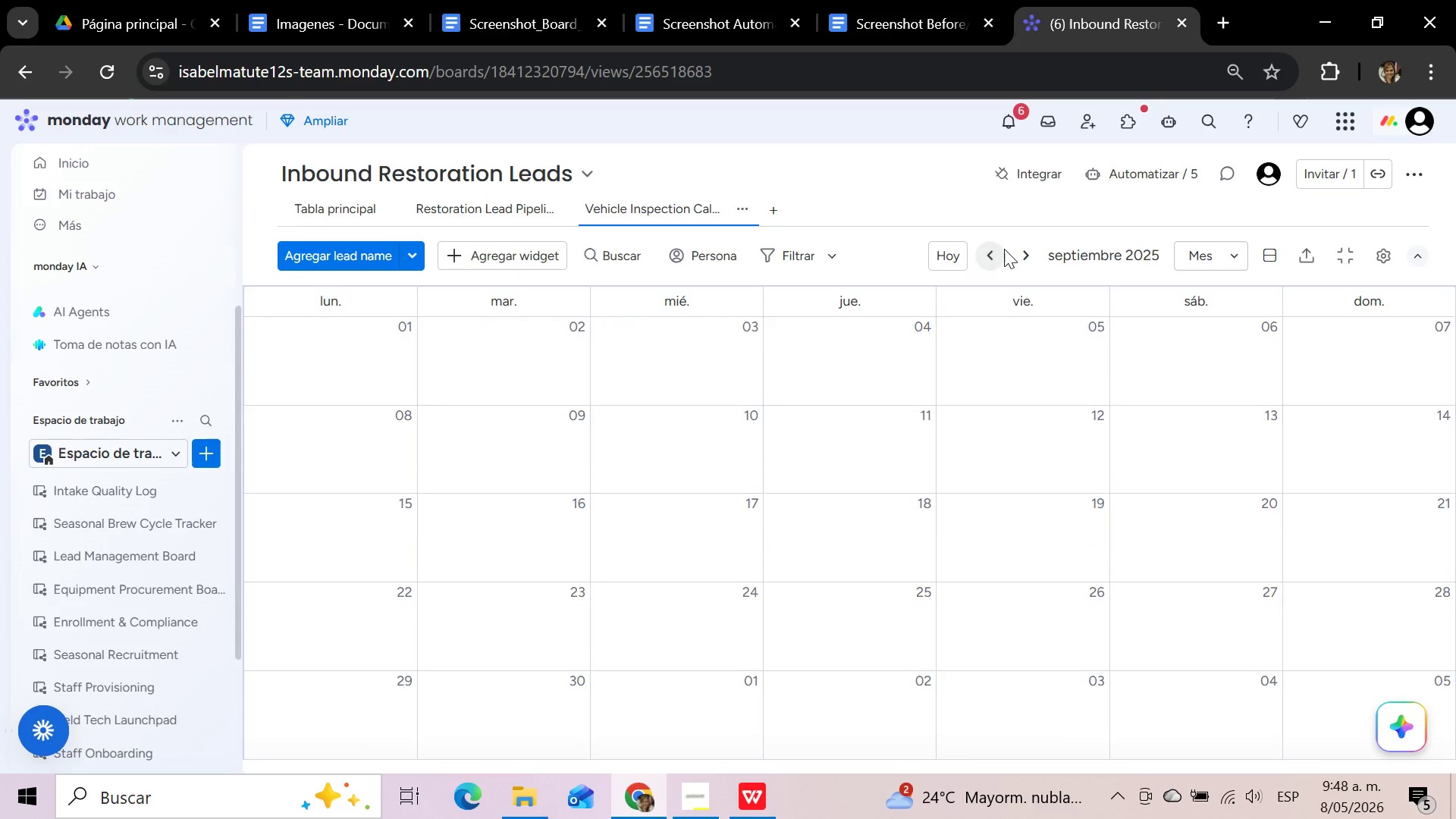 
triple_click([1004, 249])
 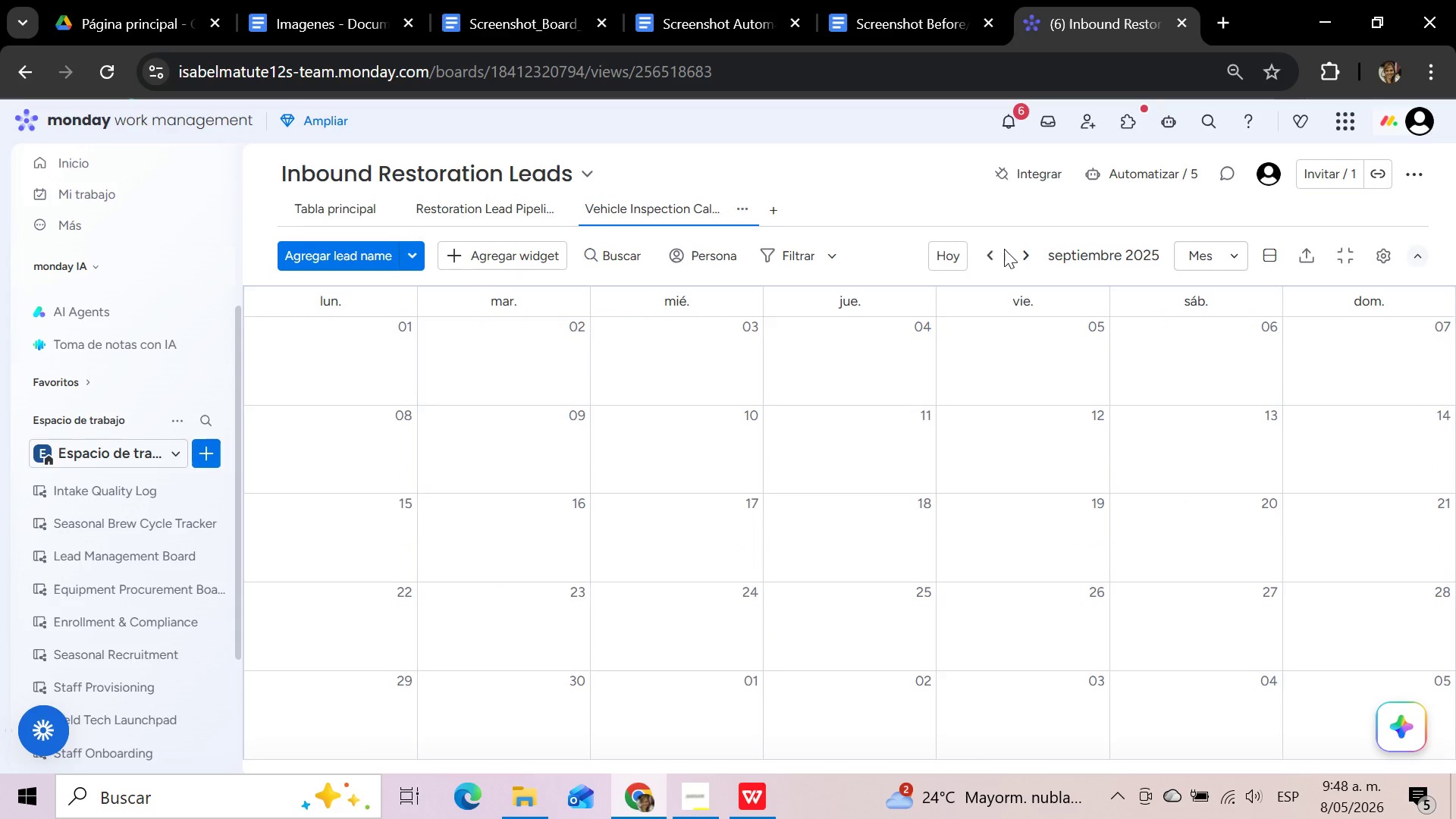 
triple_click([1004, 249])
 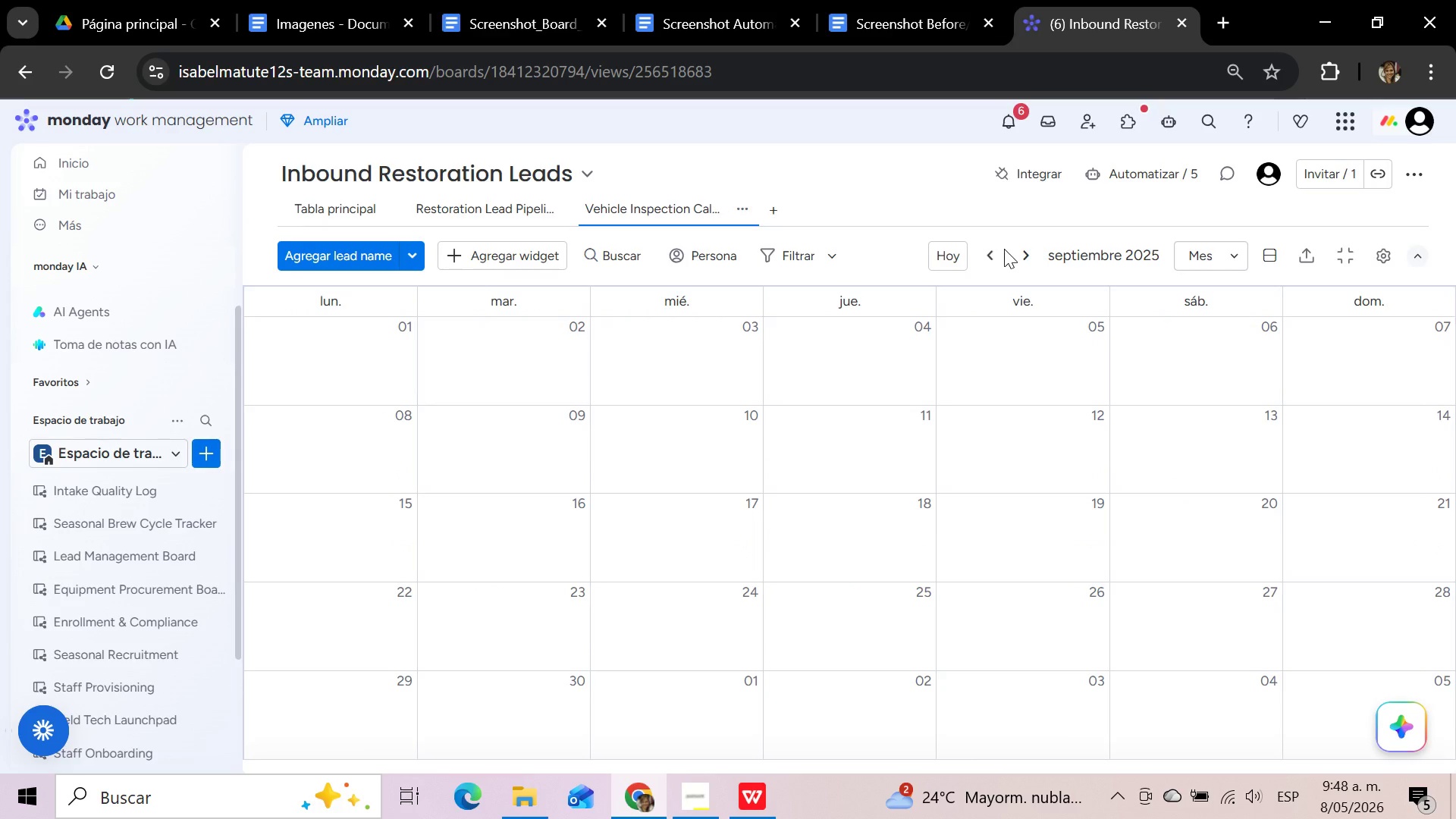 
triple_click([1004, 249])
 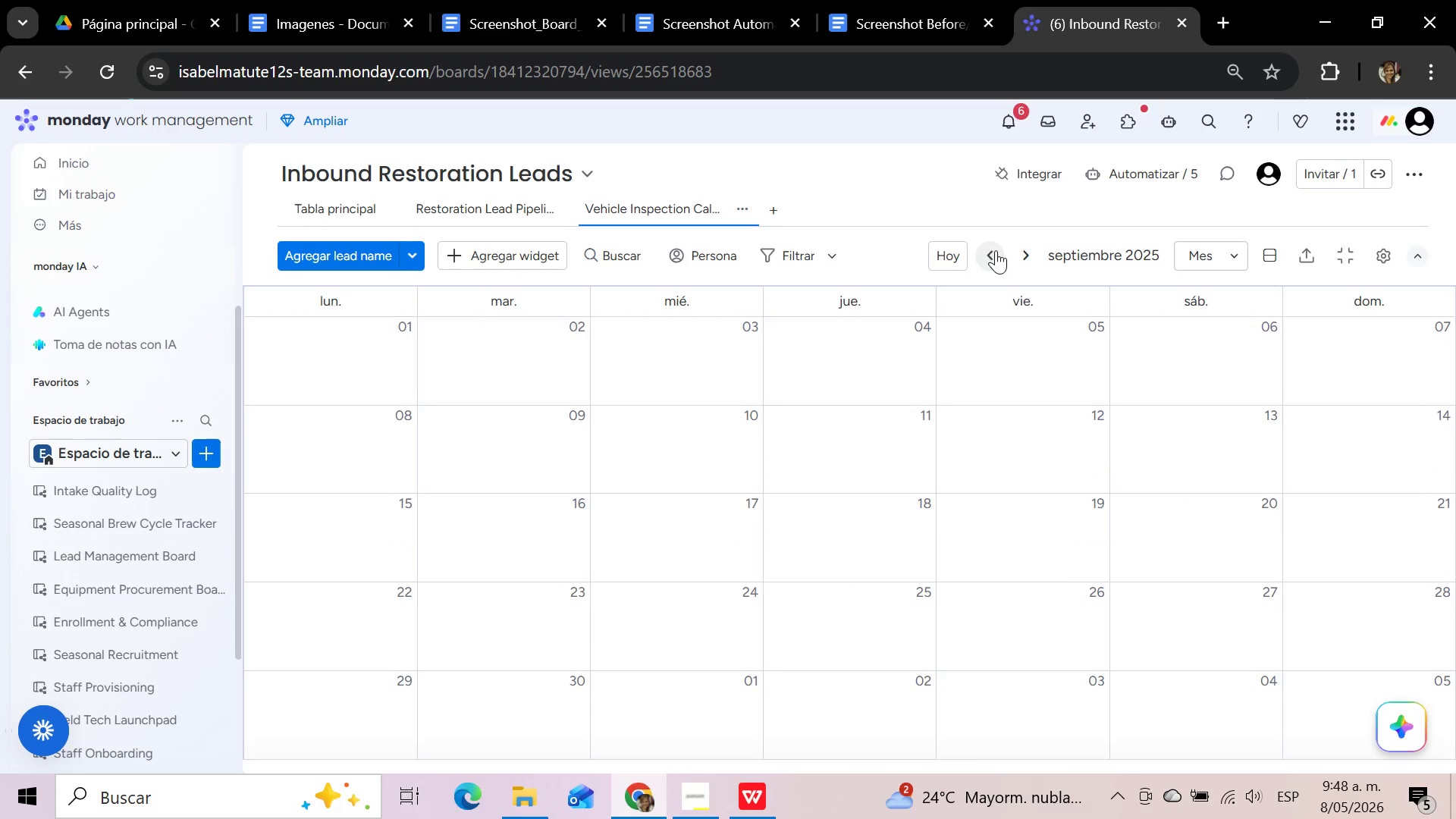 
double_click([996, 250])
 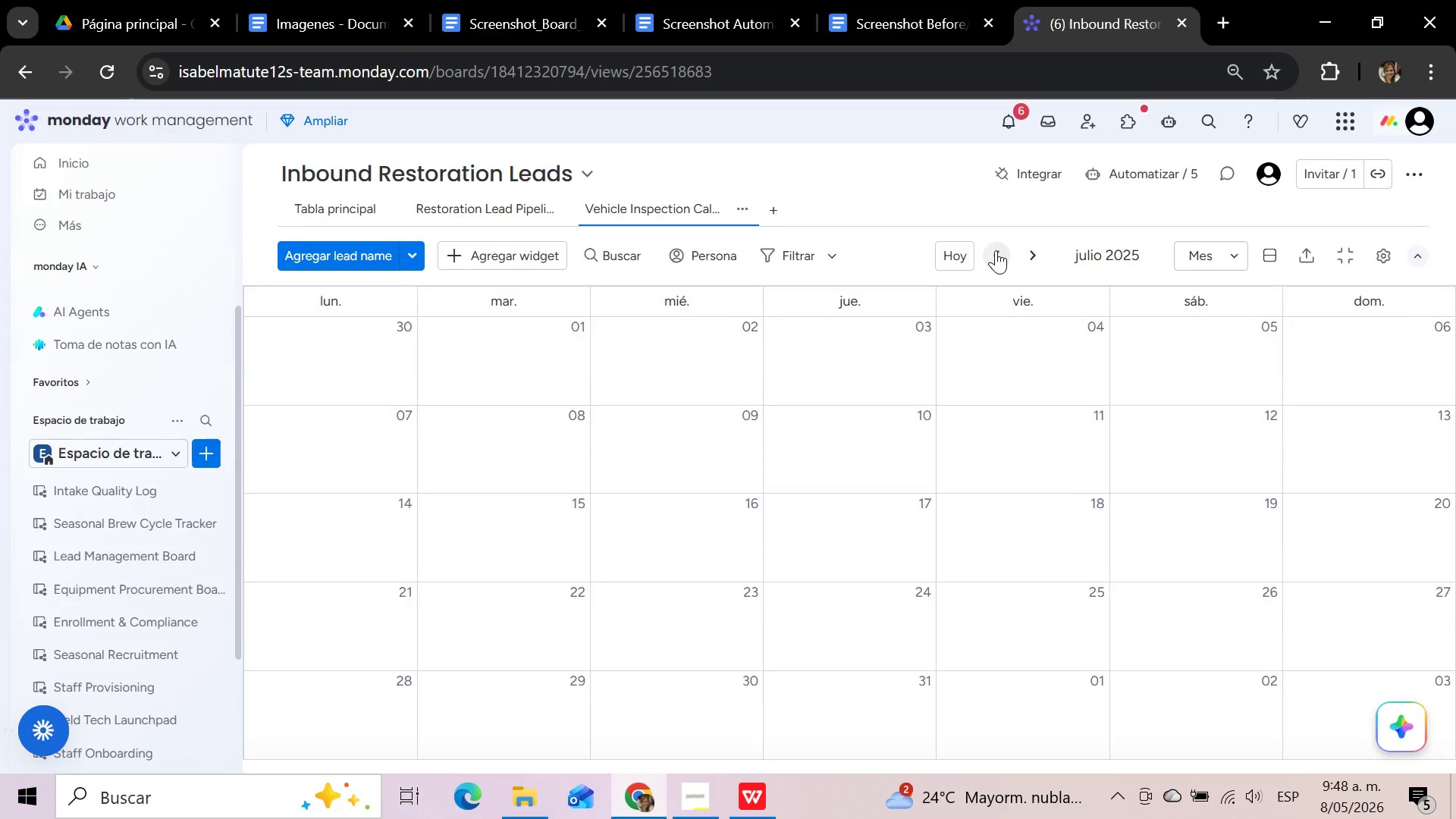 
double_click([996, 250])
 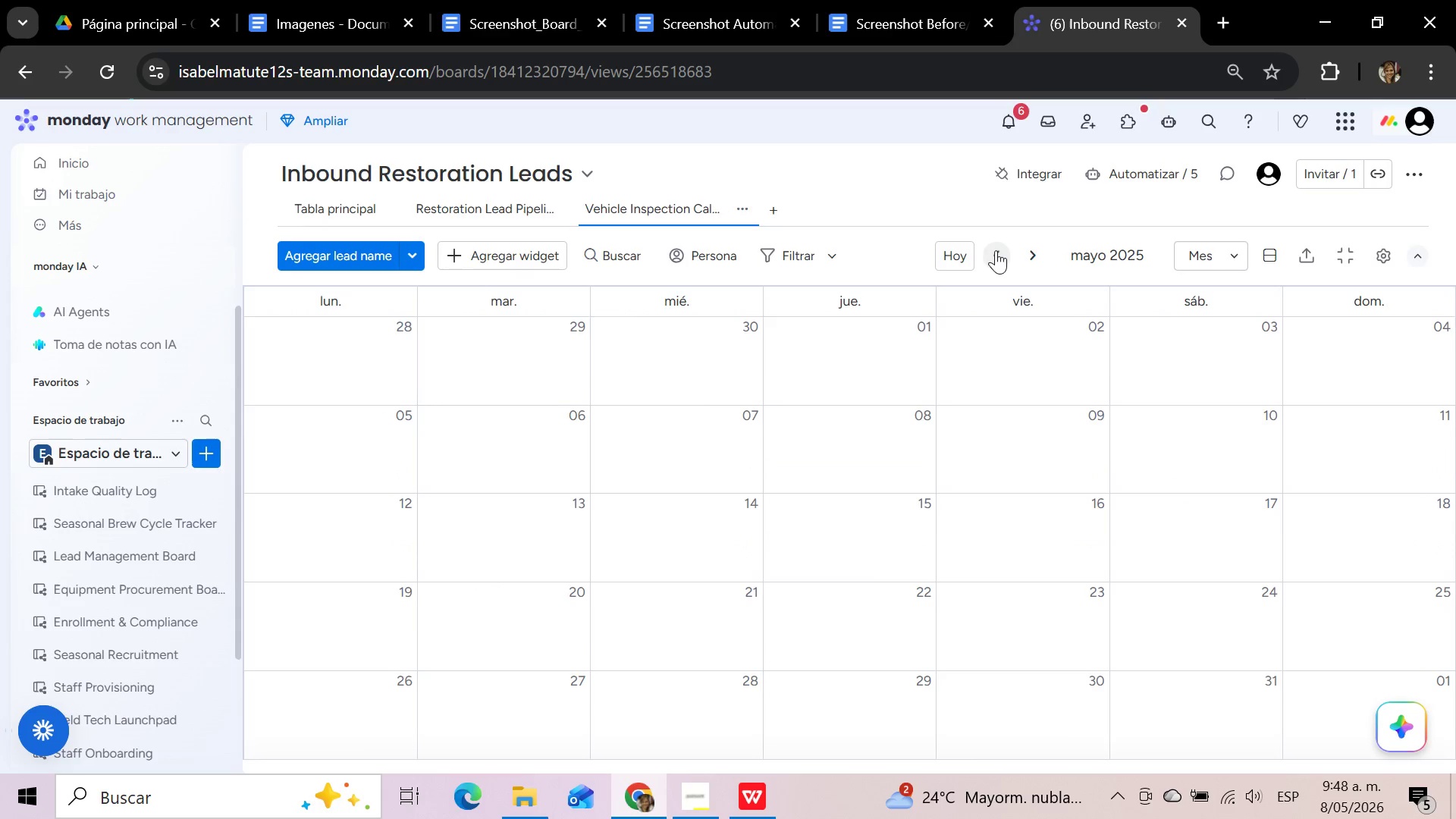 
triple_click([996, 250])
 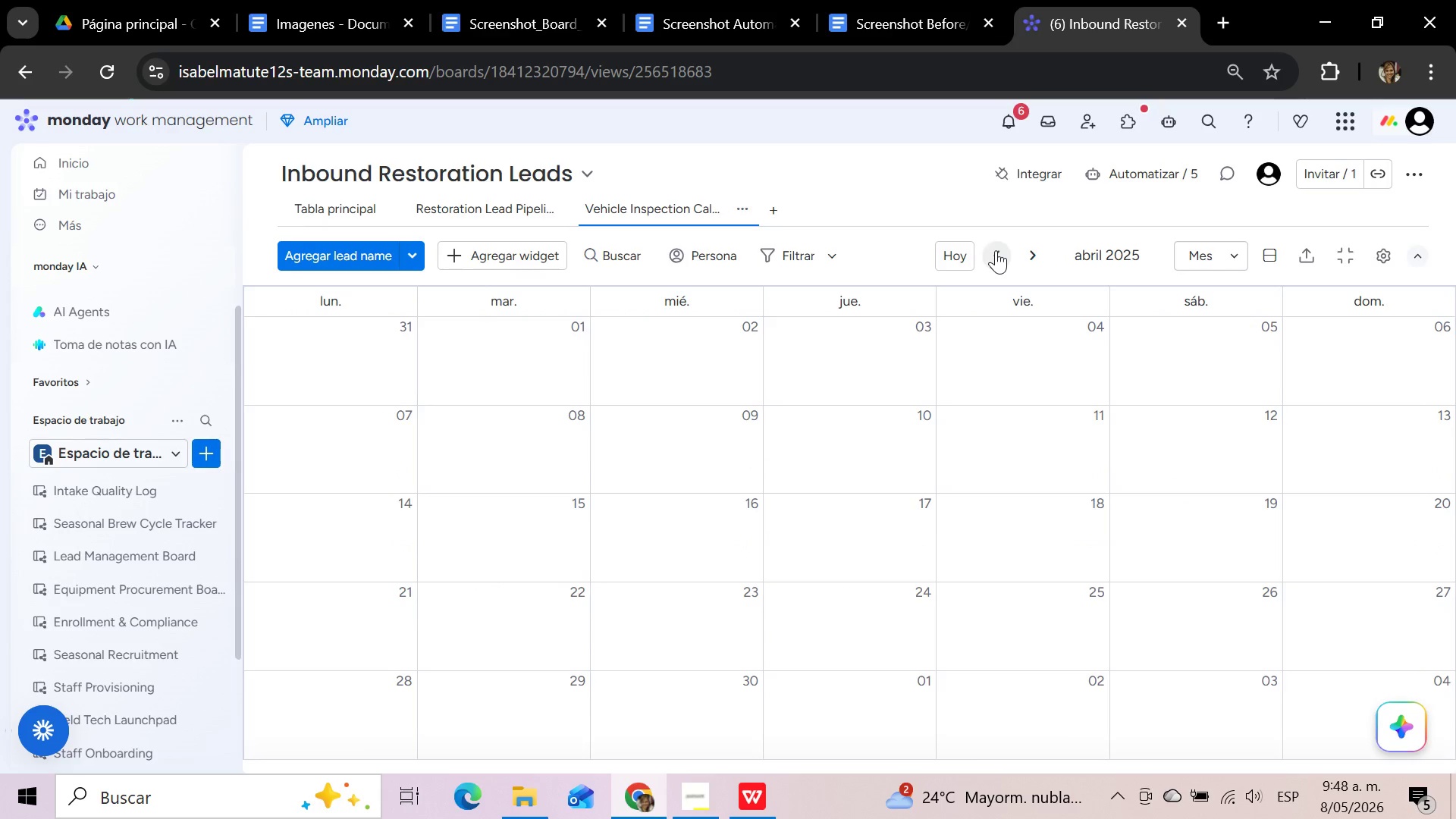 
triple_click([996, 250])
 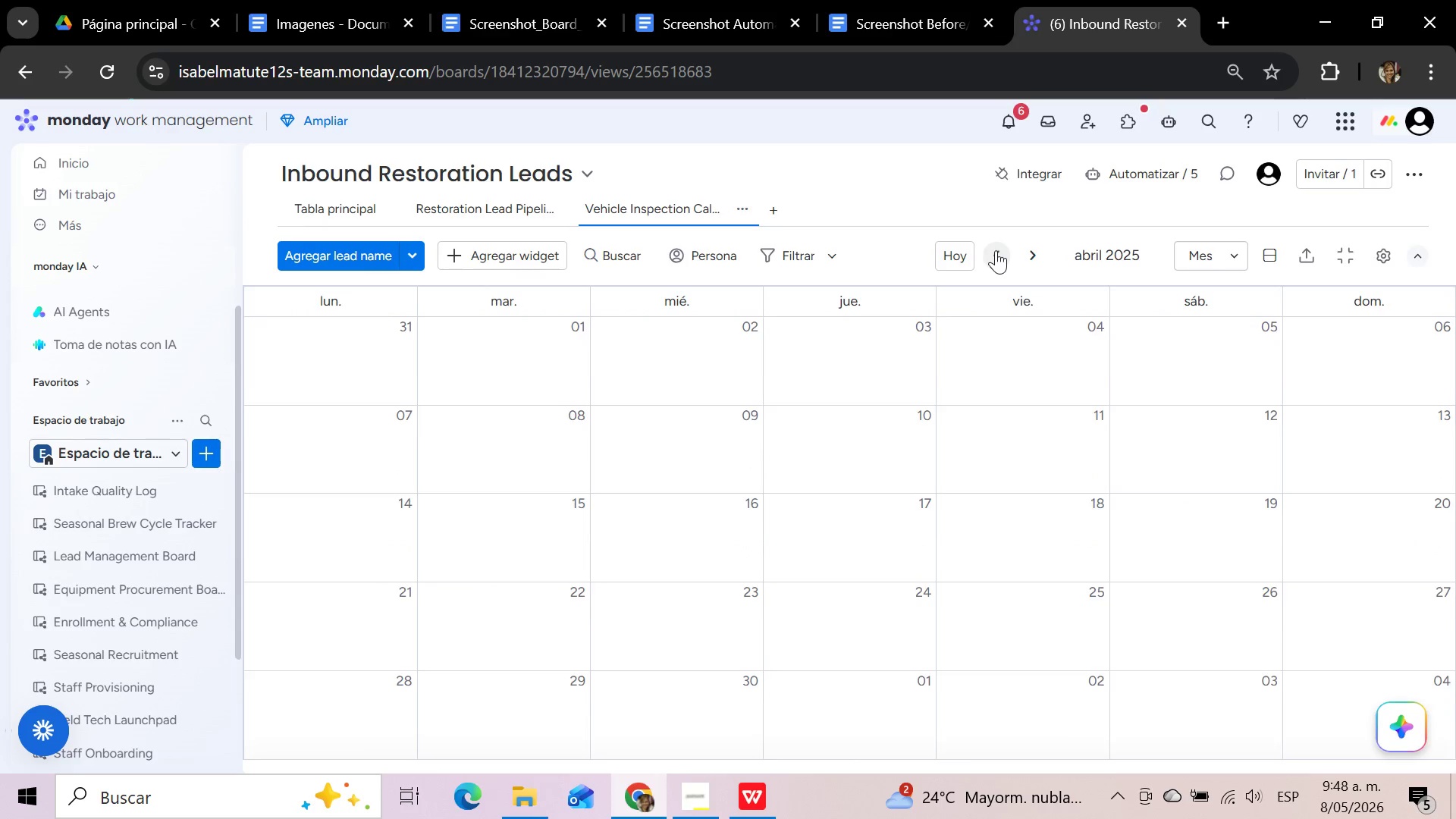 
triple_click([996, 250])
 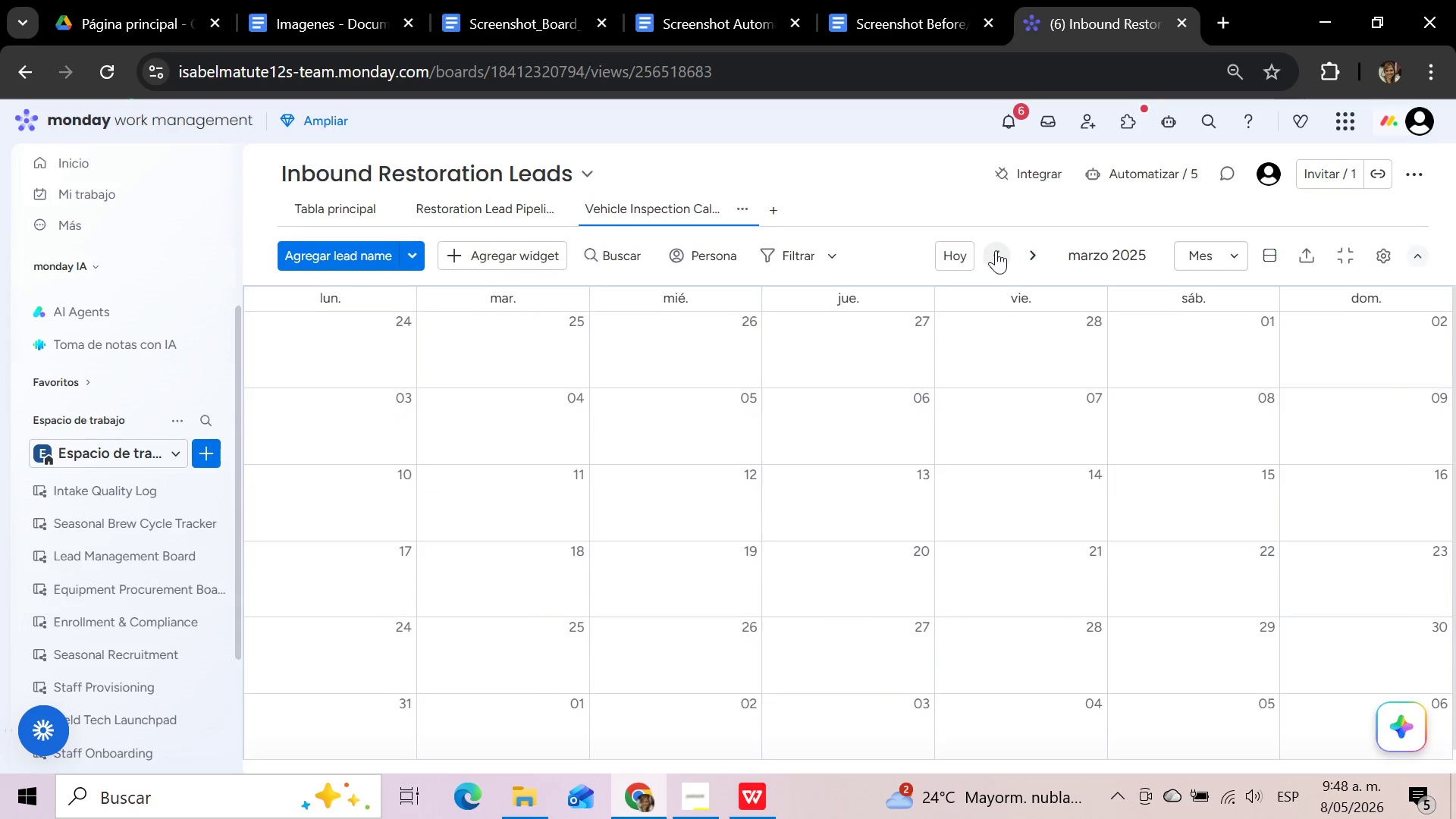 
triple_click([996, 250])
 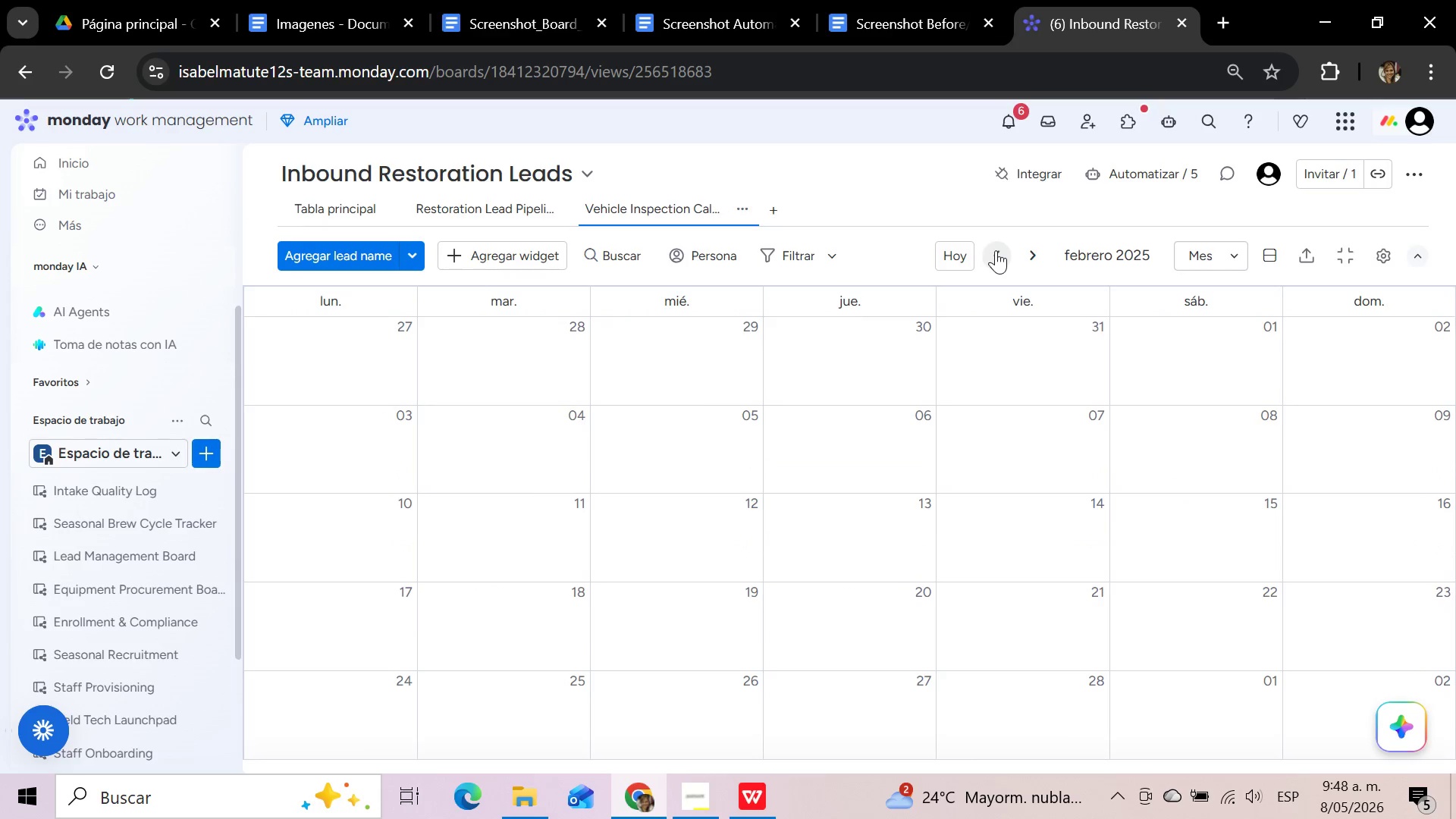 
triple_click([996, 250])
 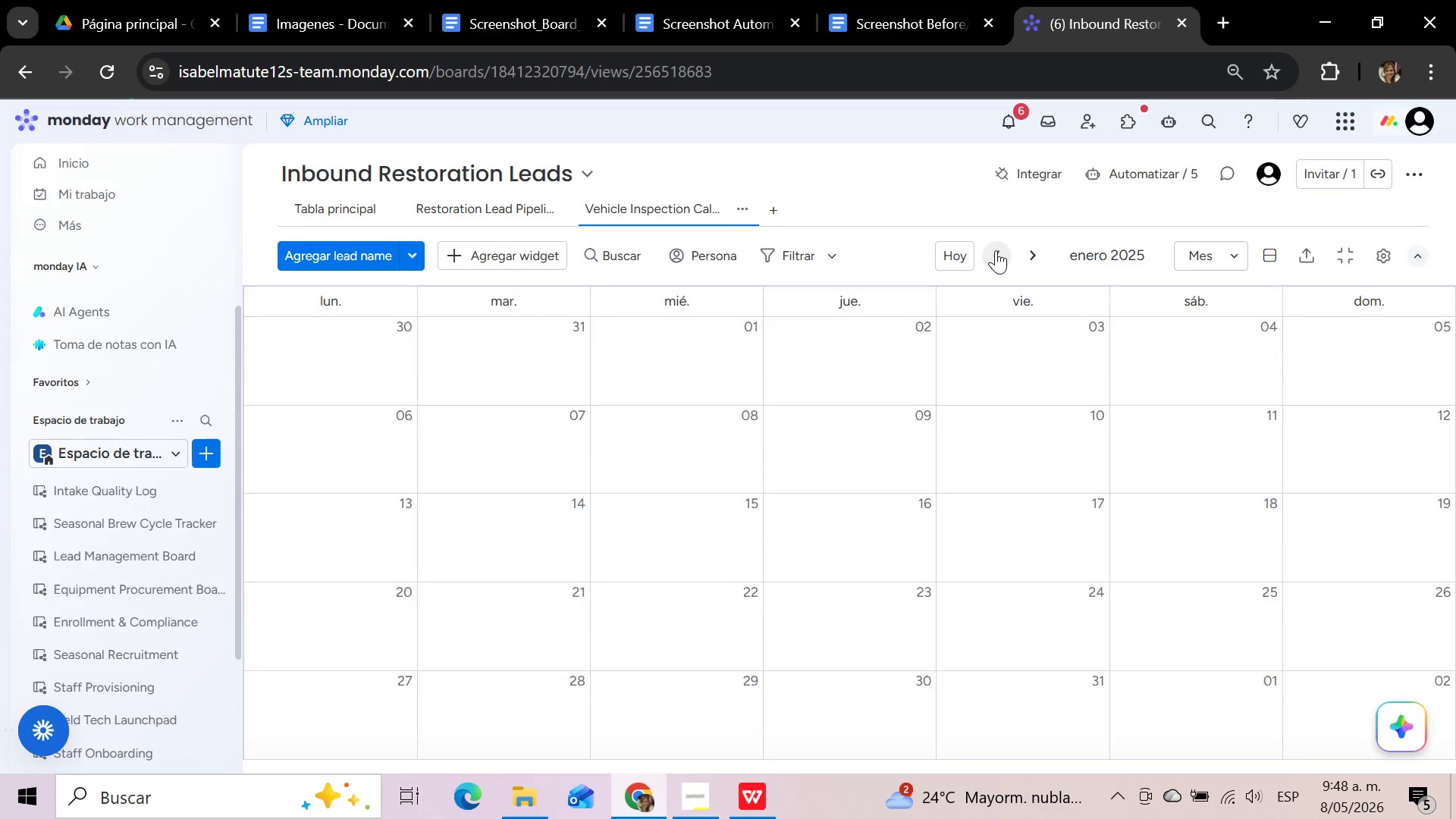 
triple_click([996, 250])
 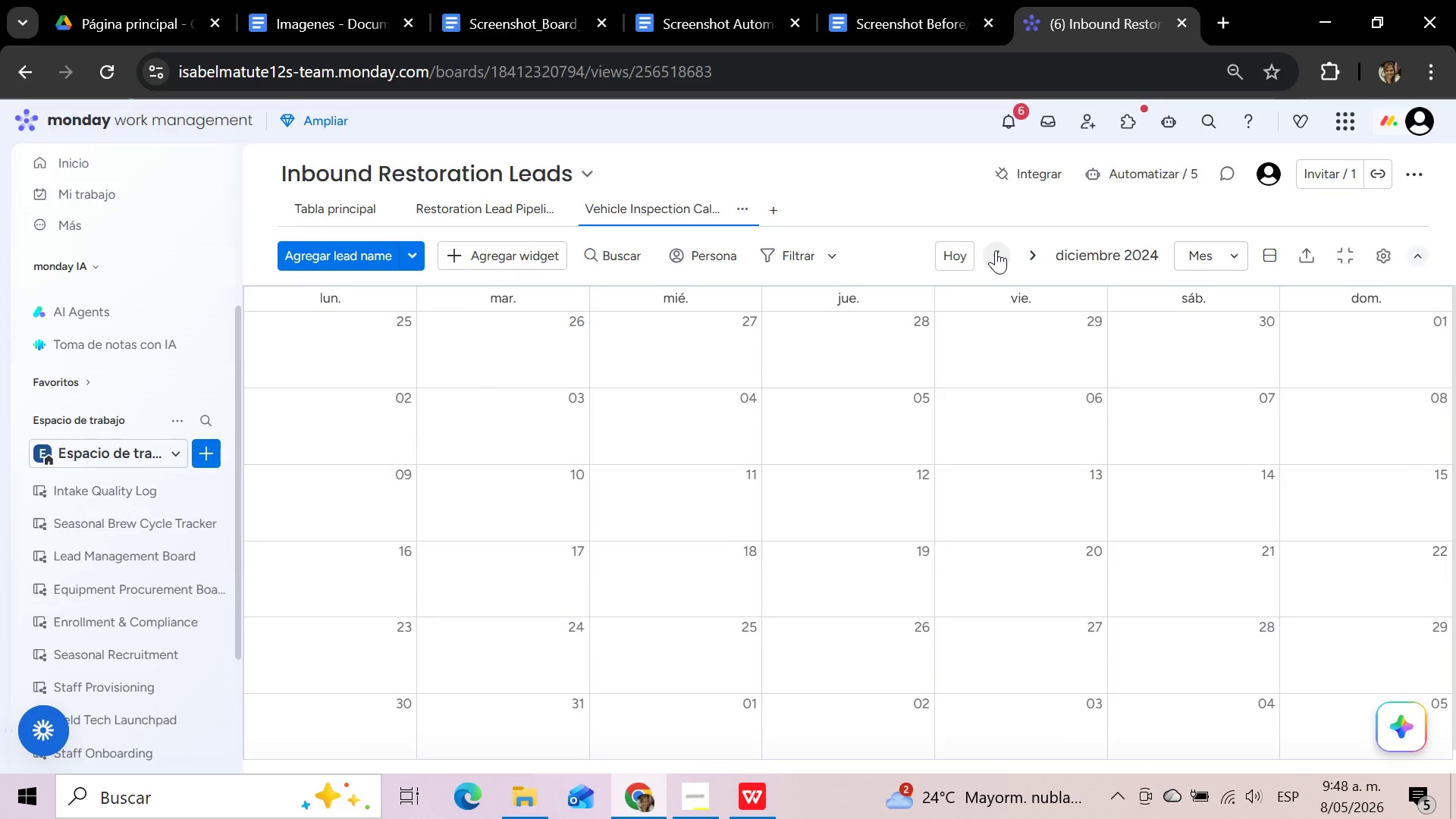 
triple_click([996, 250])
 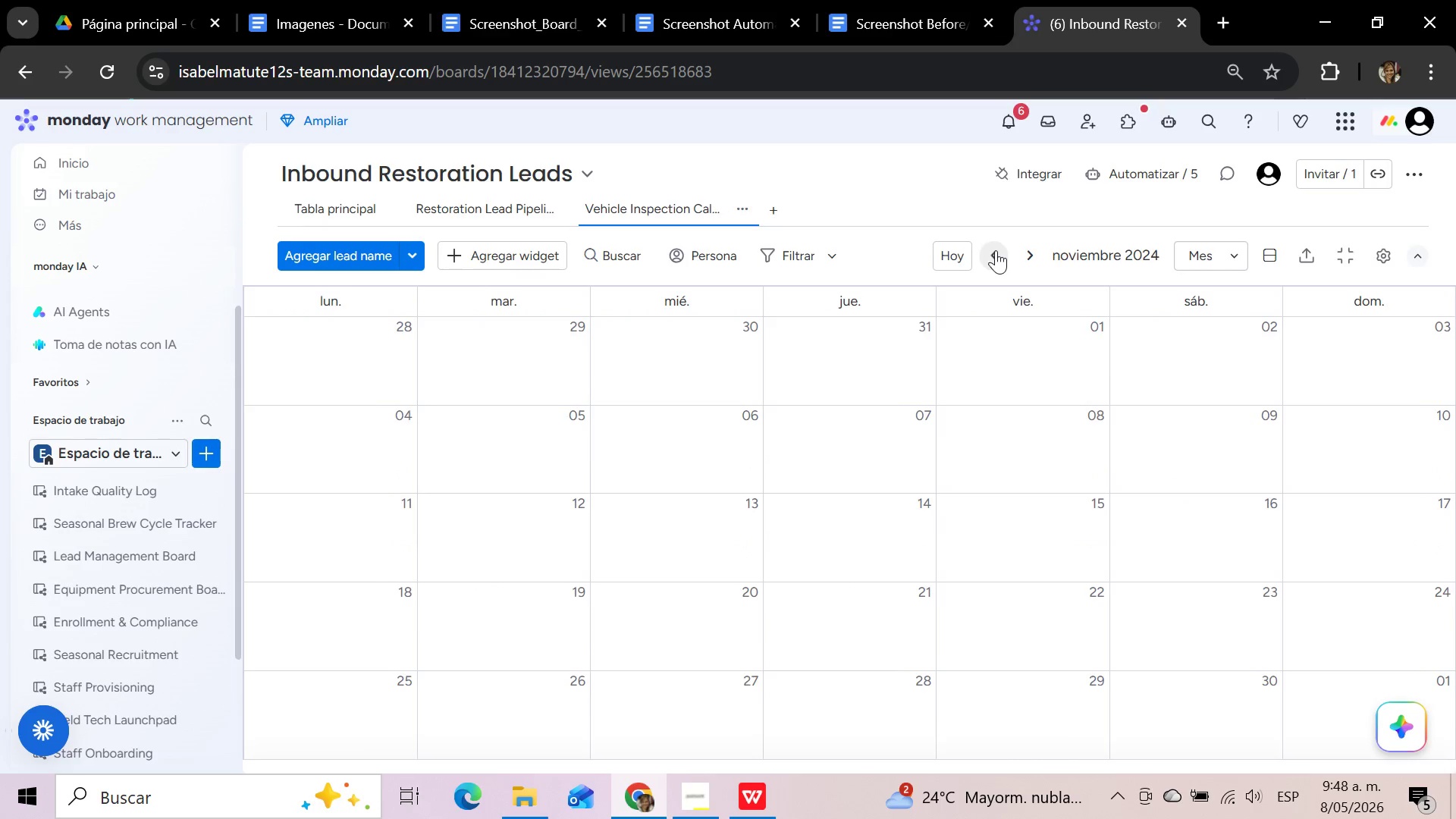 
triple_click([996, 250])
 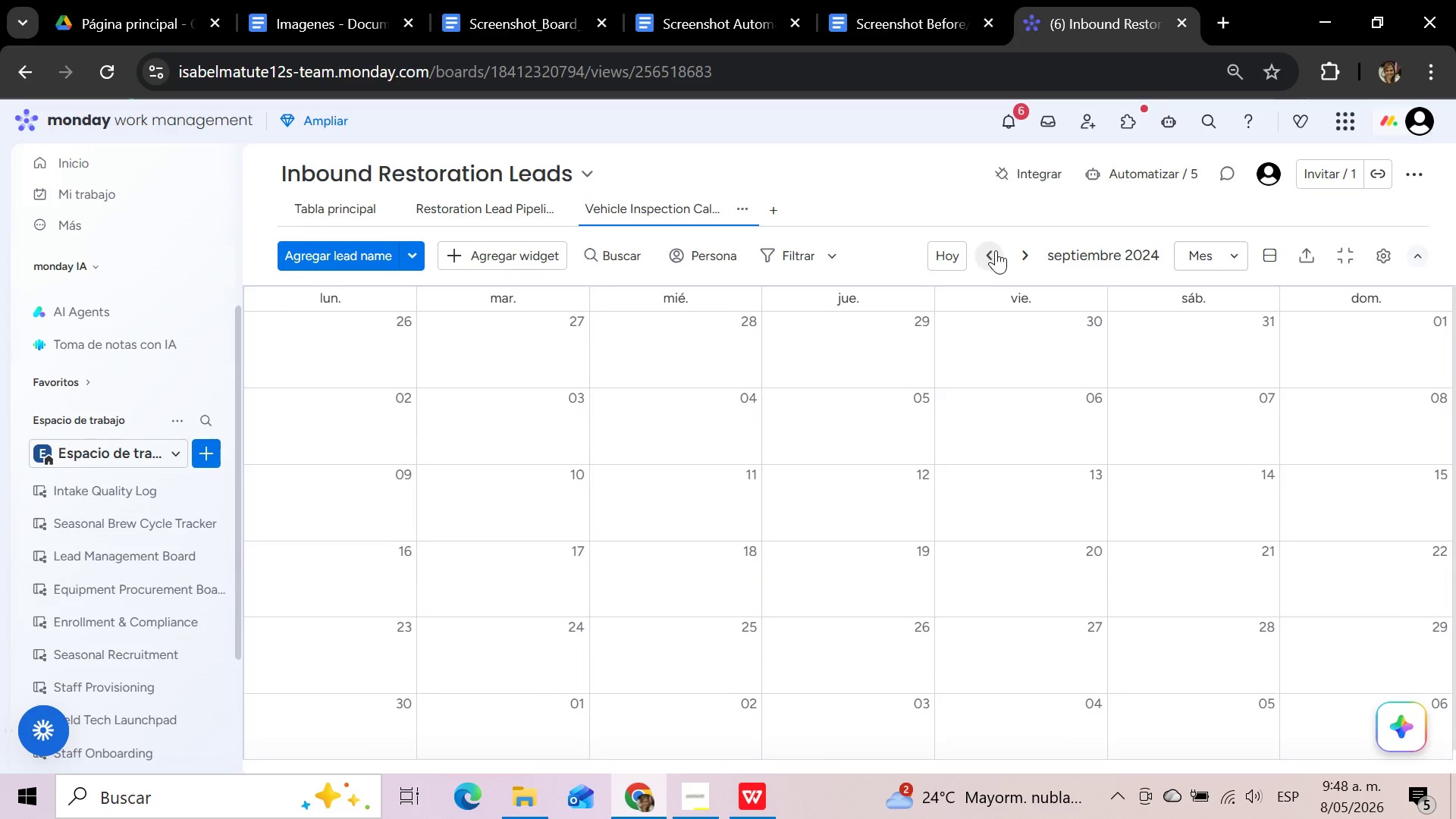 
left_click([996, 250])
 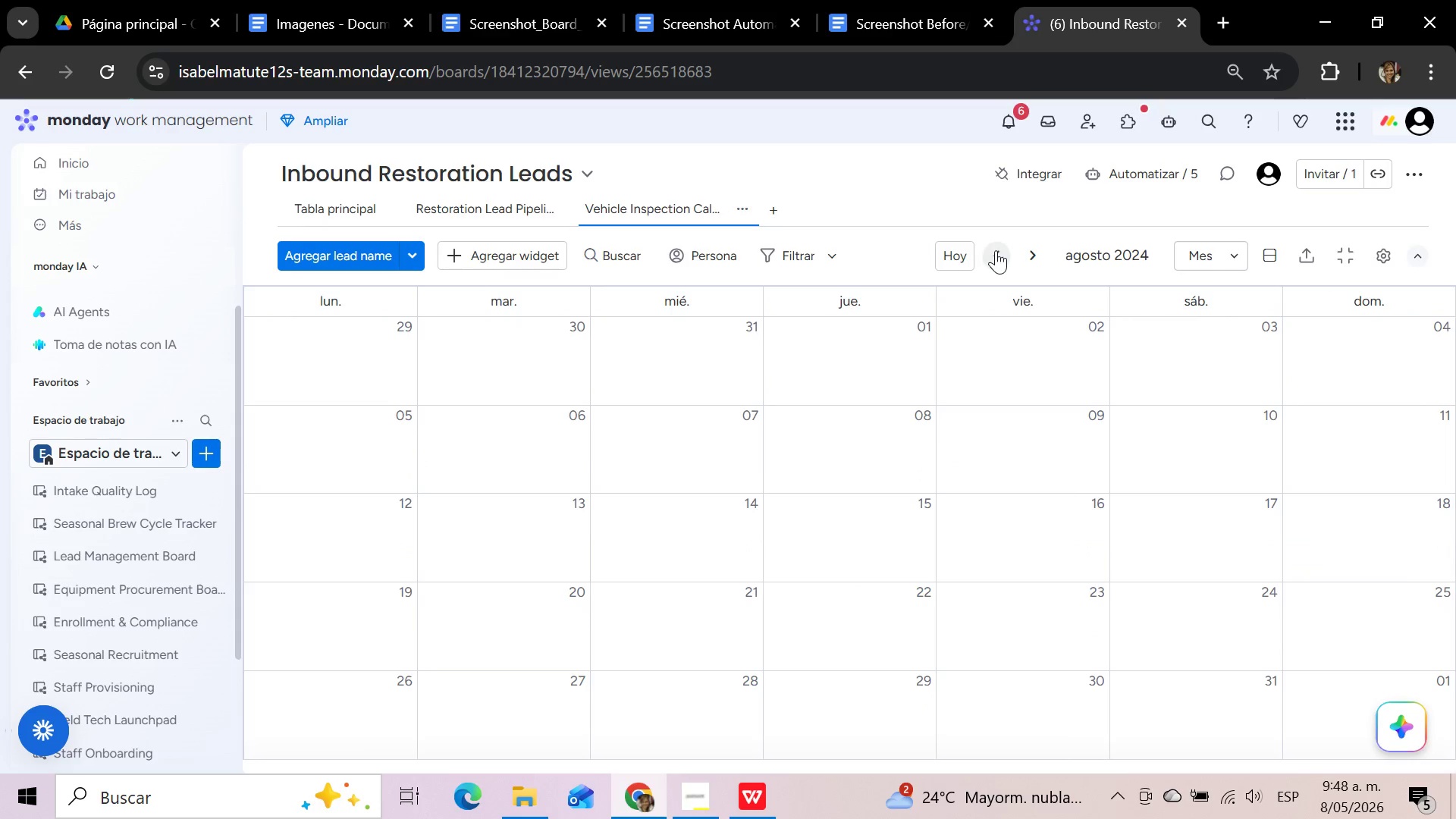 
left_click([996, 250])
 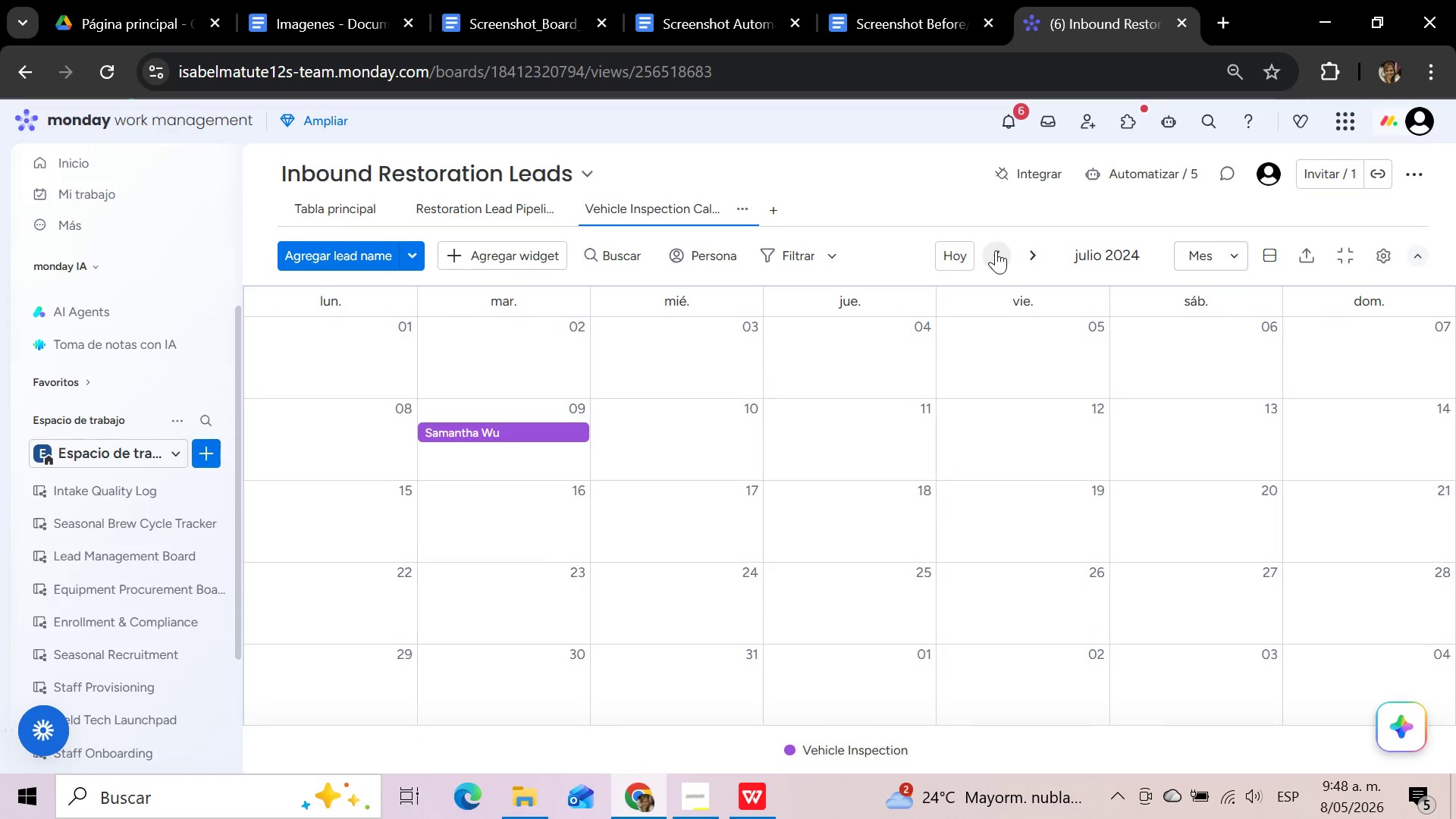 
left_click([996, 250])
 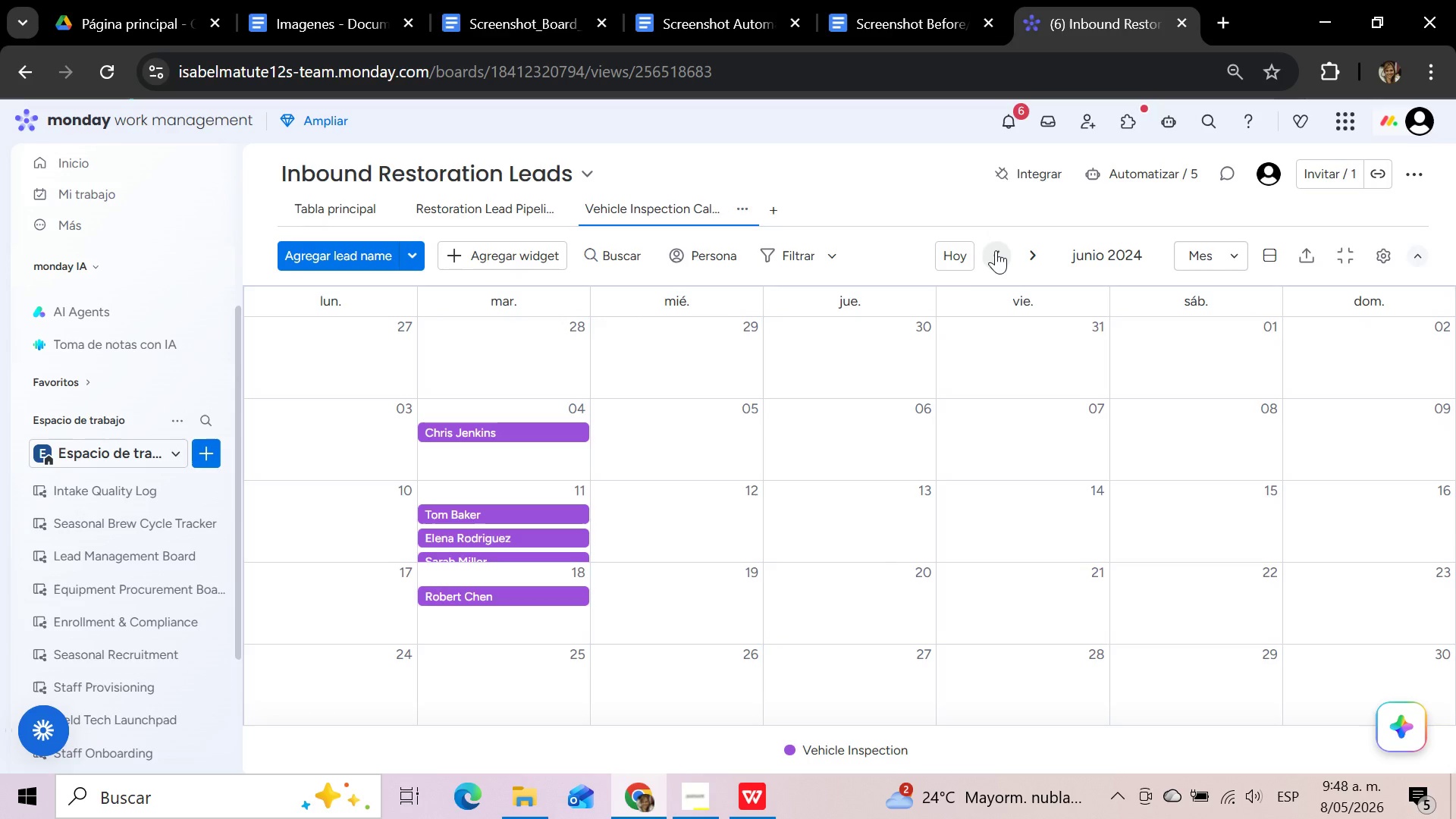 
left_click([996, 250])
 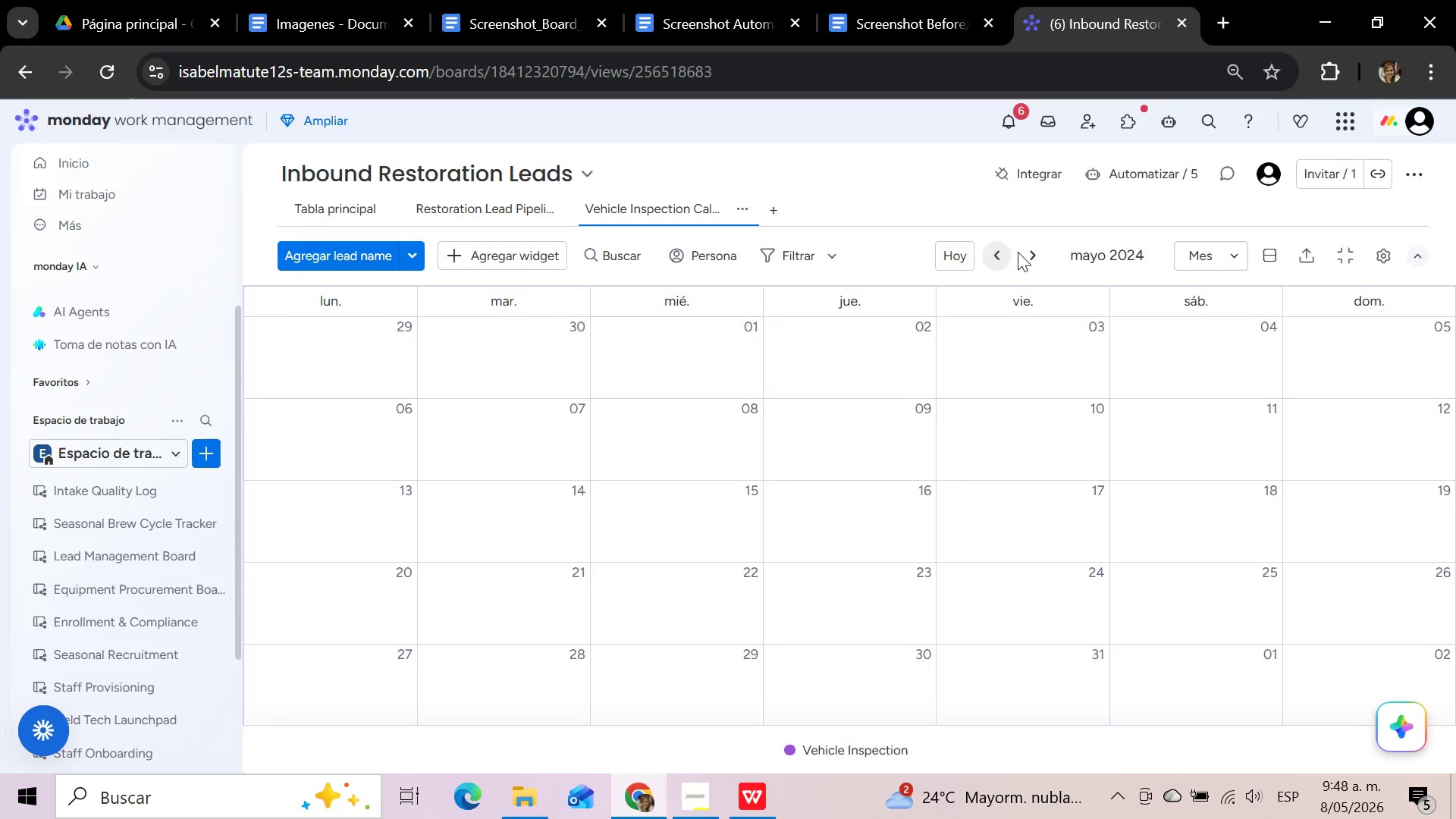 
left_click([1039, 255])
 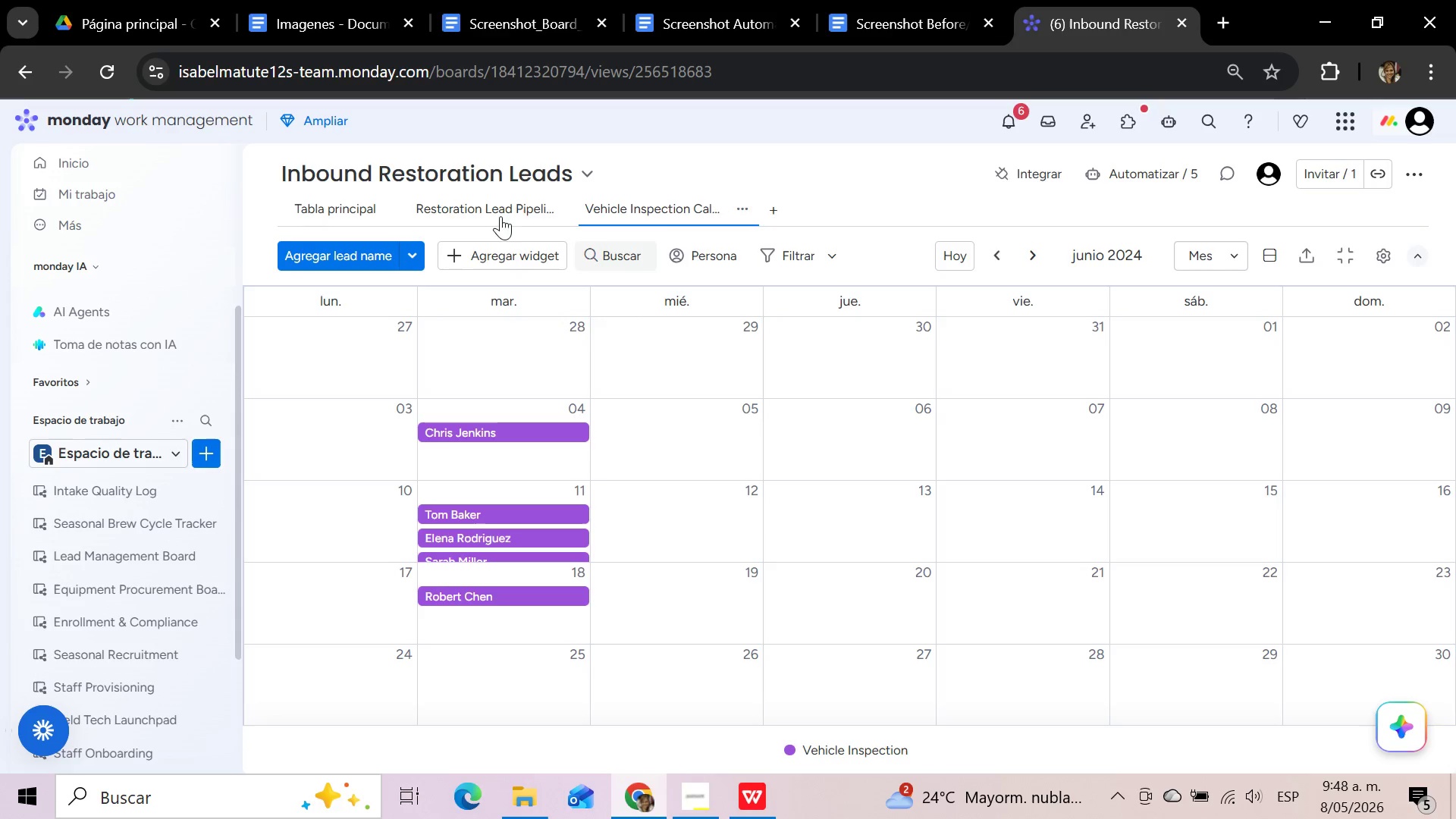 
left_click([357, 206])
 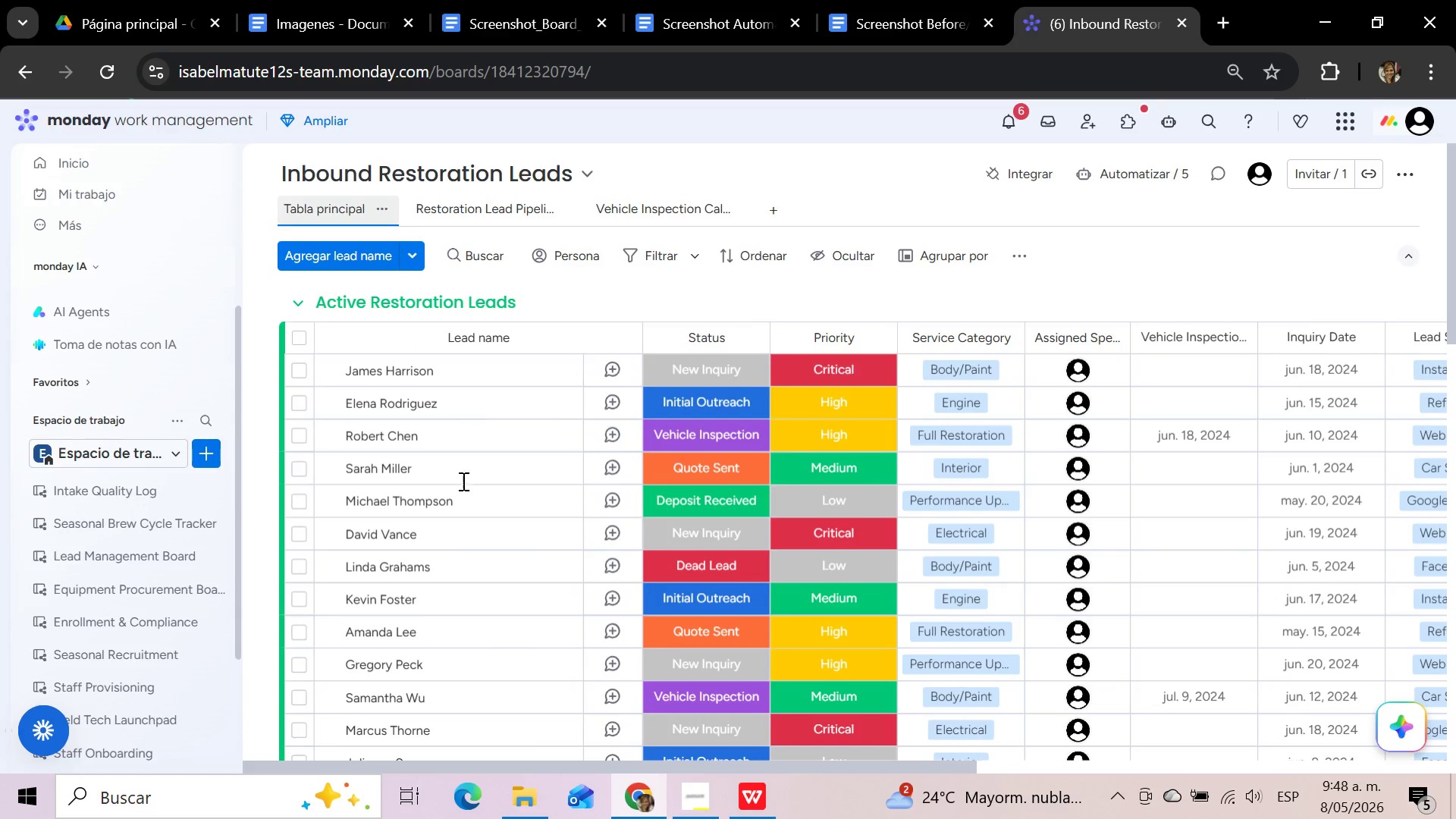 
scroll: coordinate [619, 473], scroll_direction: down, amount: 4.0
 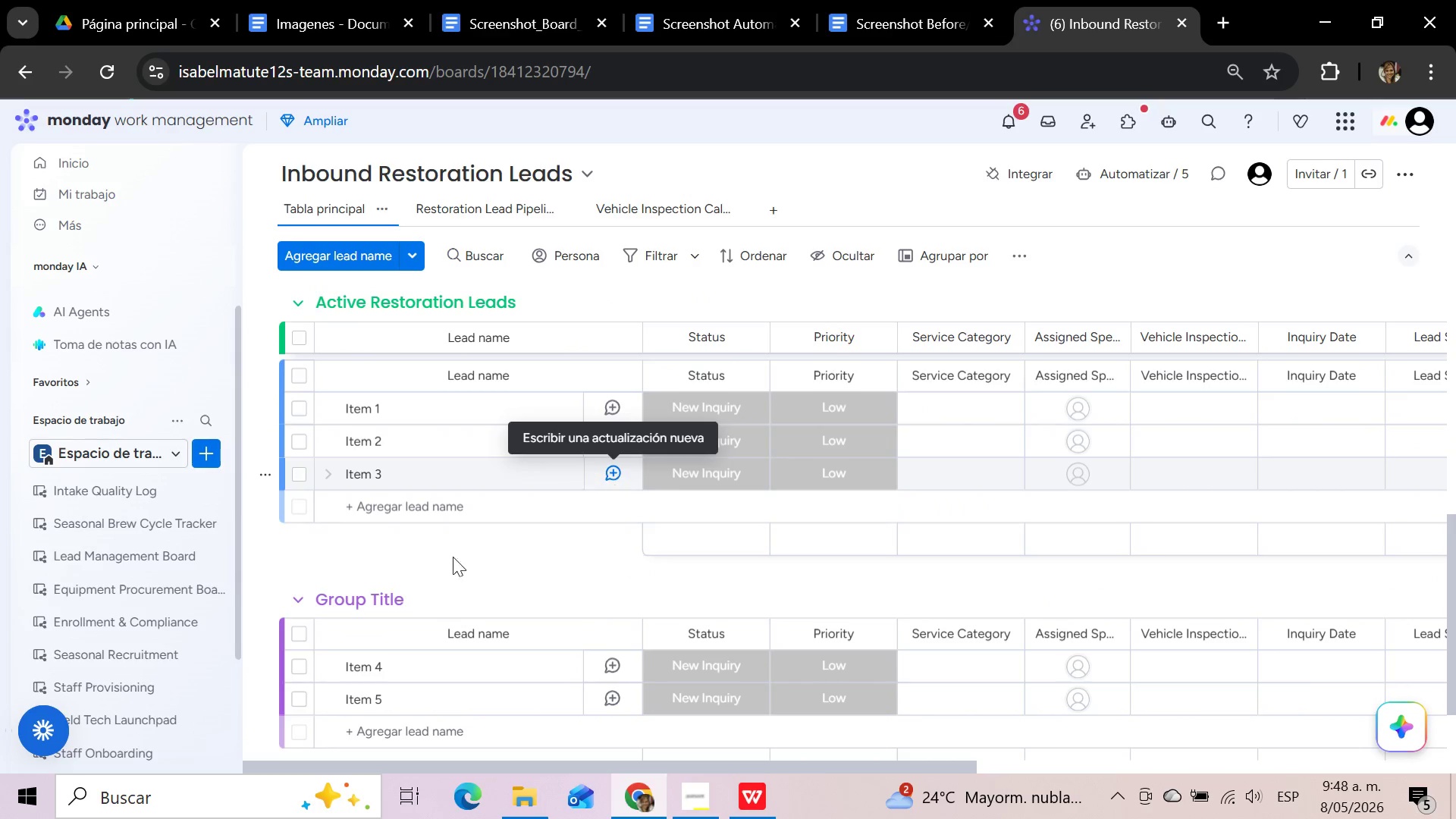 
left_click([259, 597])
 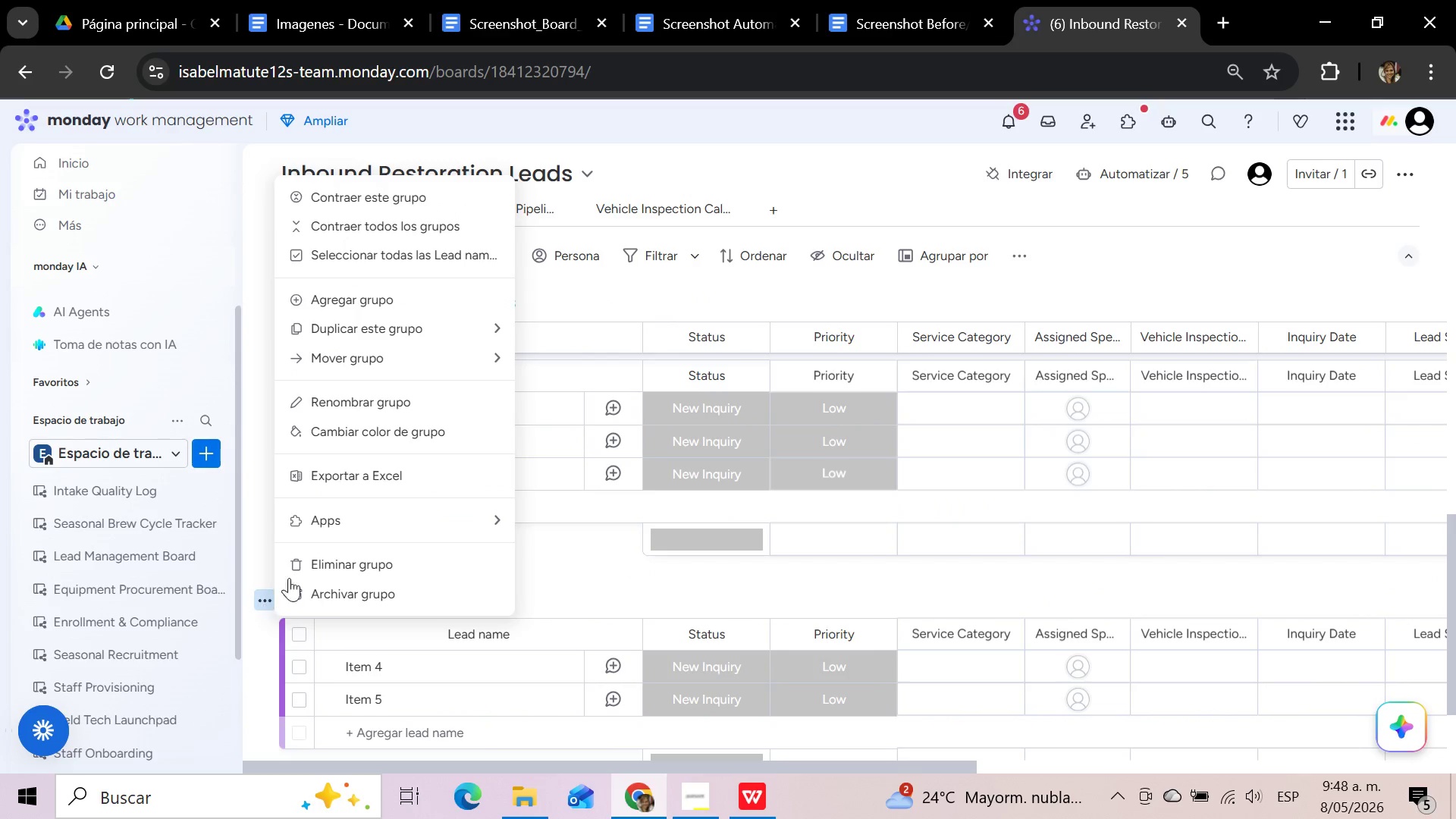 
left_click([326, 557])
 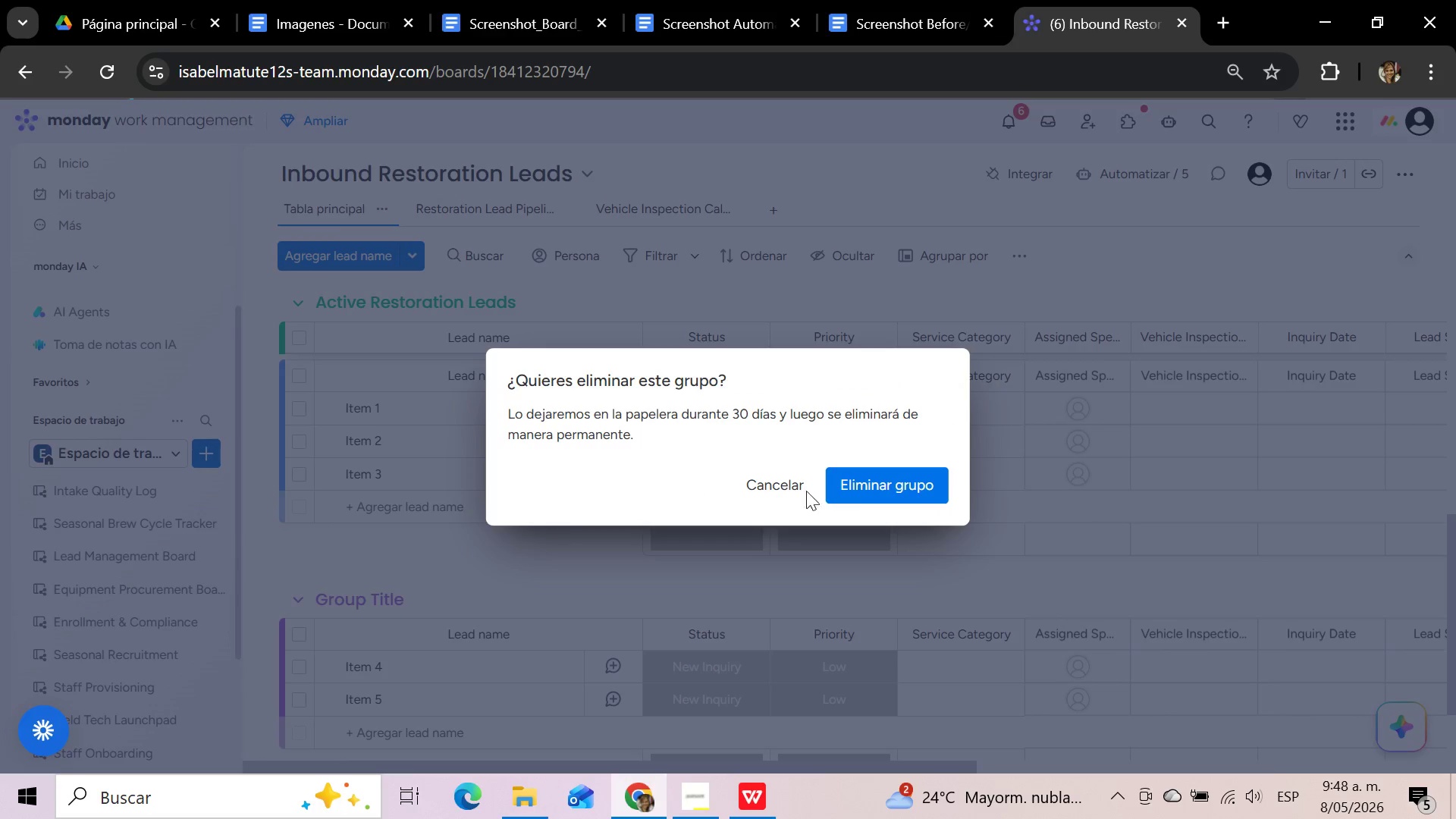 
left_click([871, 491])
 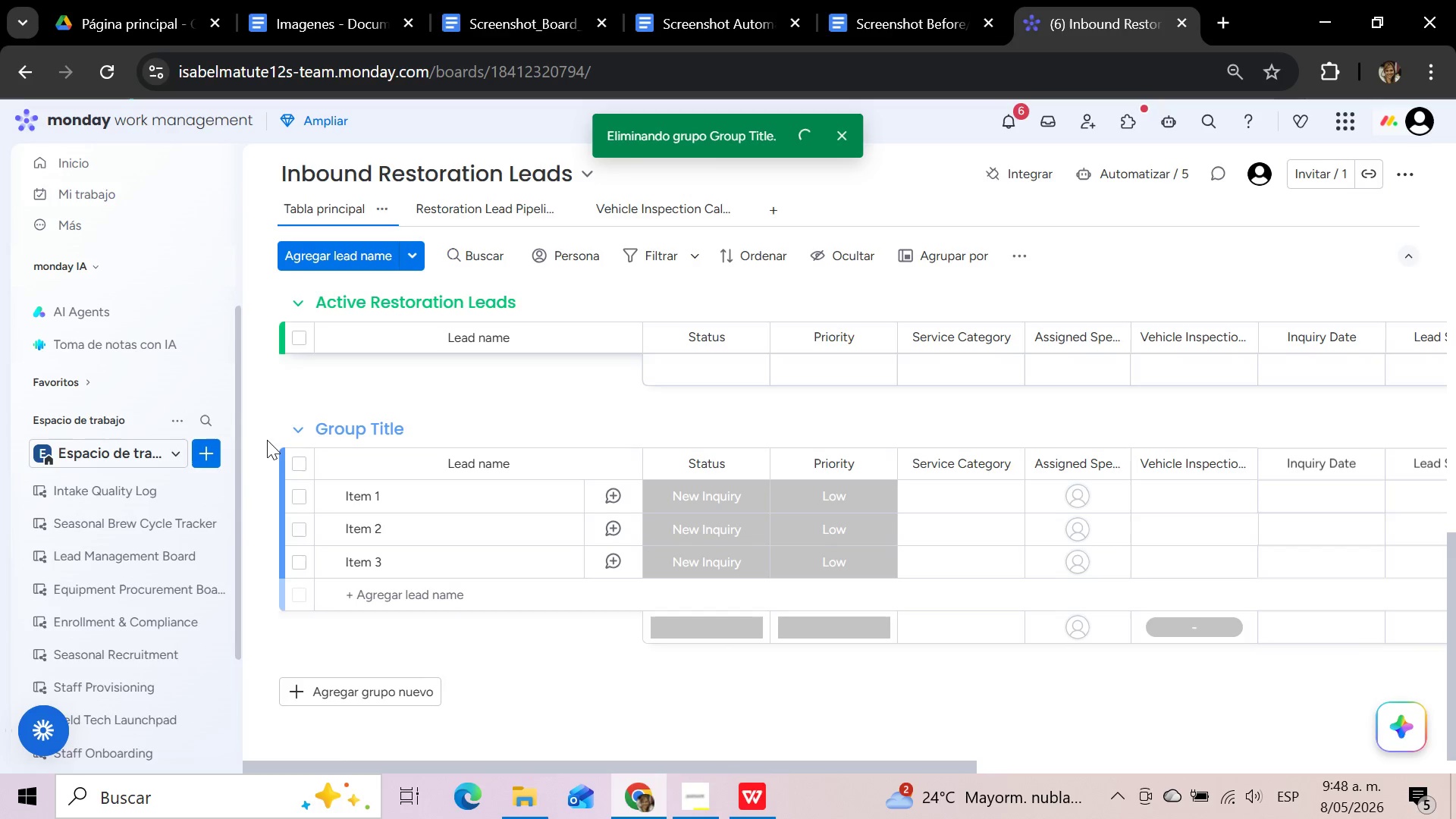 
left_click([262, 429])
 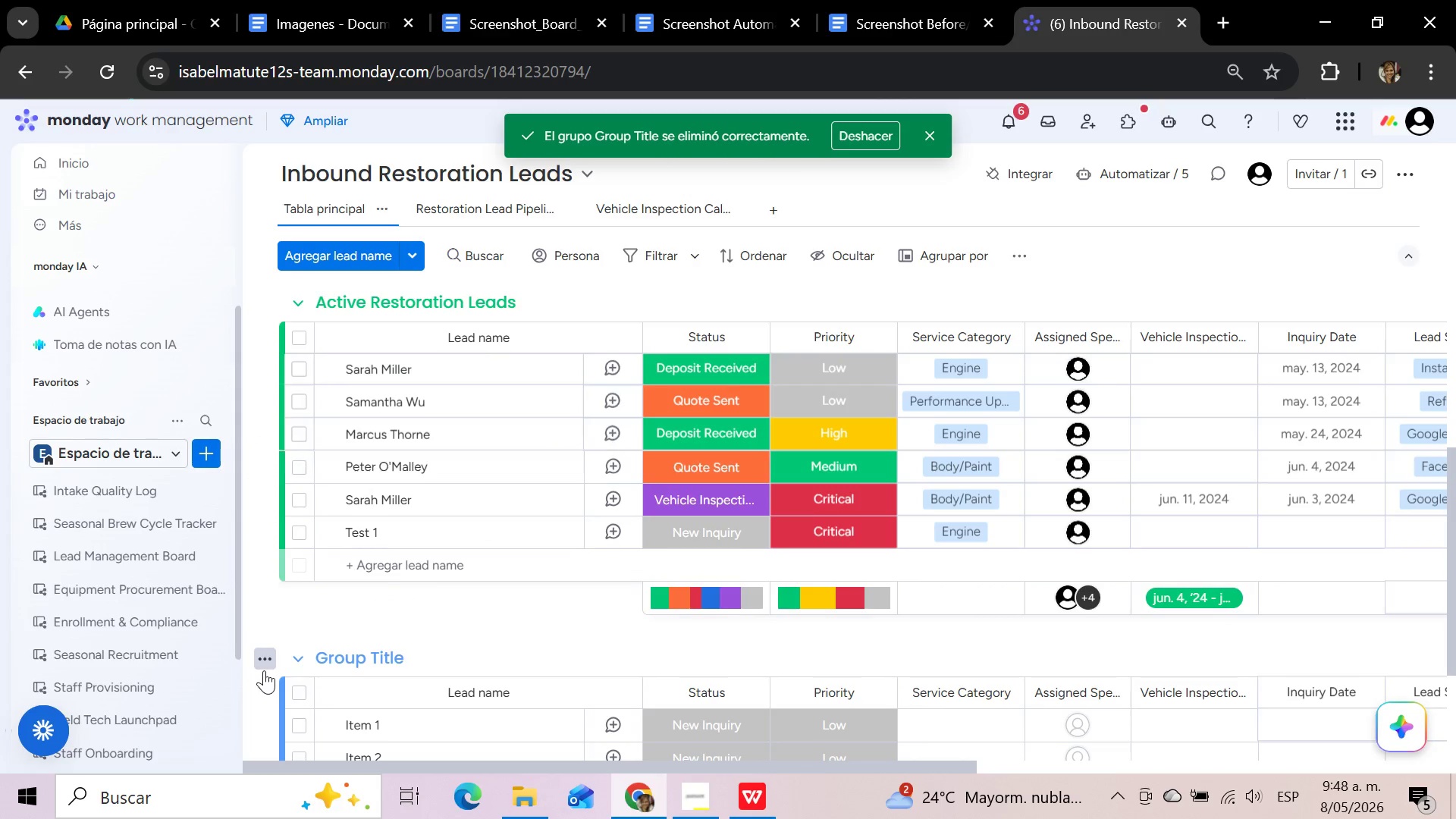 
left_click([265, 657])
 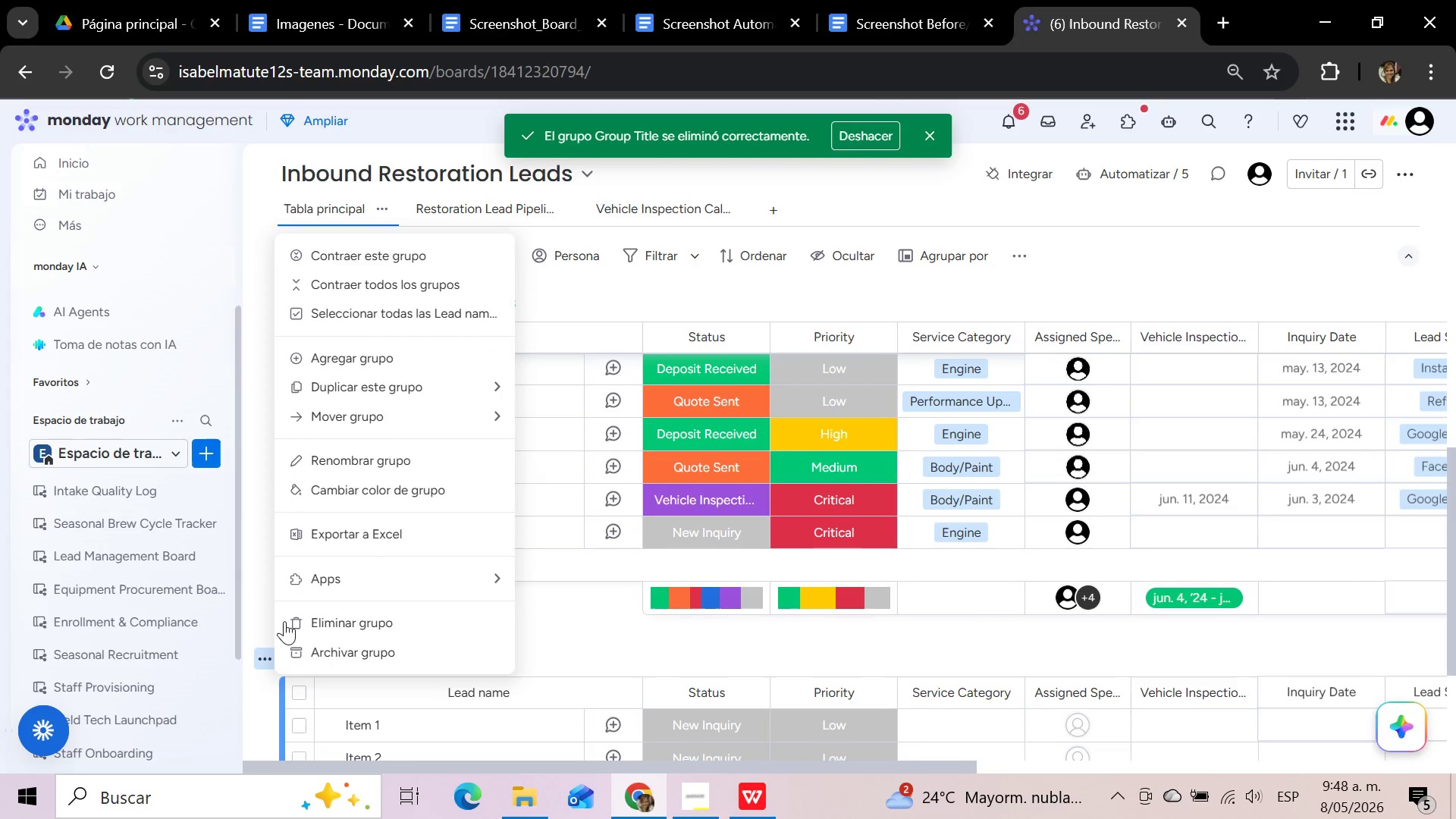 
left_click([318, 621])
 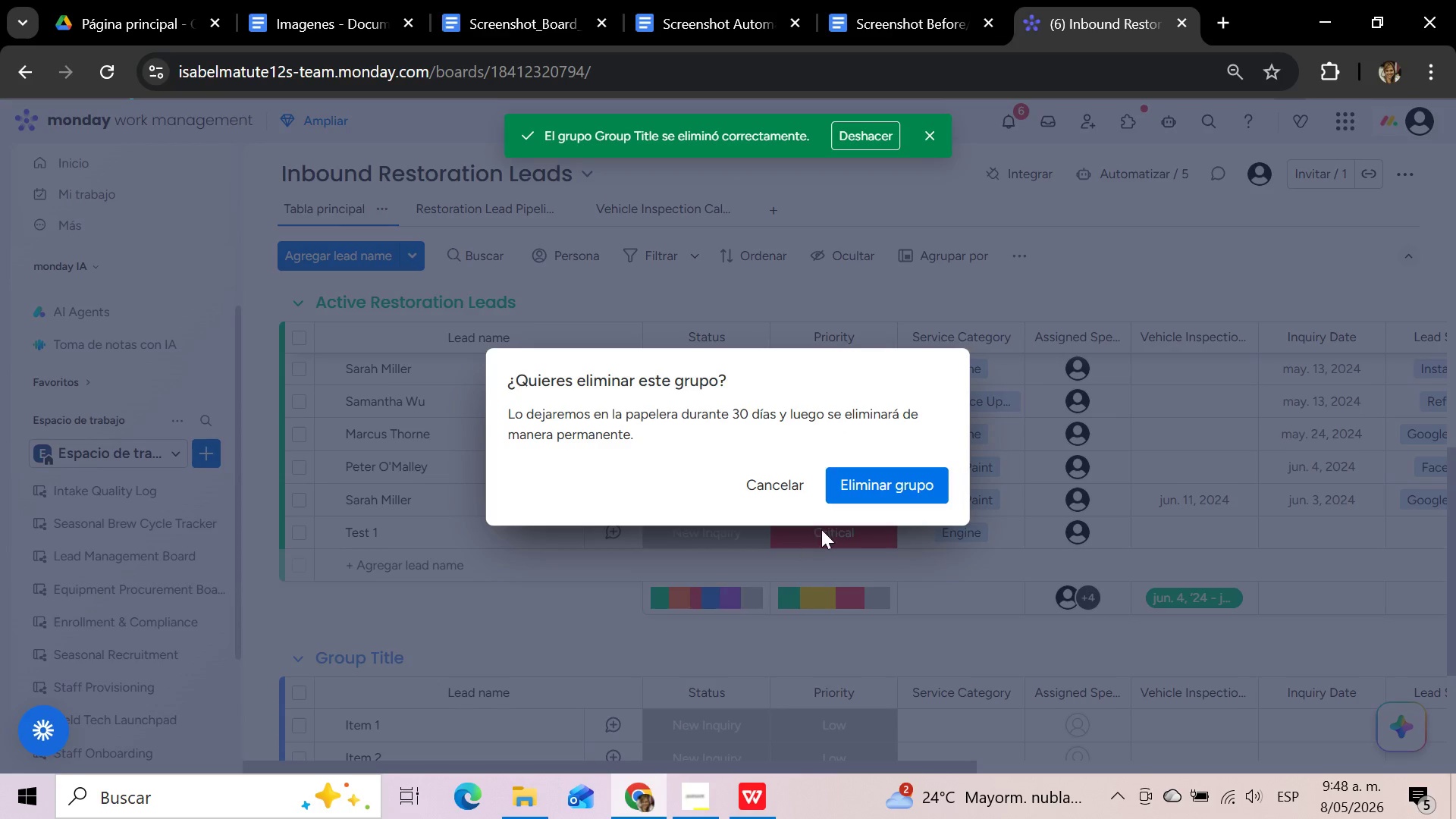 
left_click([867, 479])
 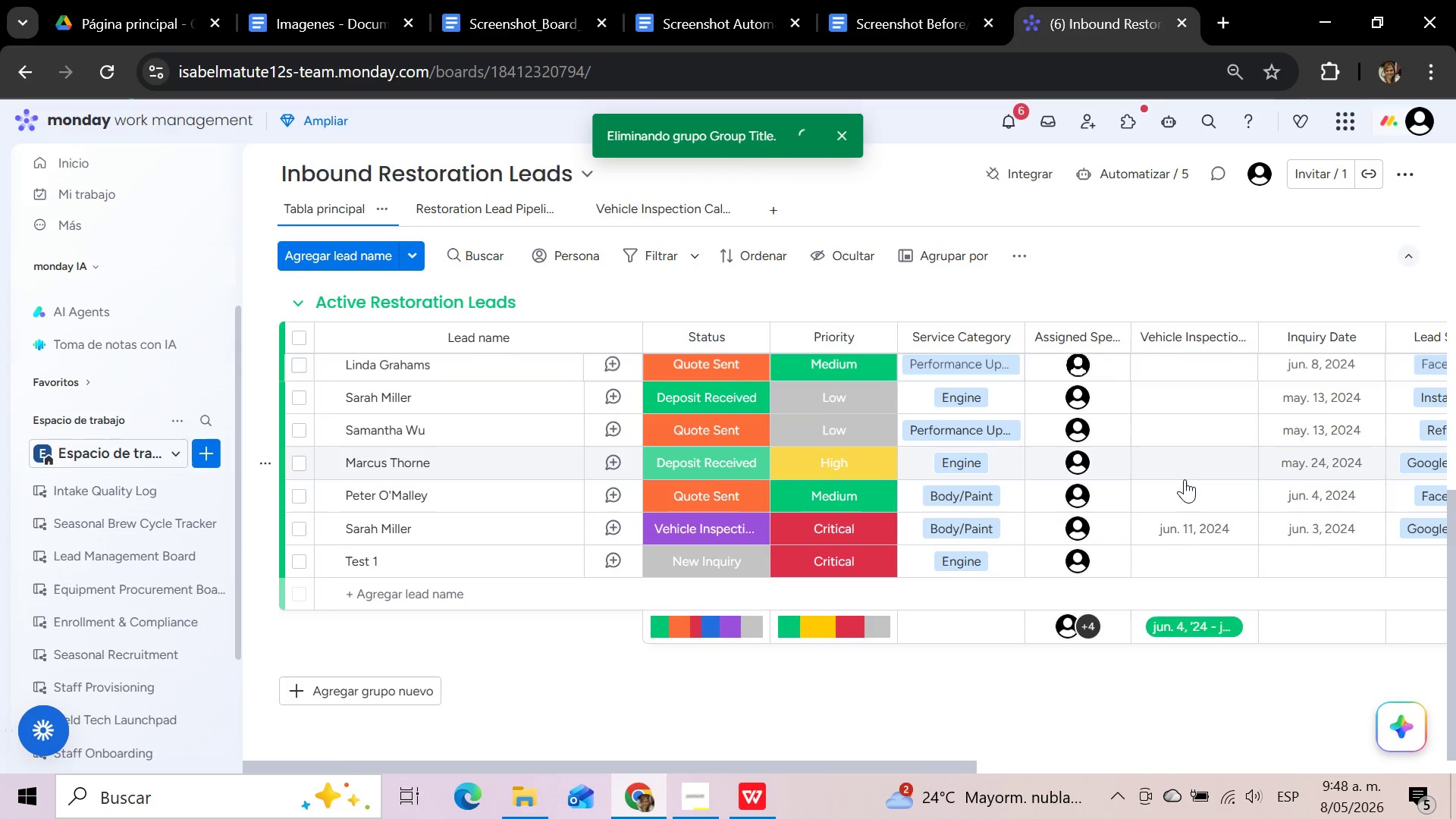 
scroll: coordinate [1185, 479], scroll_direction: up, amount: 19.0
 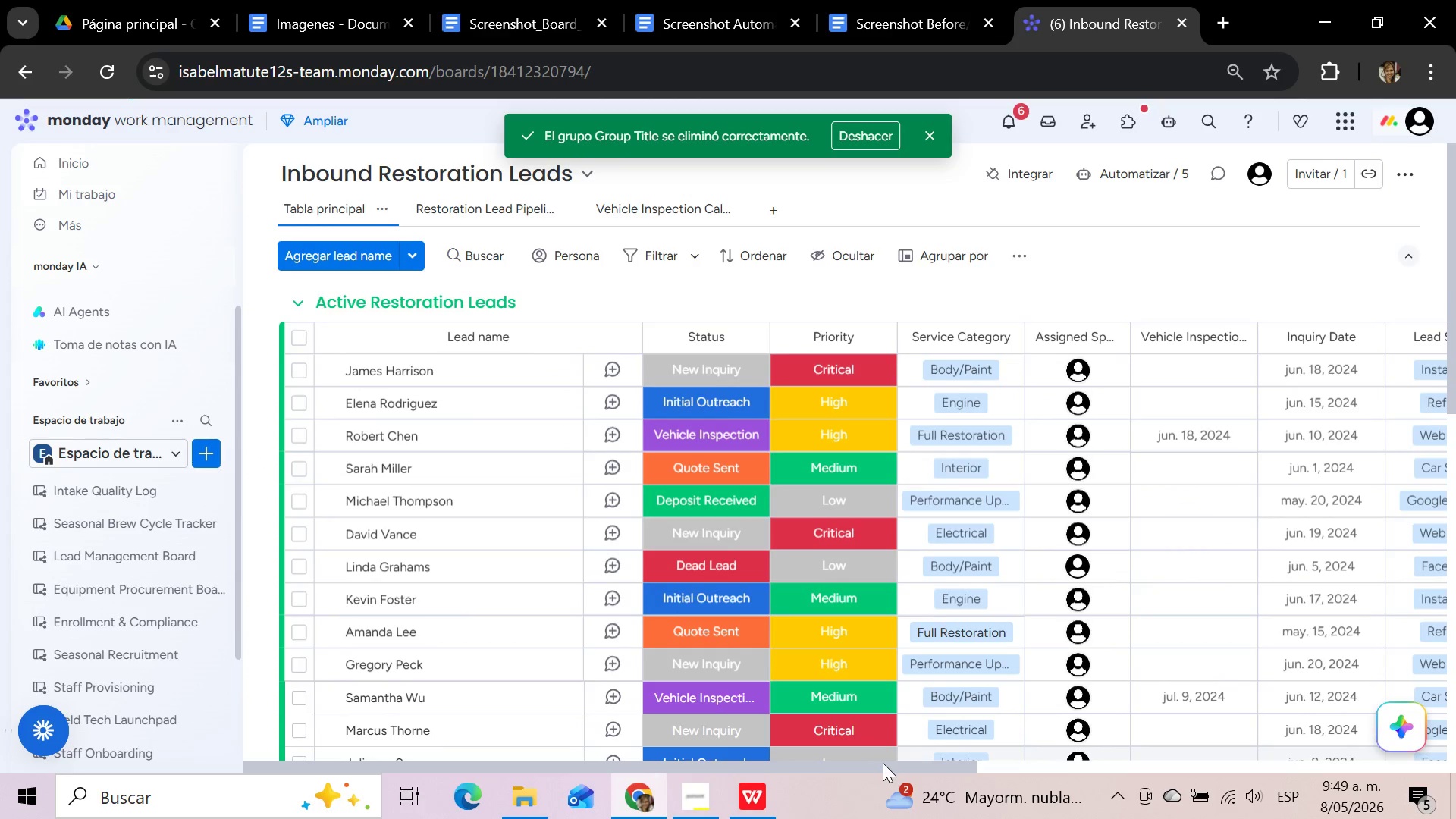 
left_click_drag(start_coordinate=[883, 763], to_coordinate=[1455, 776])
 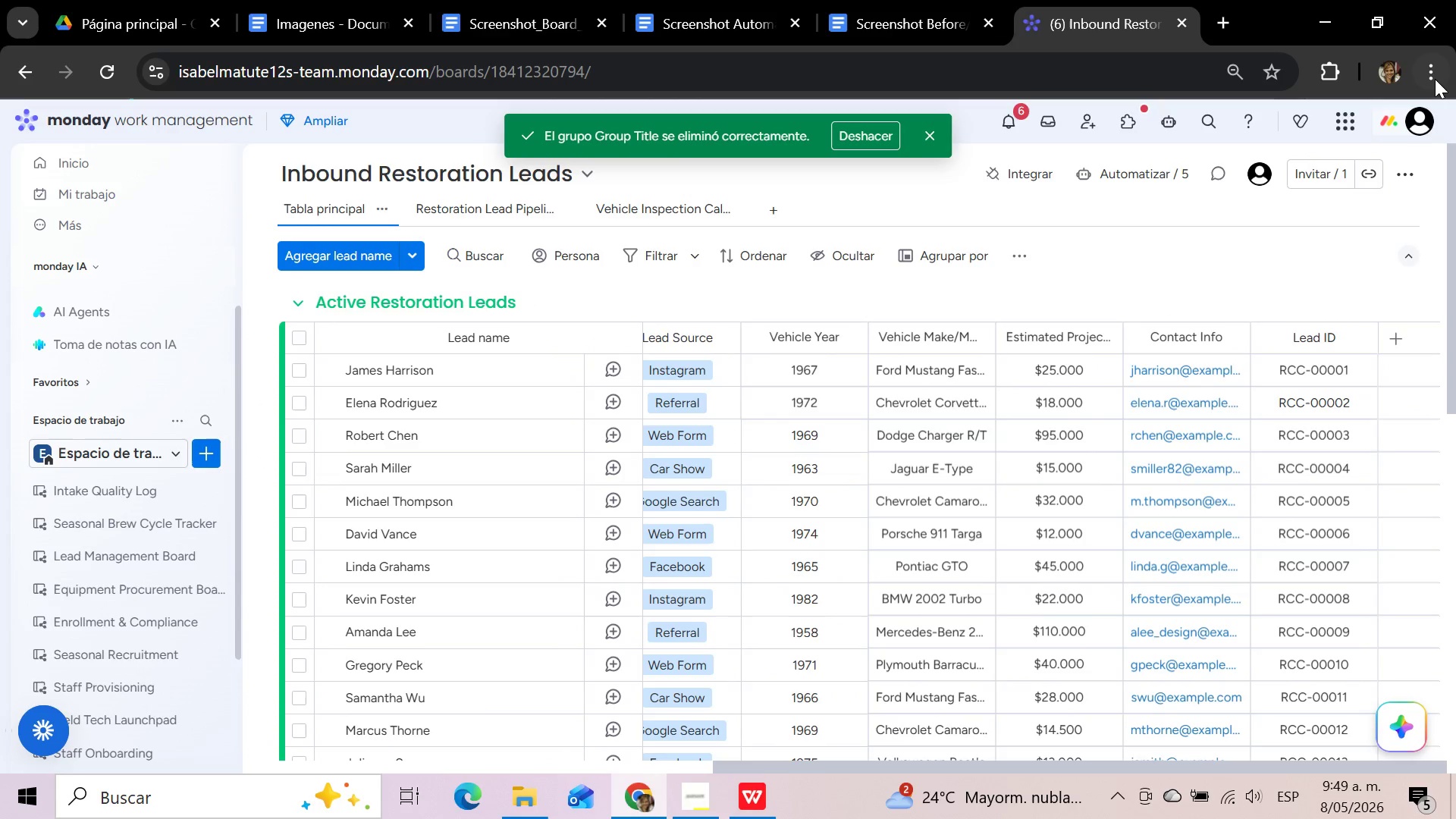 
left_click([1432, 79])
 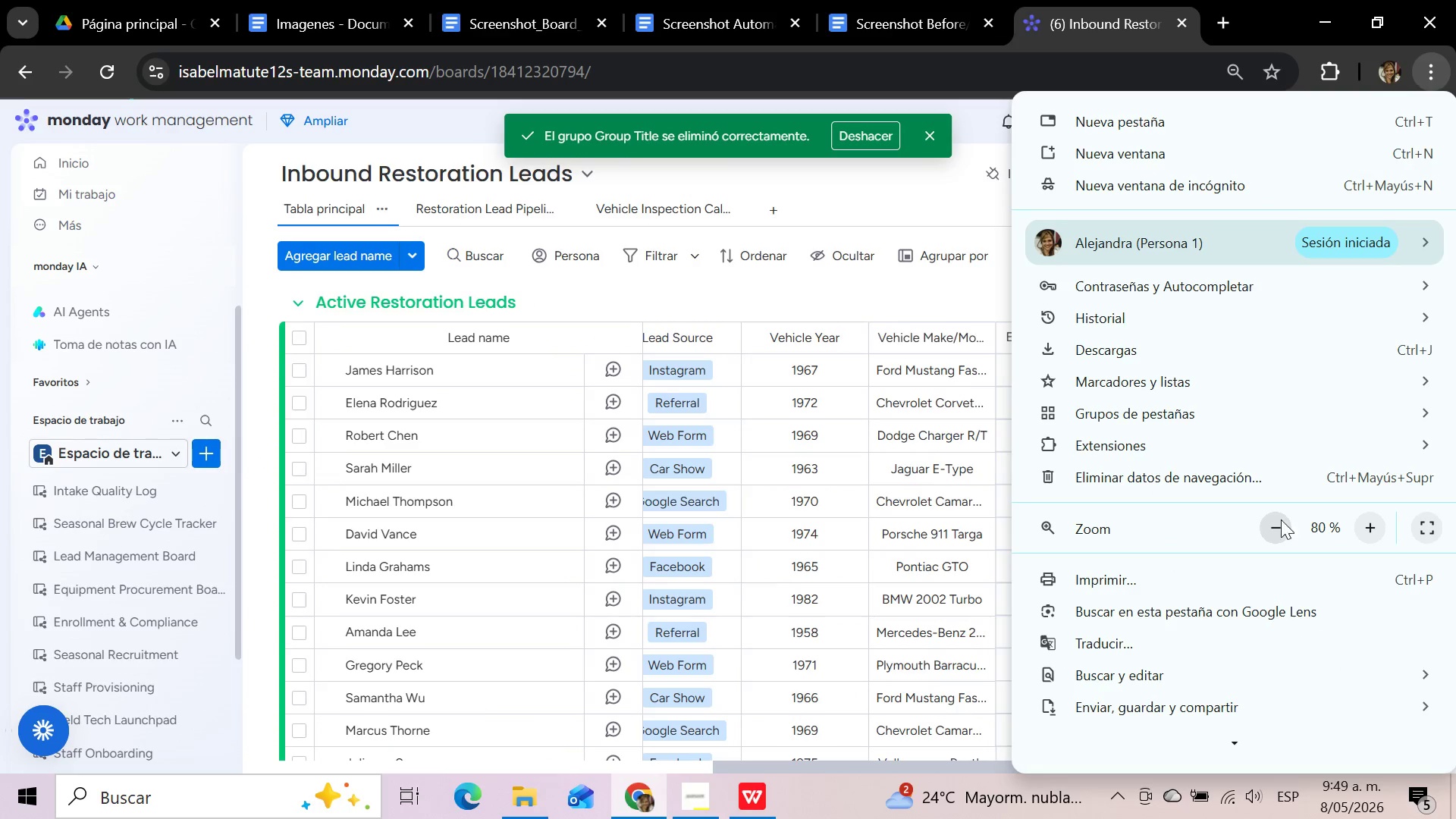 
double_click([1277, 522])
 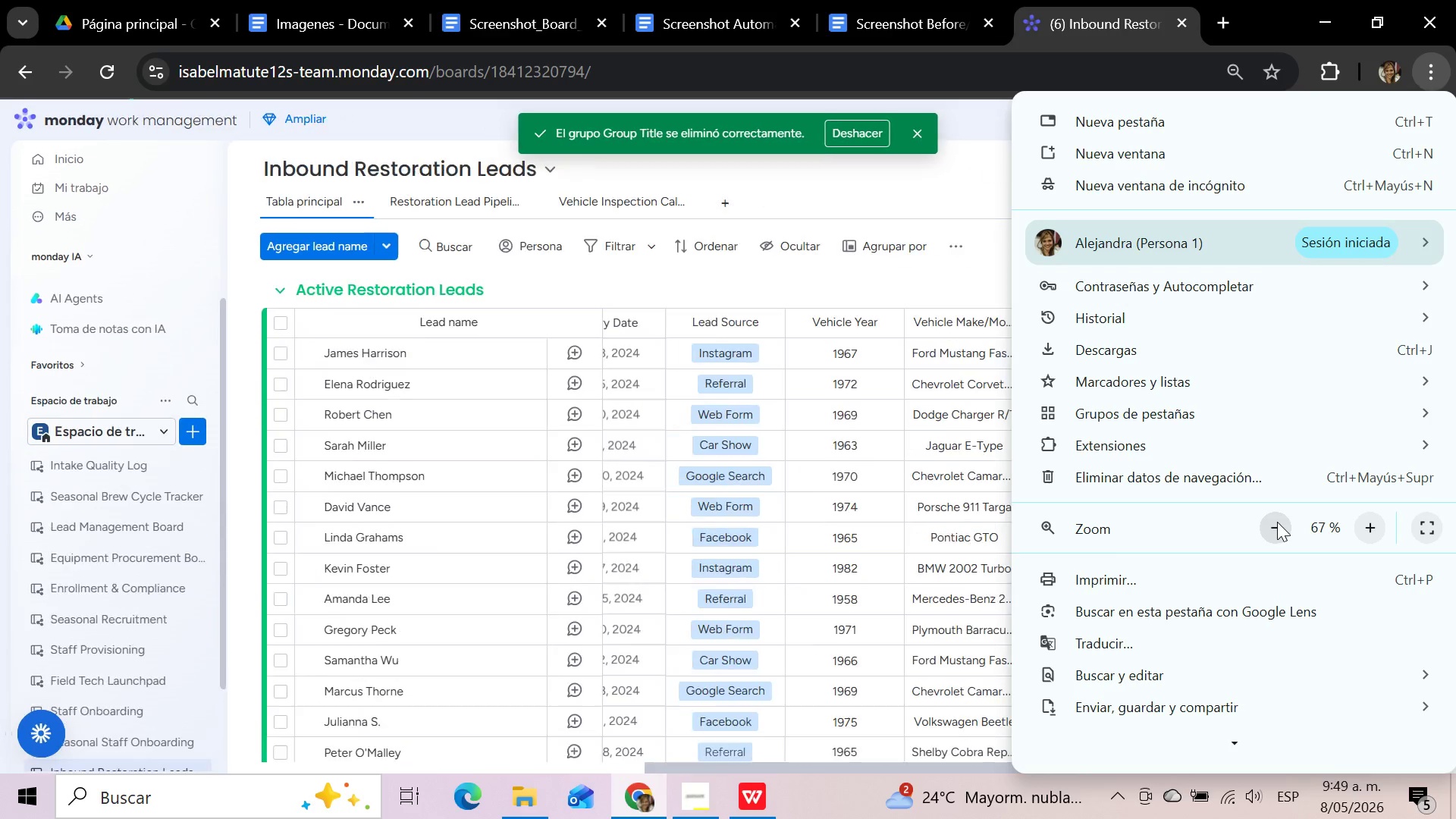 
triple_click([1277, 522])
 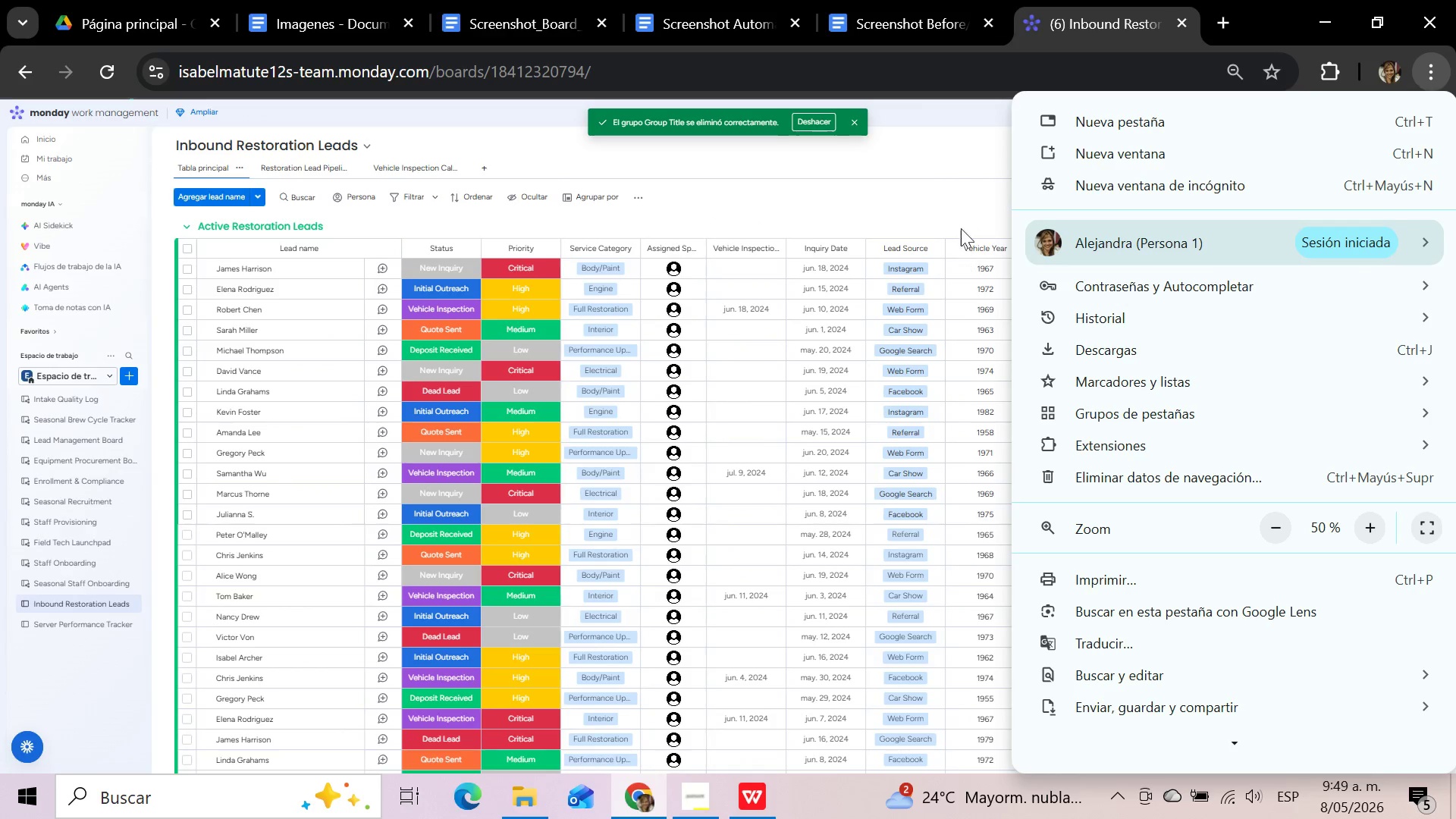 
left_click([955, 163])
 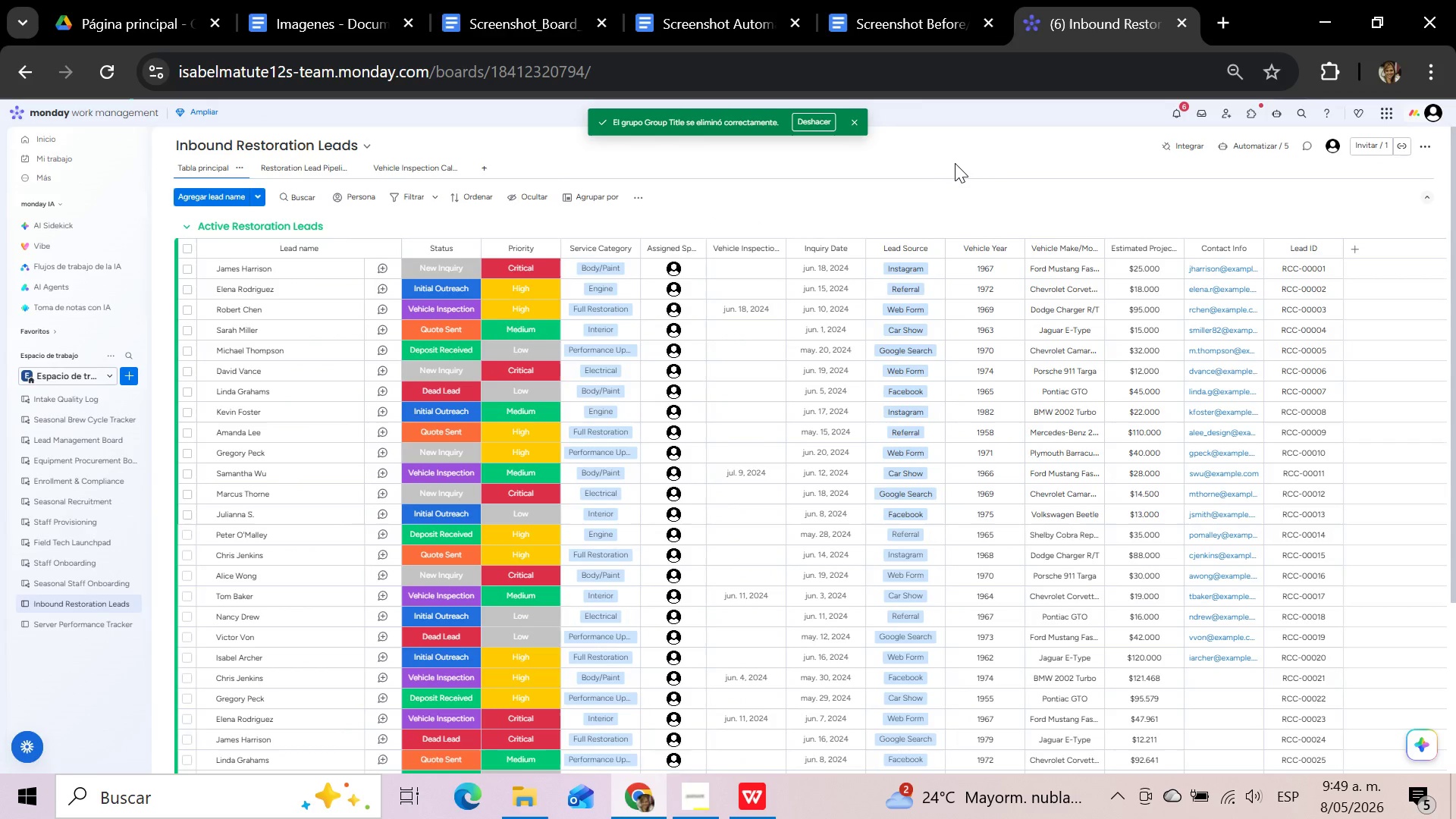 
scroll: coordinate [1100, 470], scroll_direction: up, amount: 6.0
 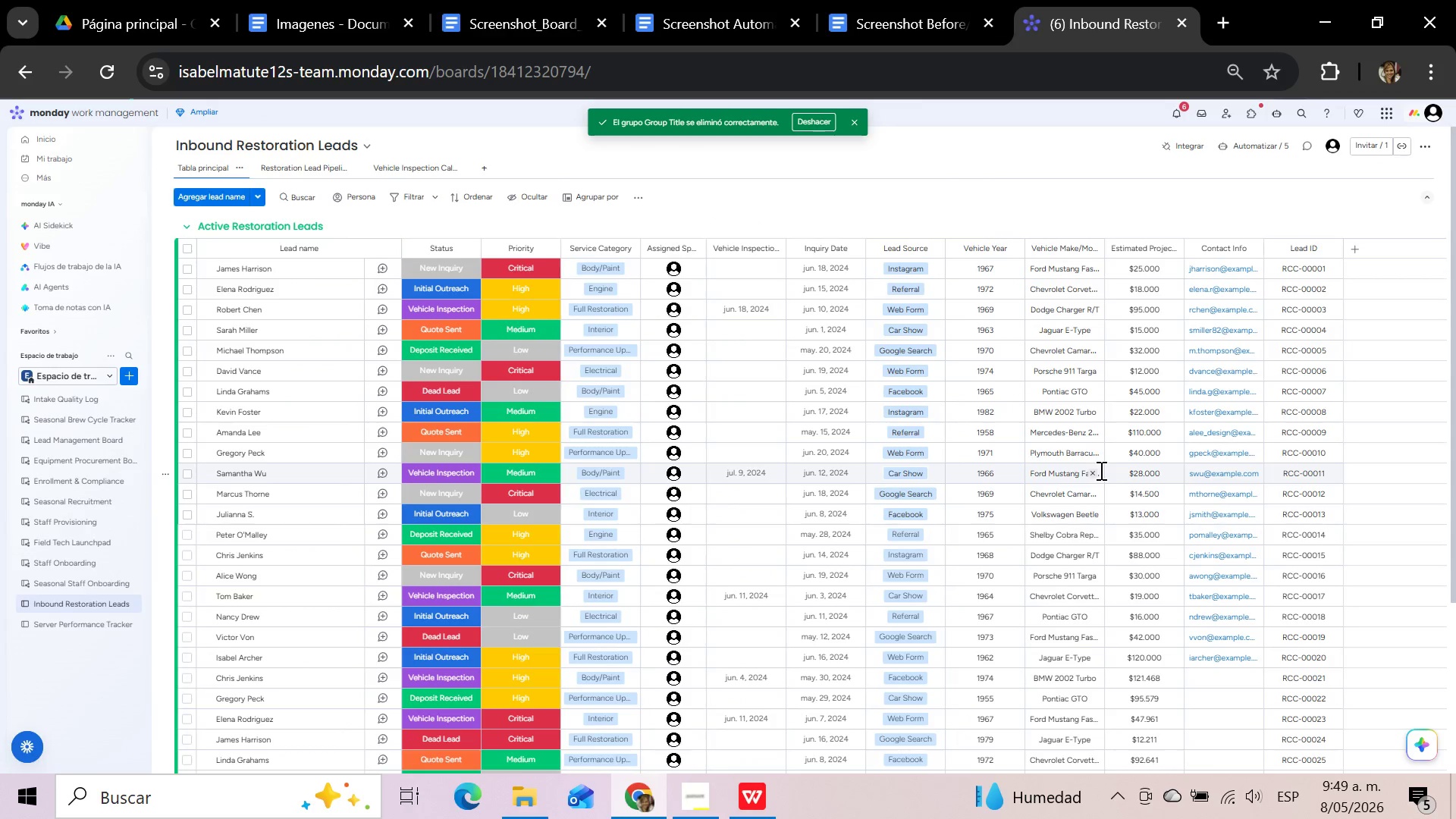 
scroll: coordinate [1100, 470], scroll_direction: down, amount: 5.0
 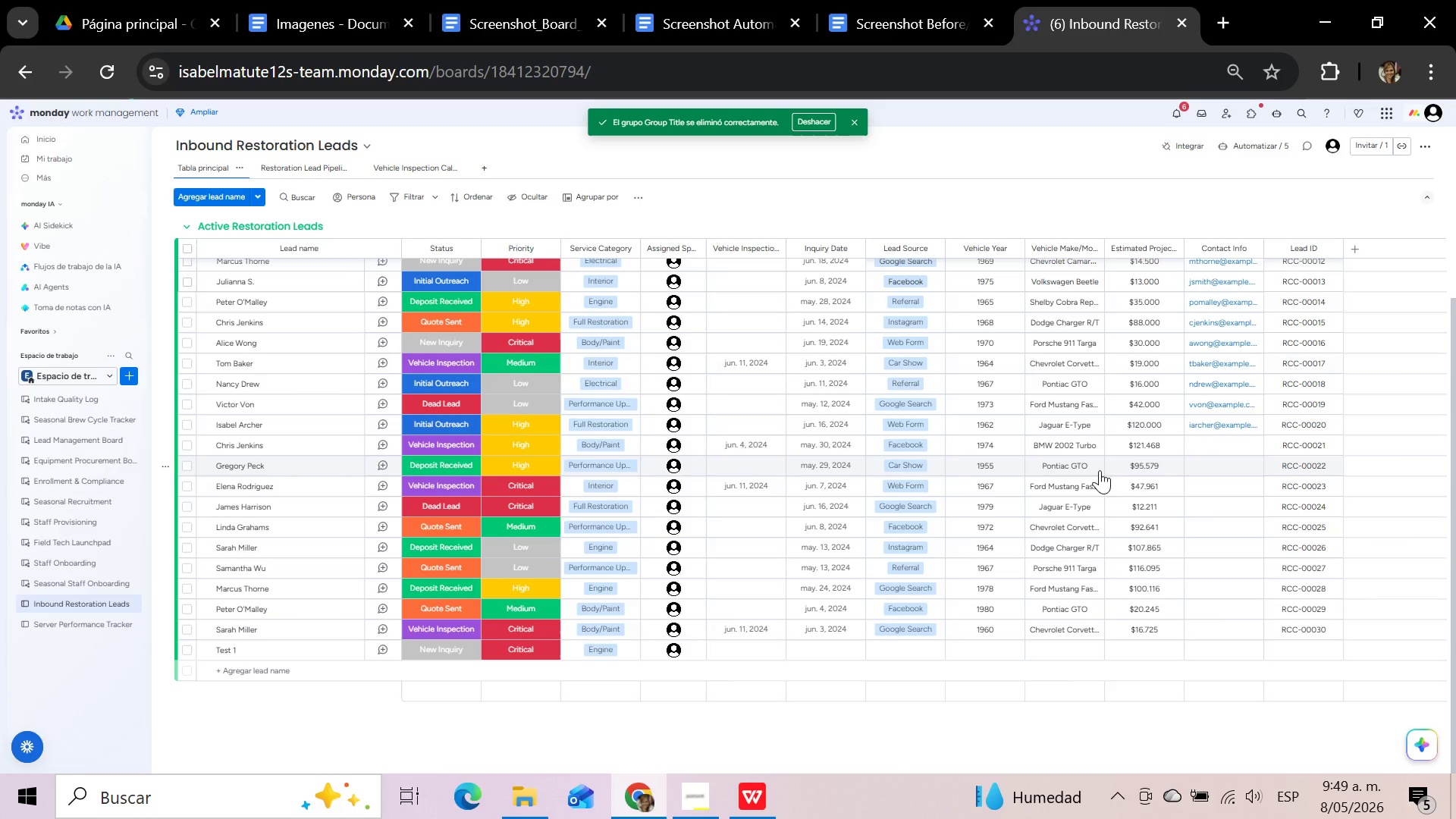 
scroll: coordinate [1100, 470], scroll_direction: up, amount: 5.0
 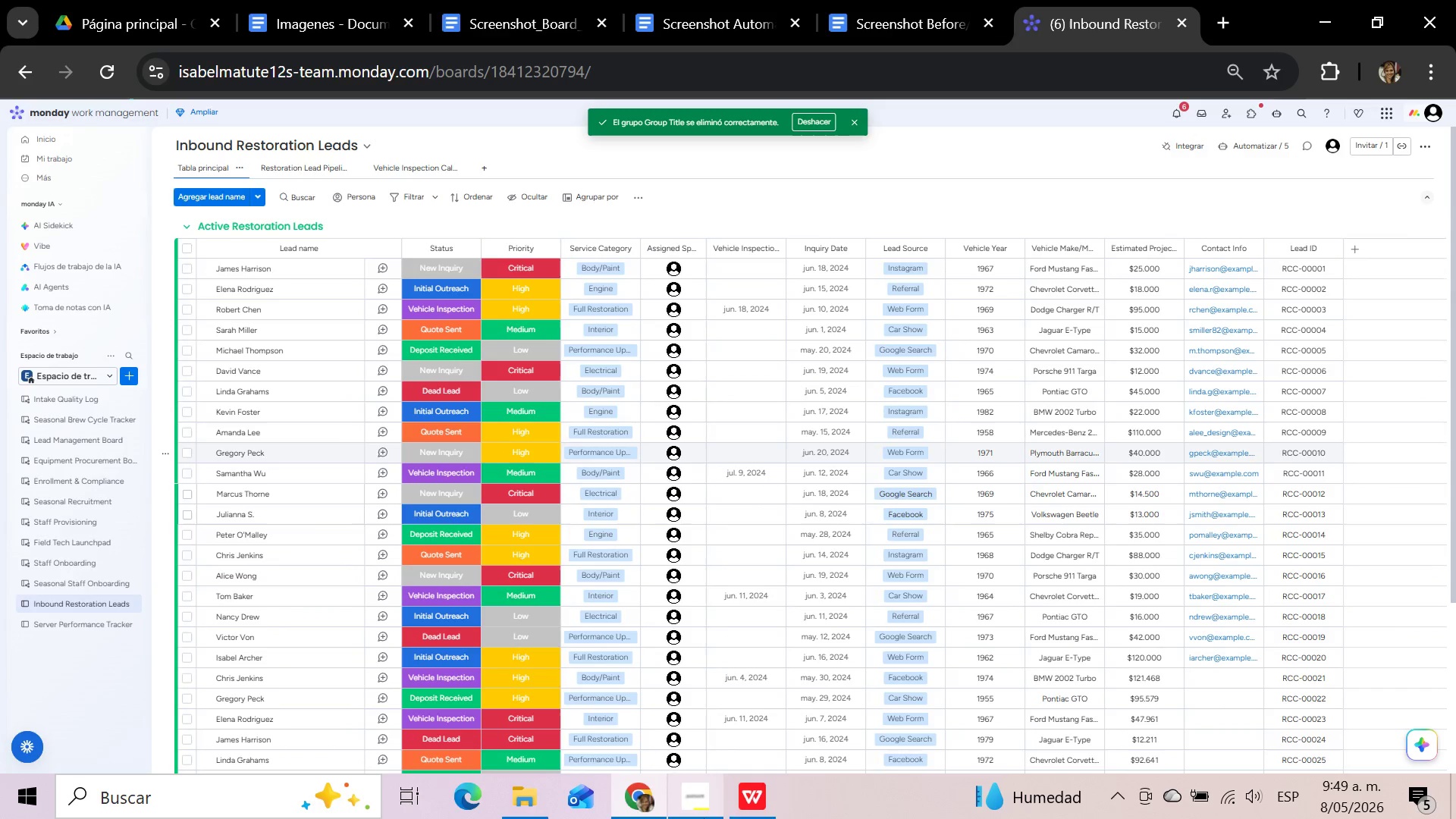 
left_click([755, 796])
 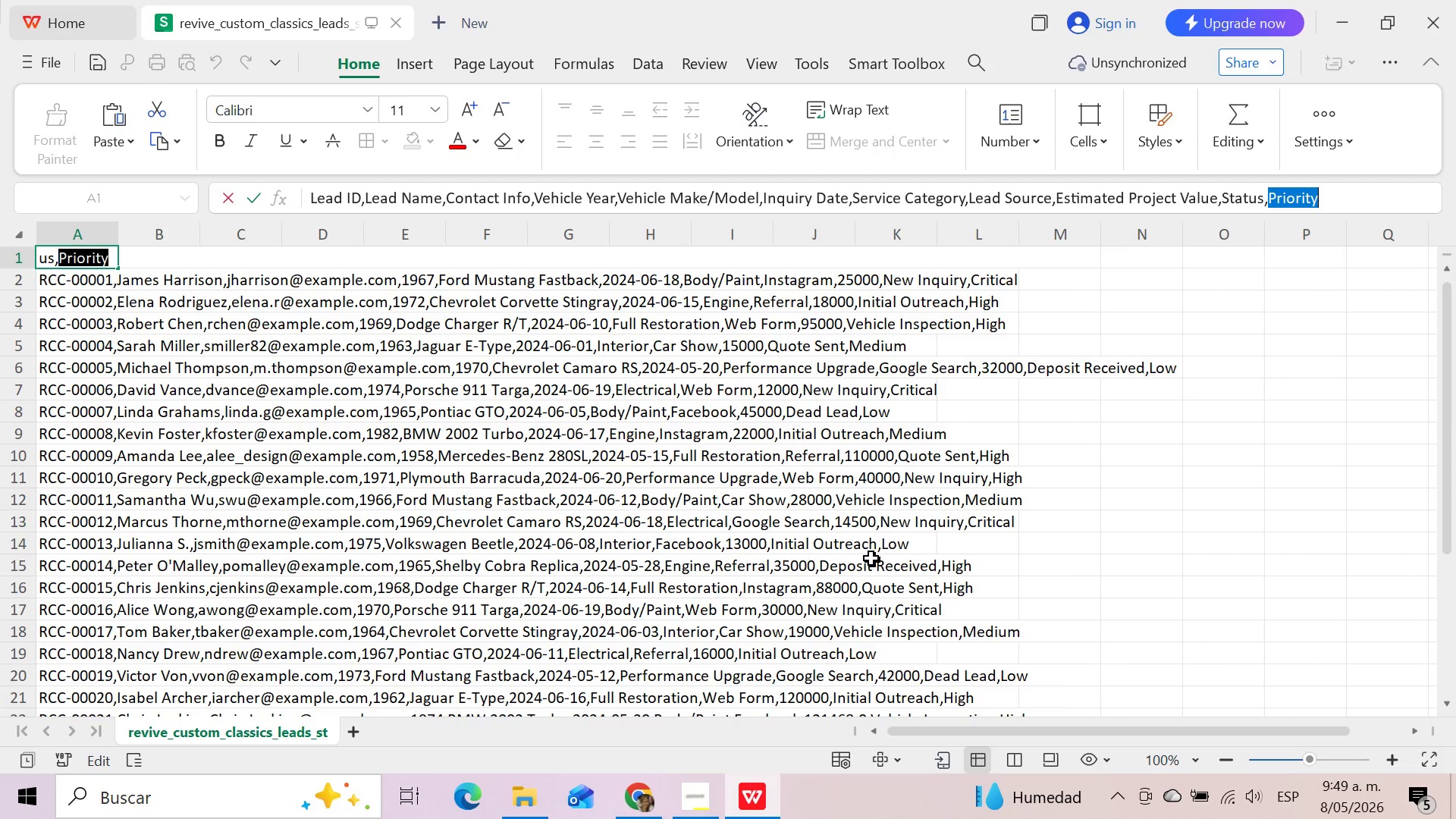 
scroll: coordinate [871, 558], scroll_direction: up, amount: 3.0
 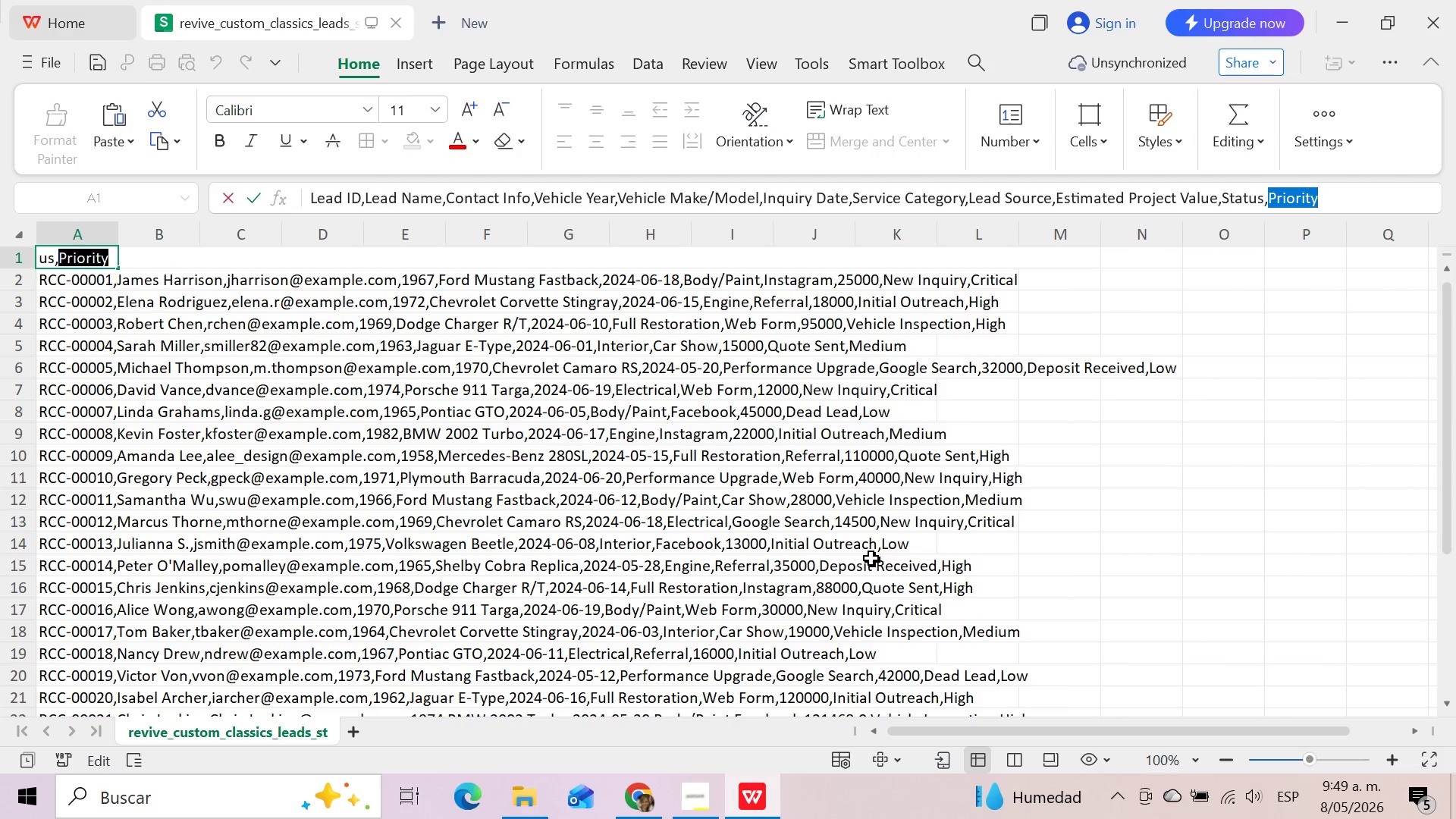 
scroll: coordinate [871, 558], scroll_direction: down, amount: 3.0
 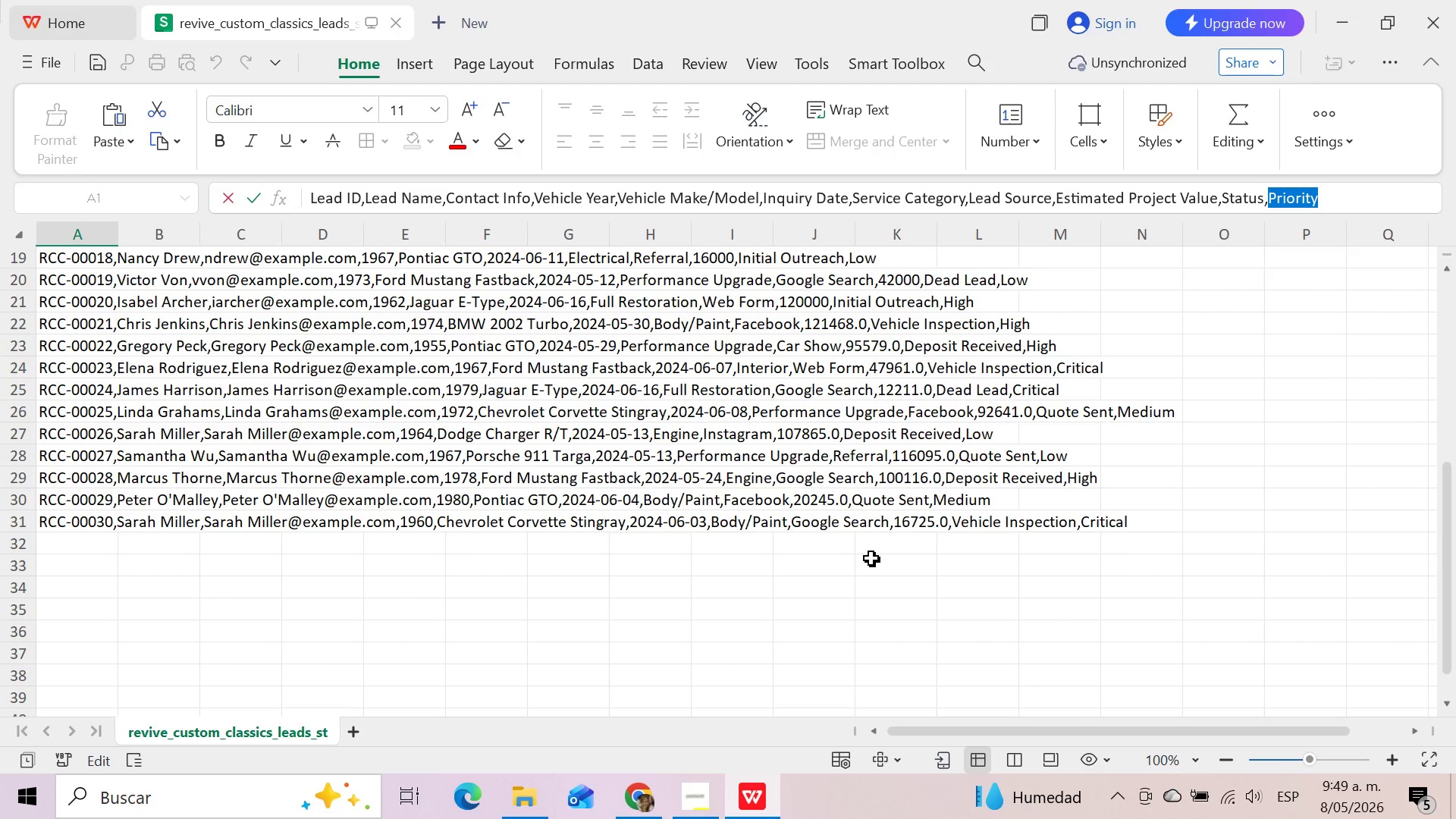 
wait(5.8)
 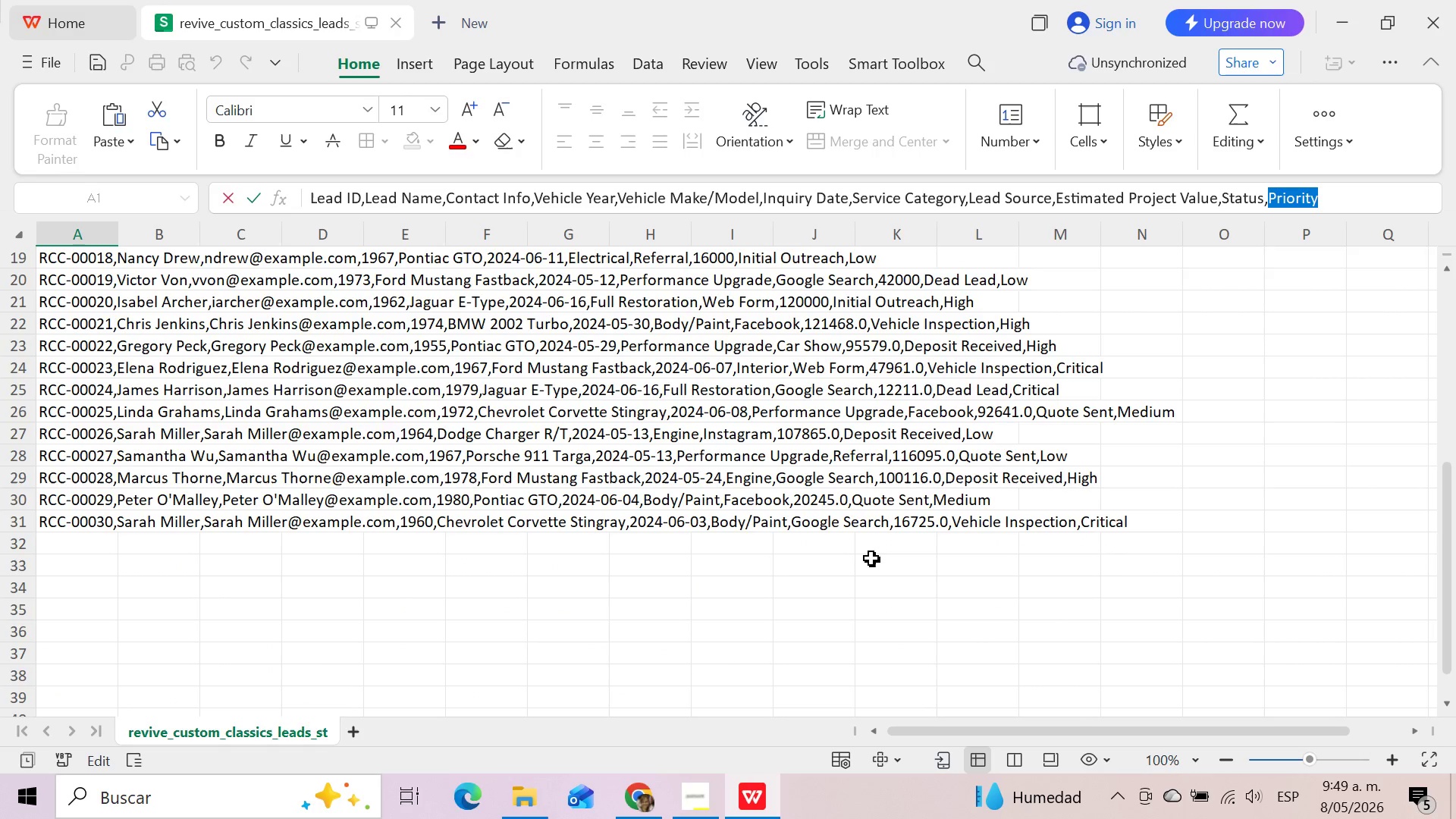 
scroll: coordinate [329, 589], scroll_direction: up, amount: 10.0
 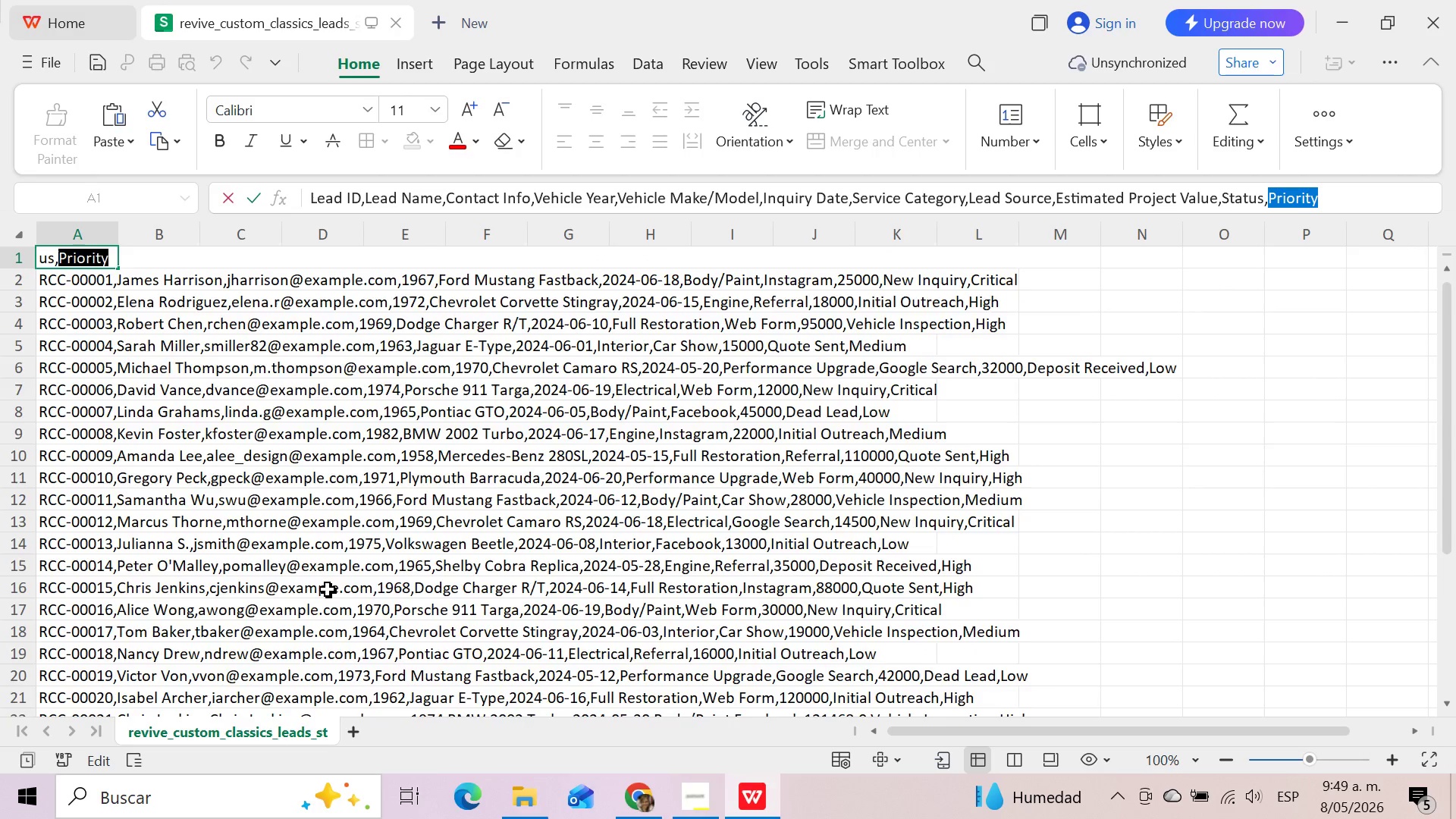 
scroll: coordinate [327, 589], scroll_direction: down, amount: 3.0
 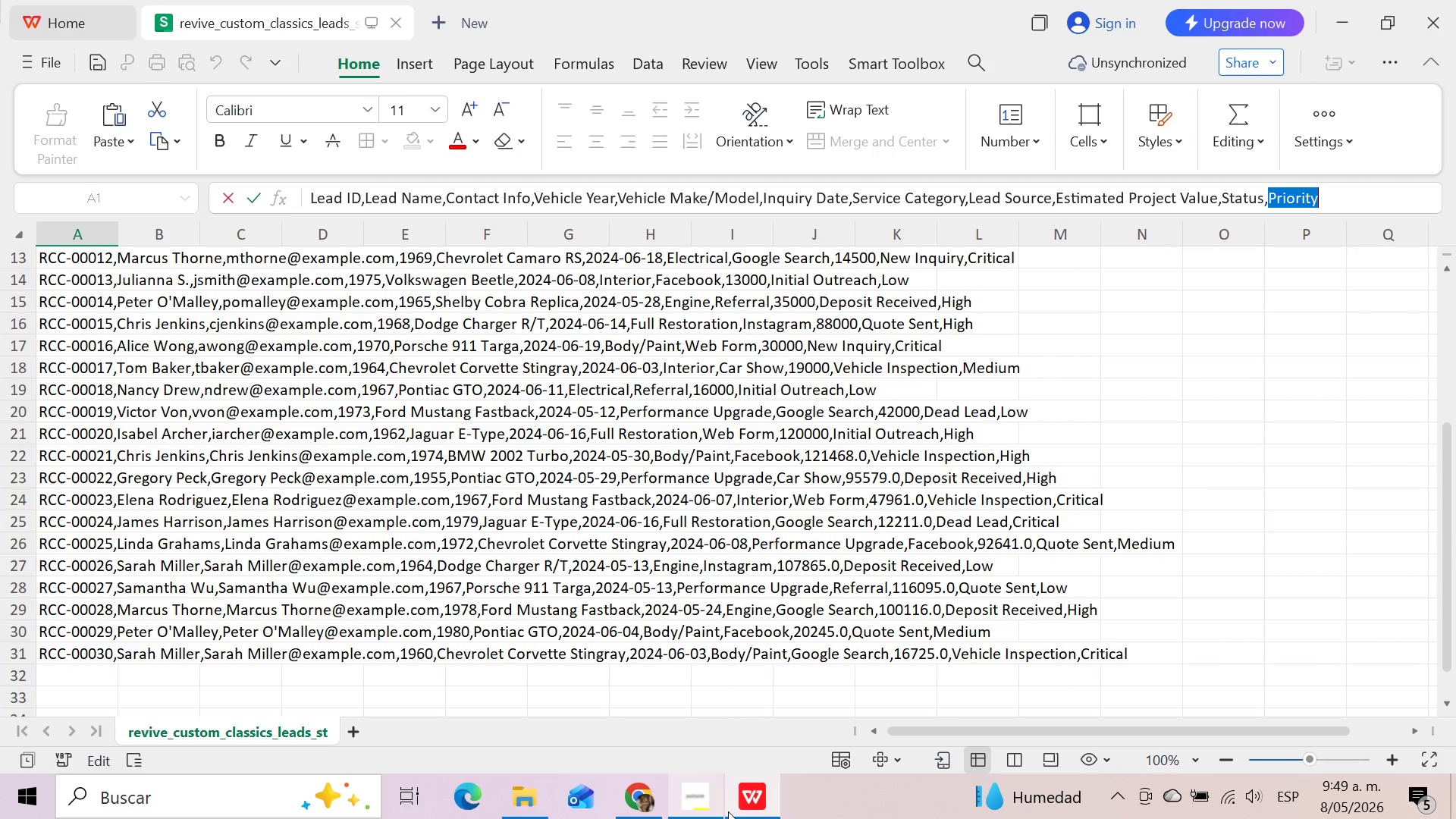 
left_click([648, 800])
 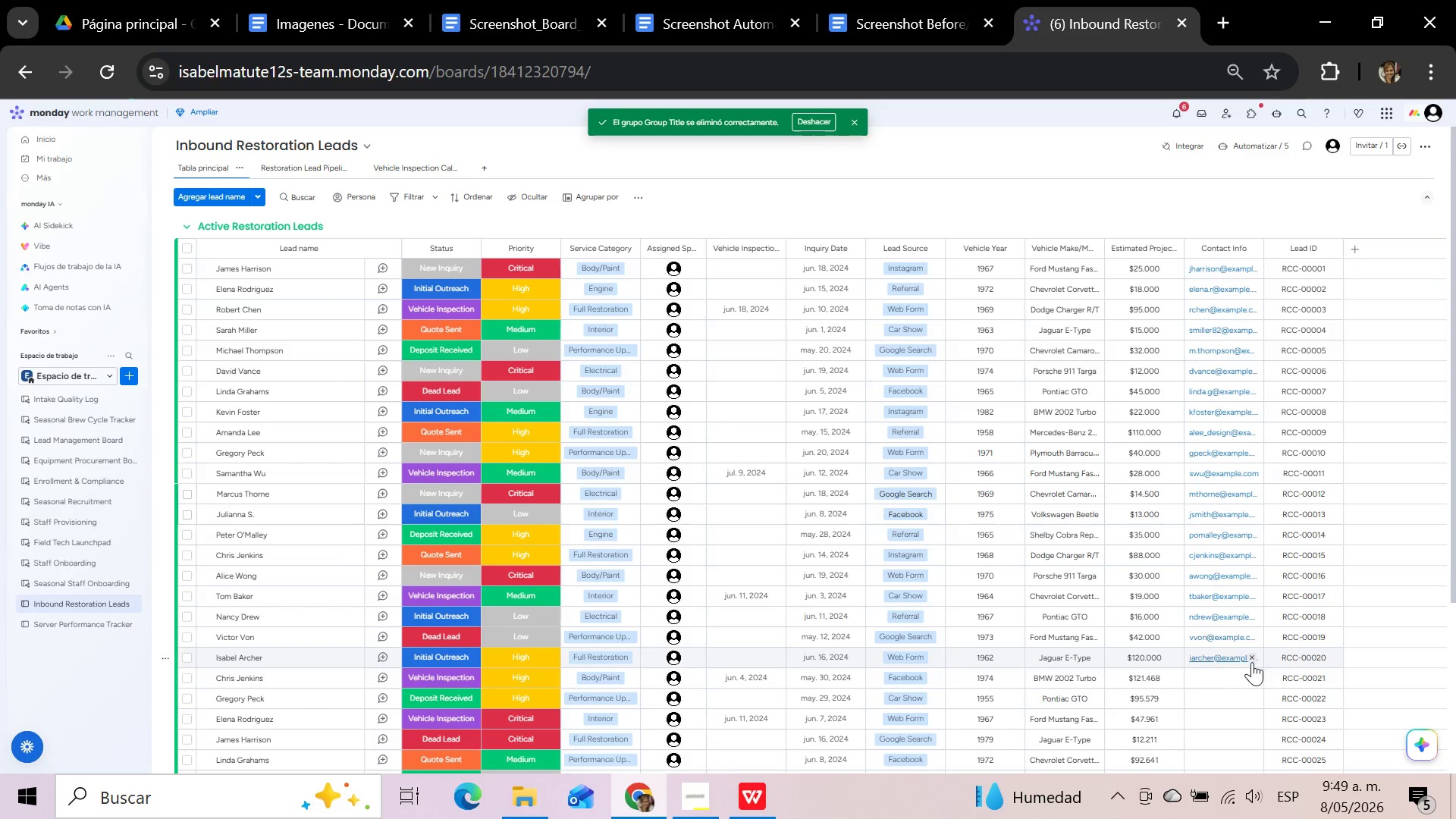 
scroll: coordinate [1287, 646], scroll_direction: up, amount: 2.0
 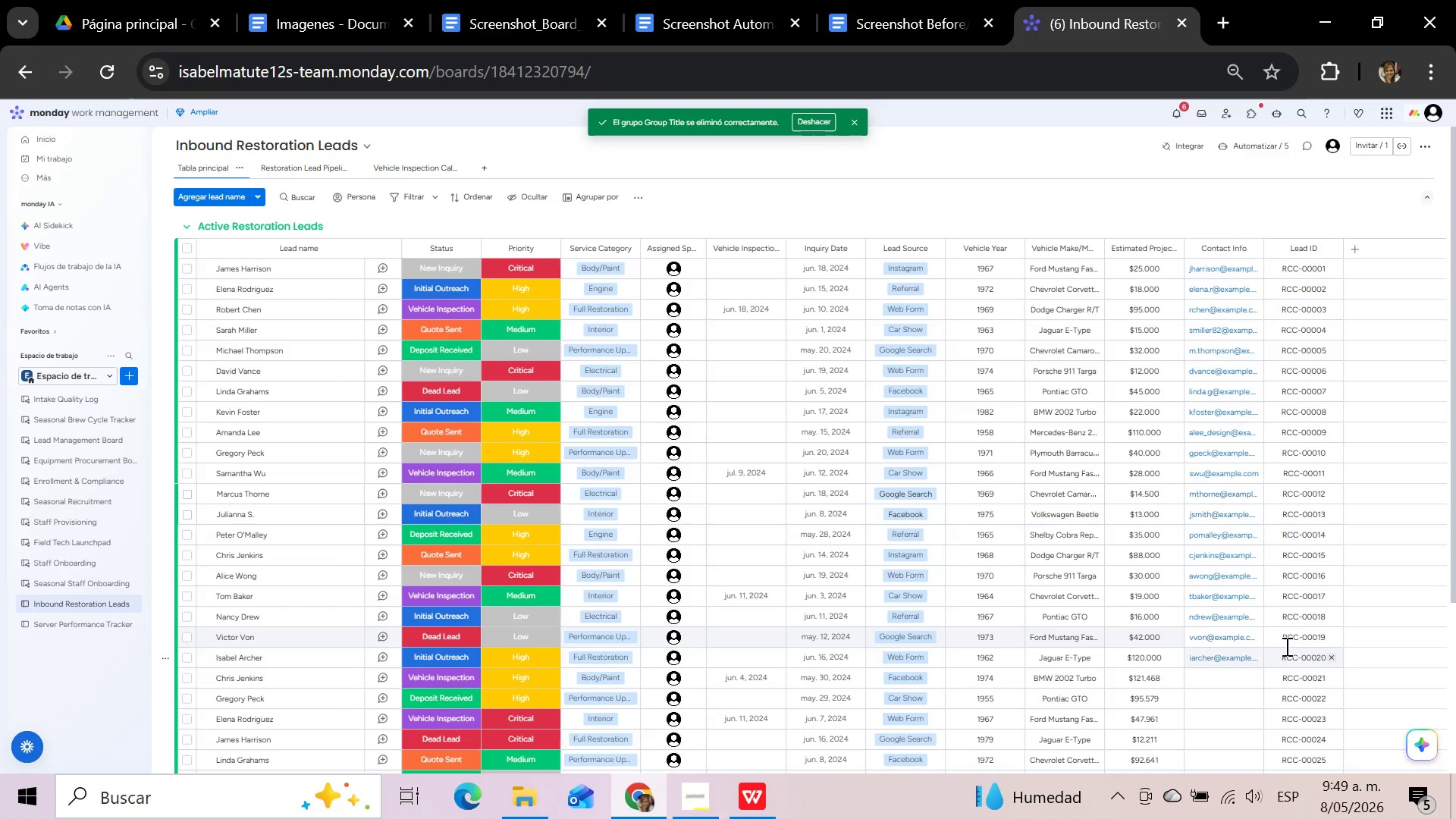 
scroll: coordinate [1281, 646], scroll_direction: down, amount: 3.0
 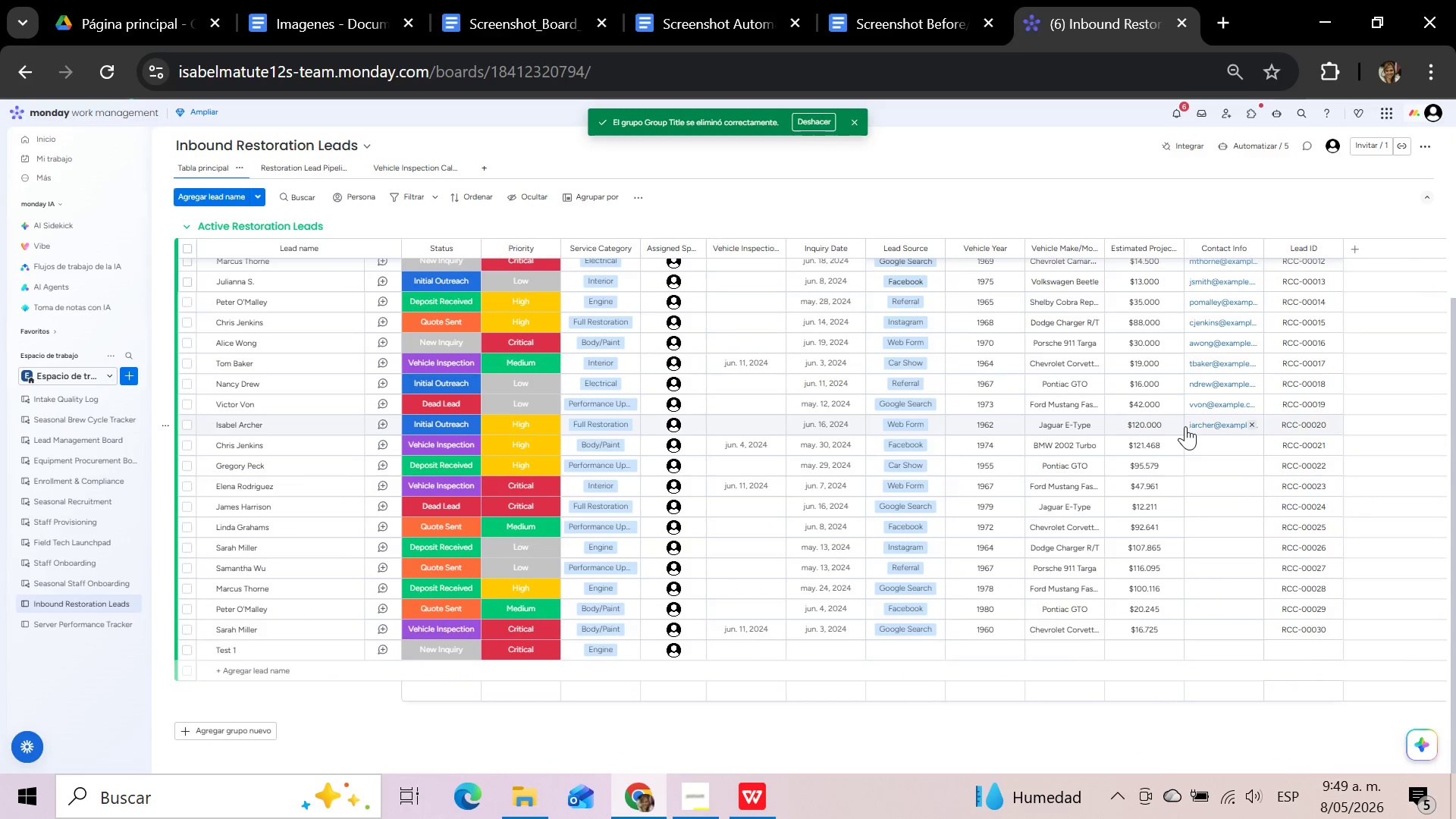 
left_click([1185, 426])
 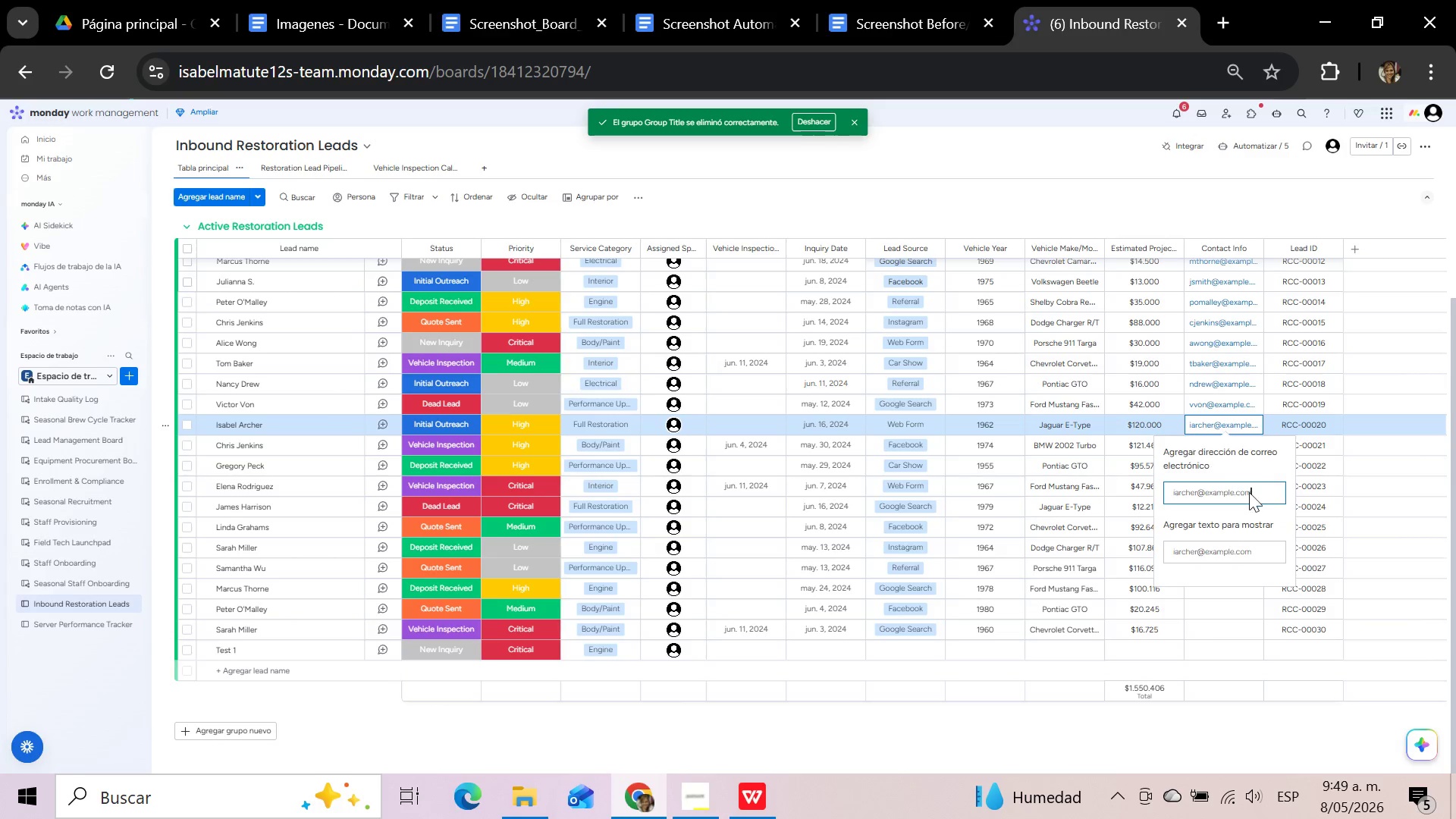 
left_click_drag(start_coordinate=[1263, 490], to_coordinate=[1163, 493])
 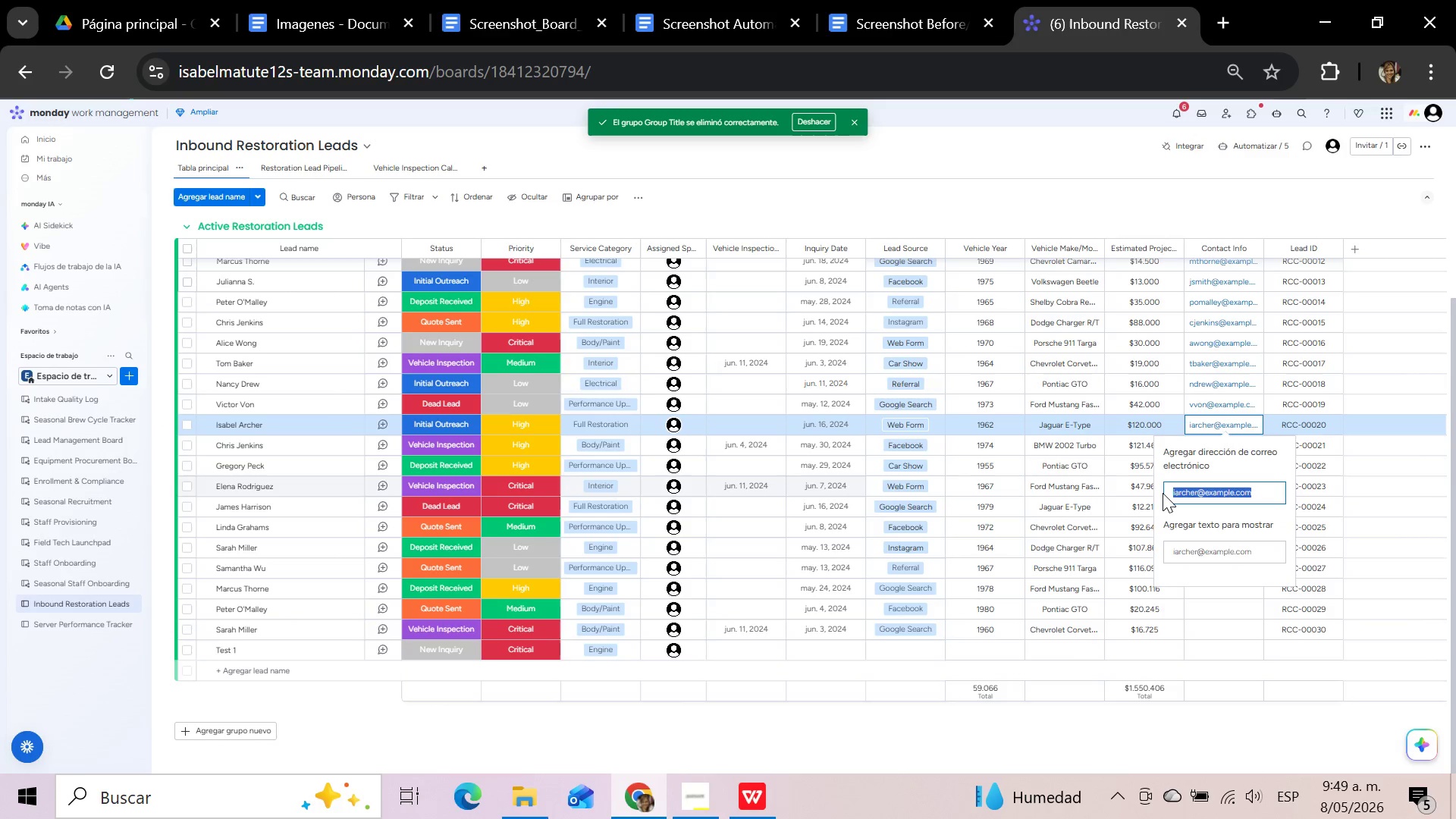 
key(Control+C)
 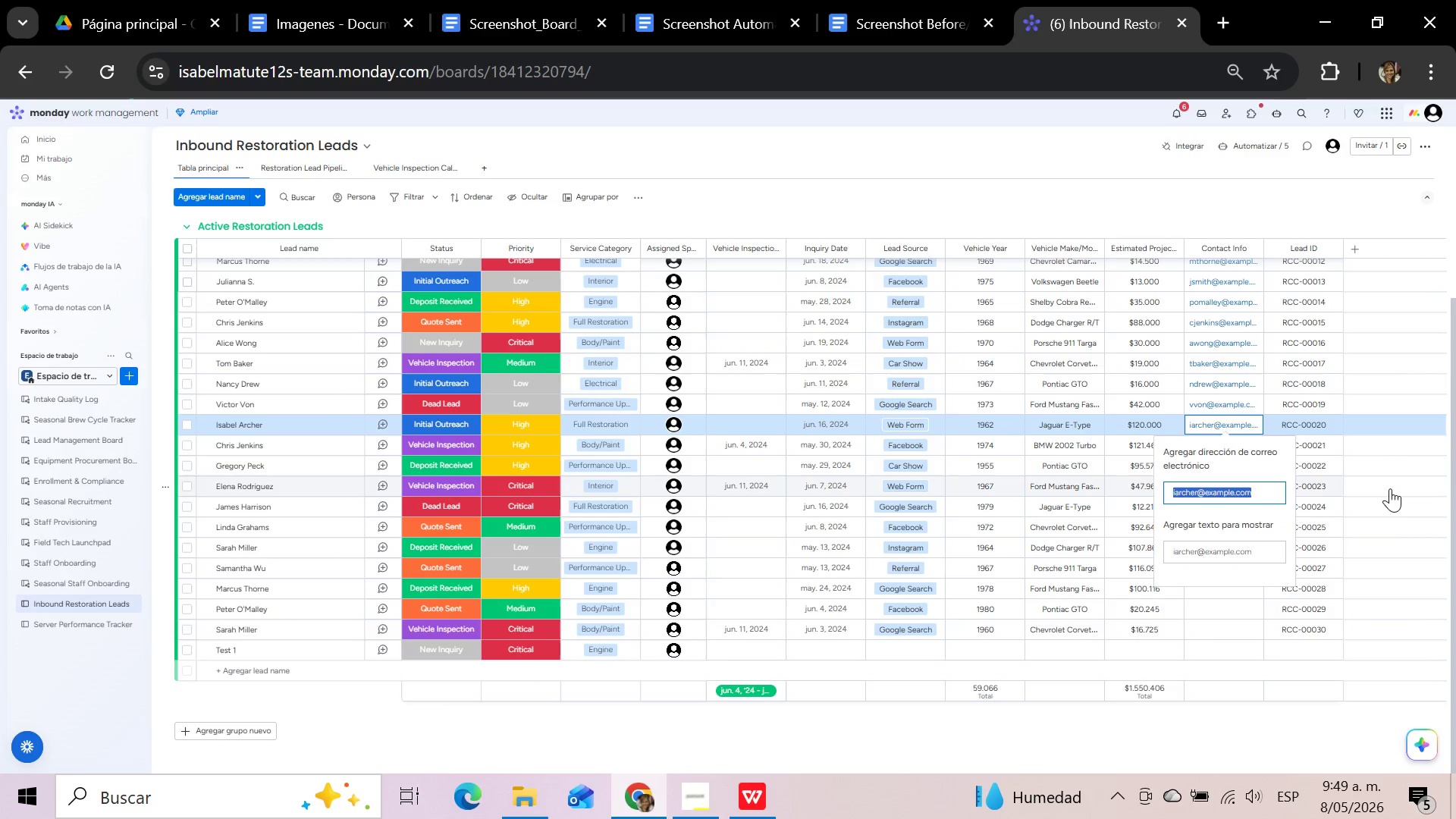 
left_click([1390, 488])
 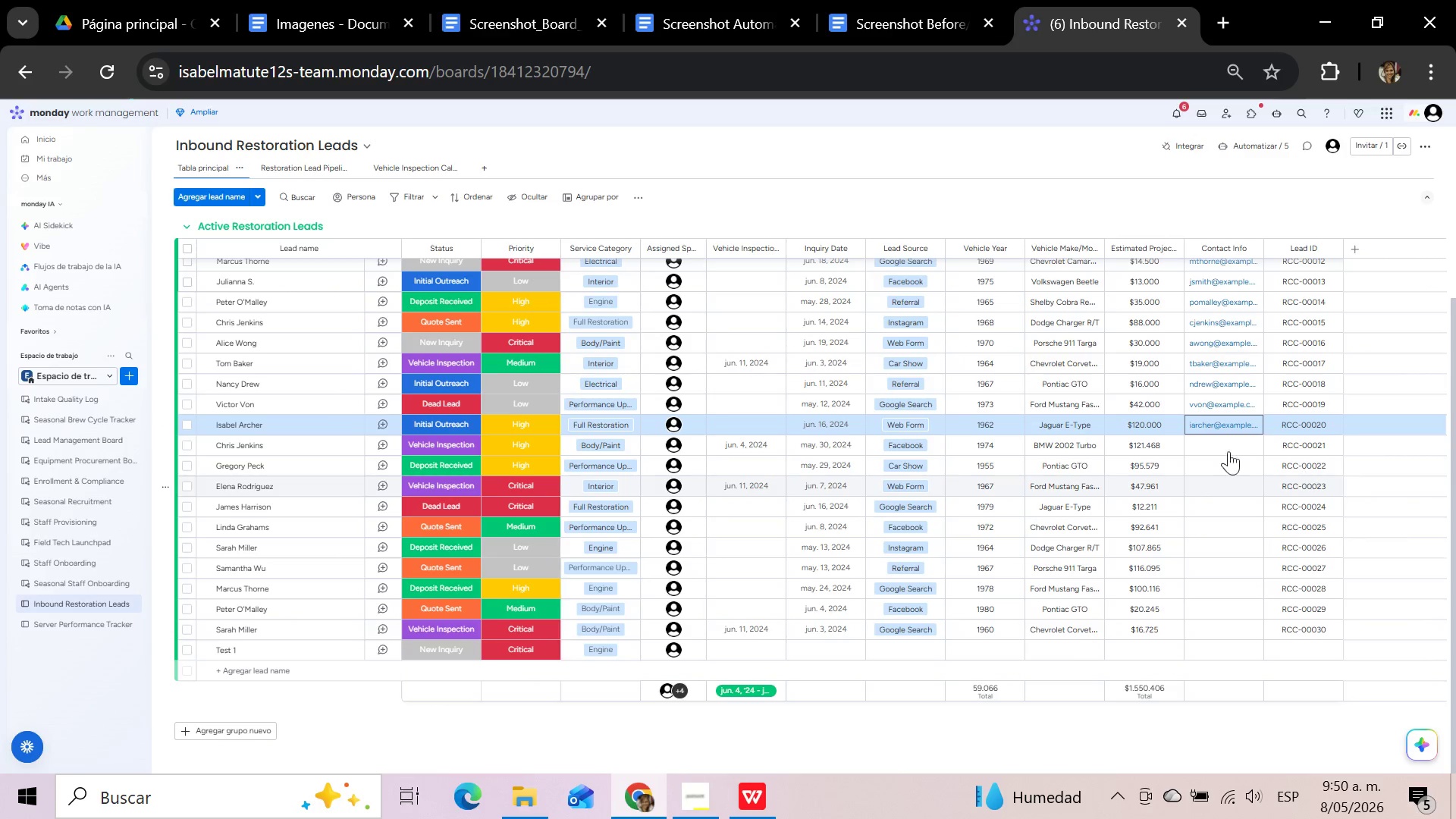 
left_click([1211, 445])
 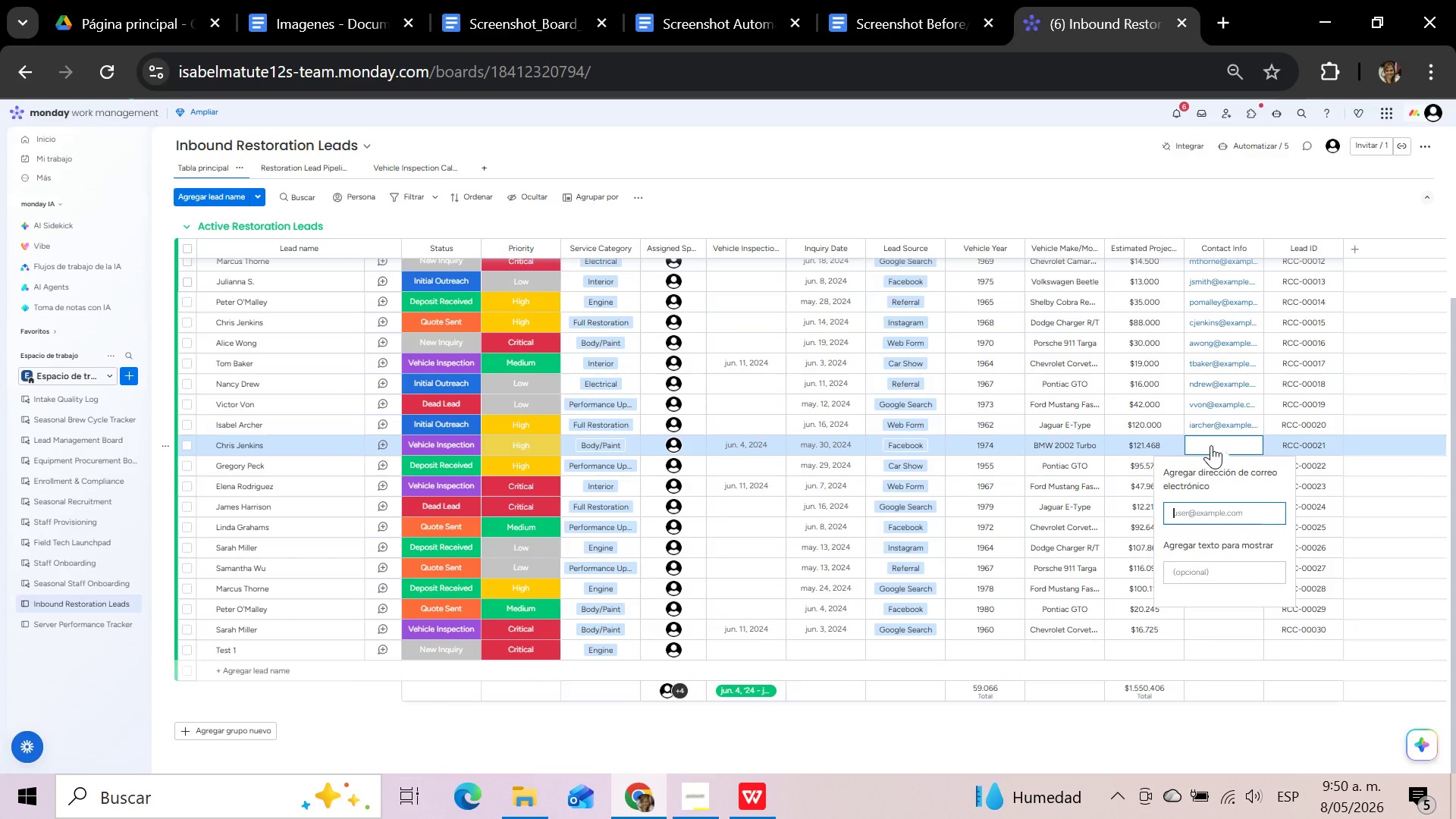 
key(Control+V)
 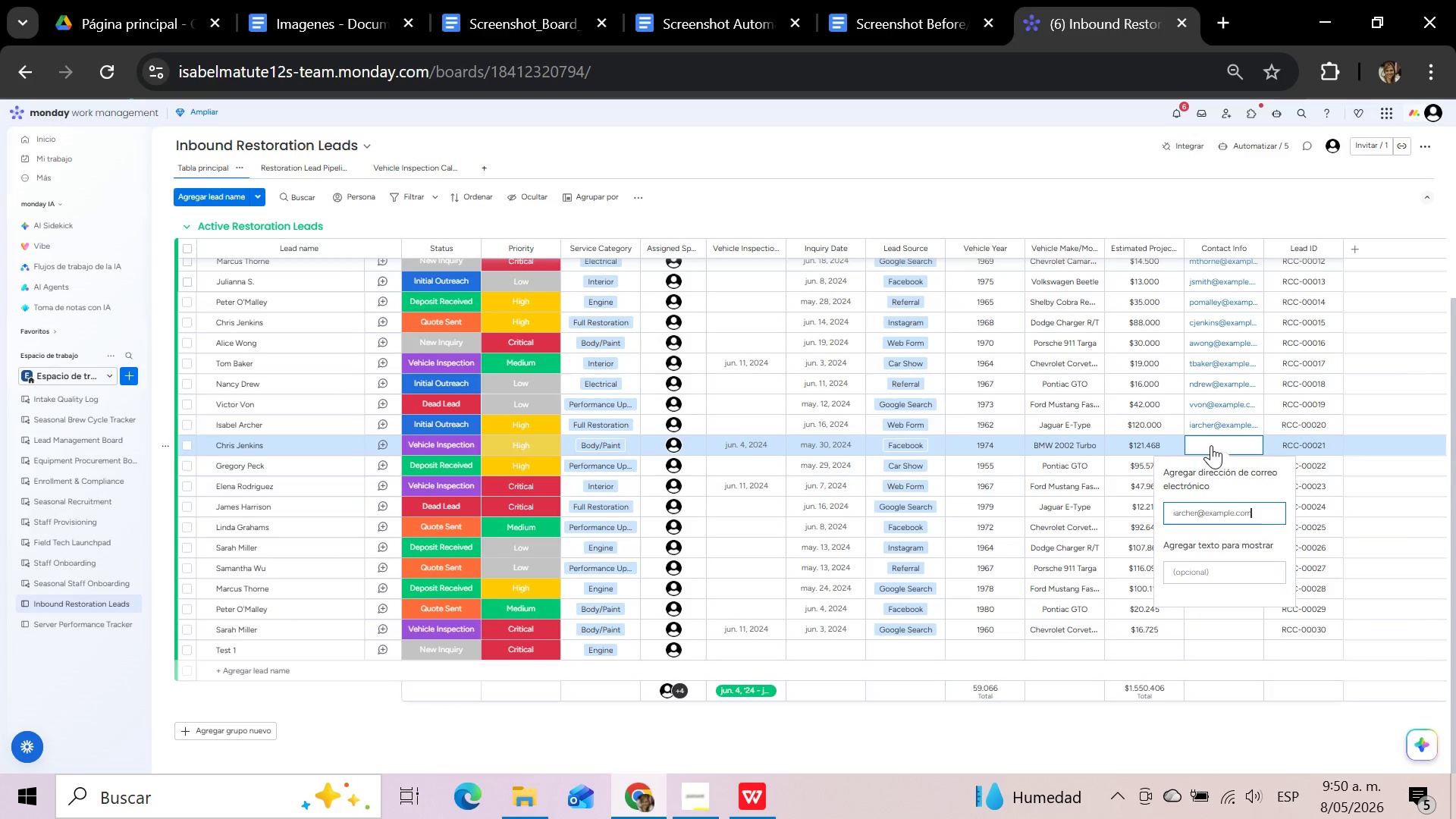 
key(Enter)
 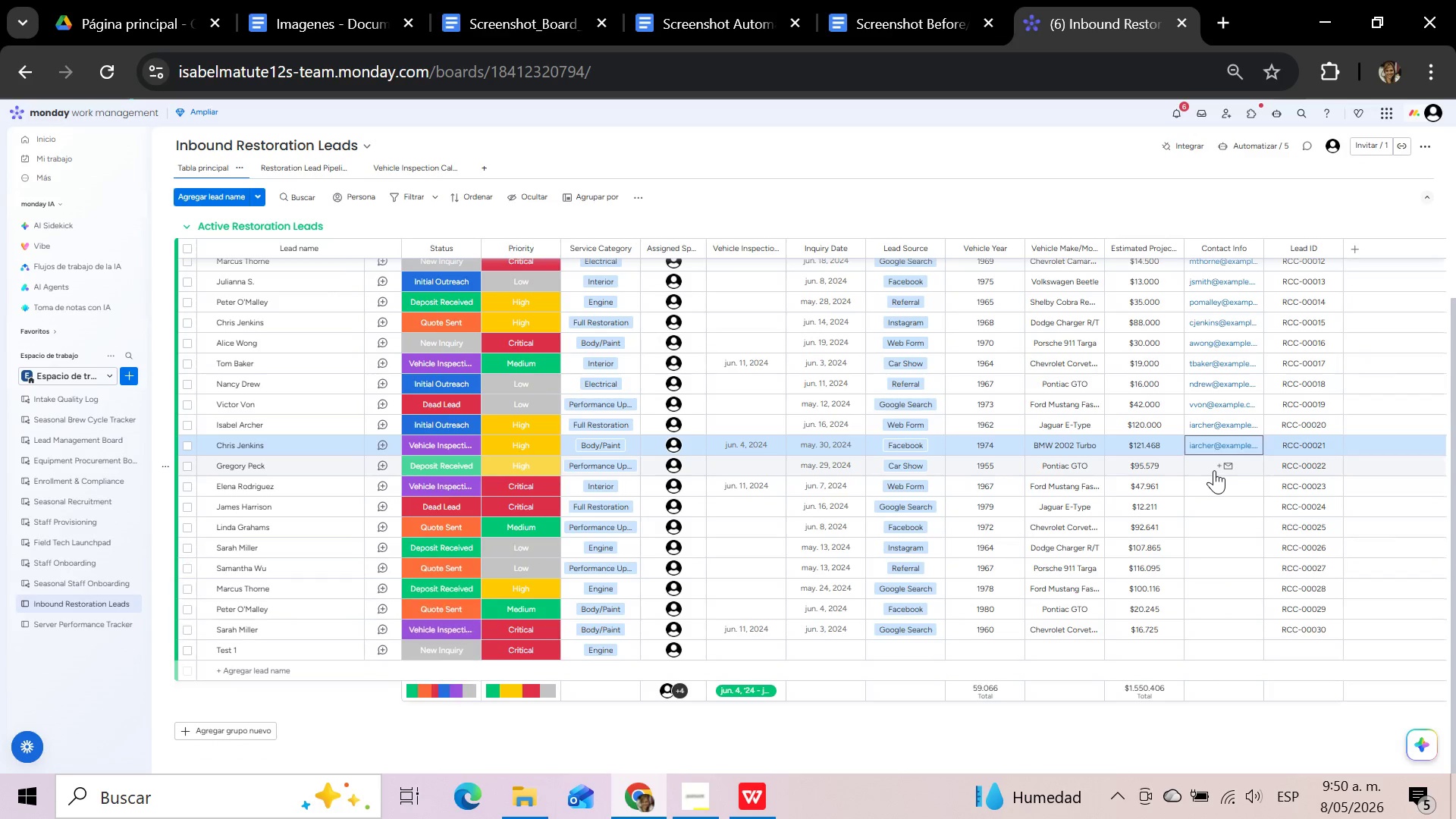 
wait(5.2)
 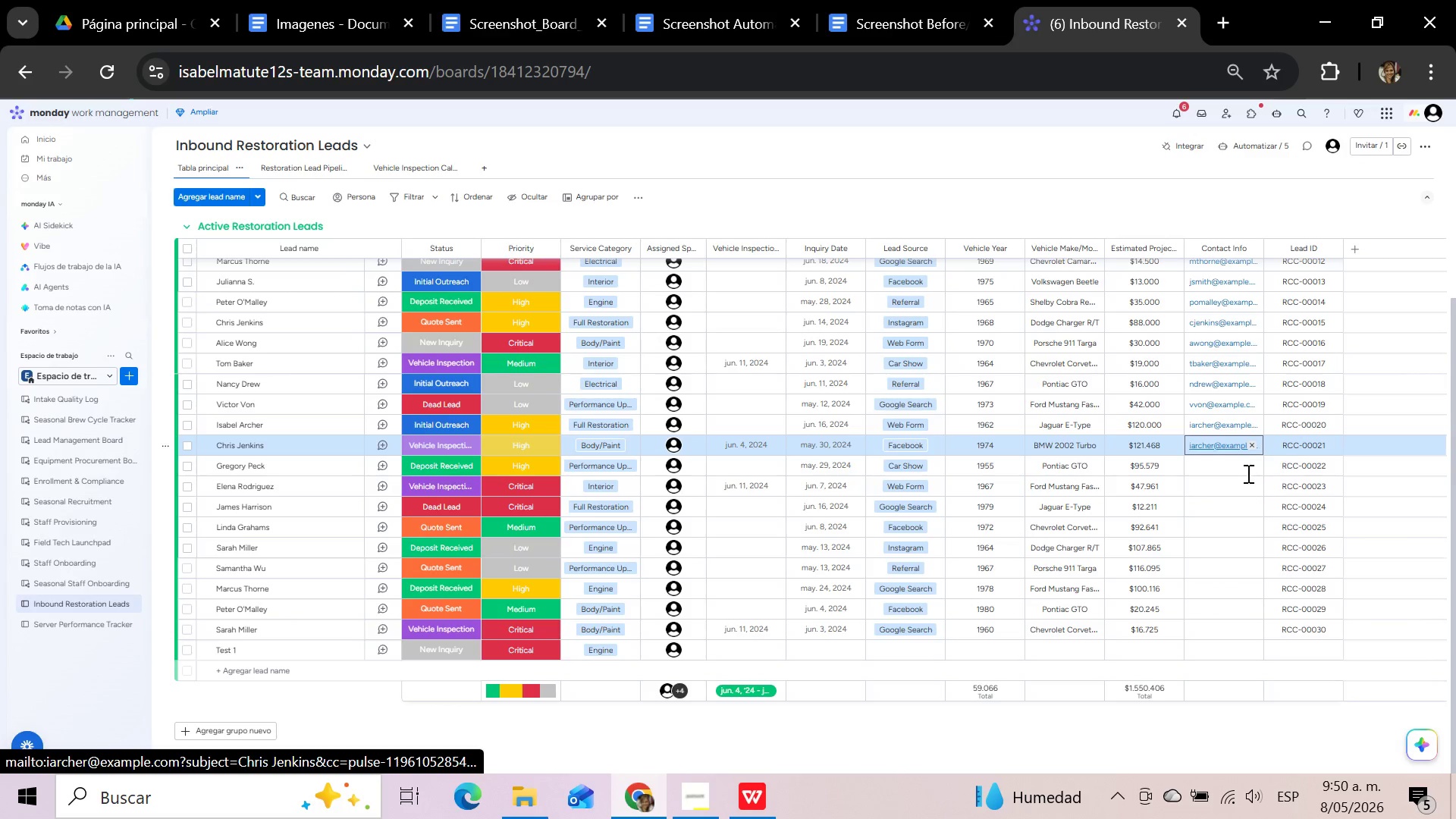 
left_click([1214, 470])
 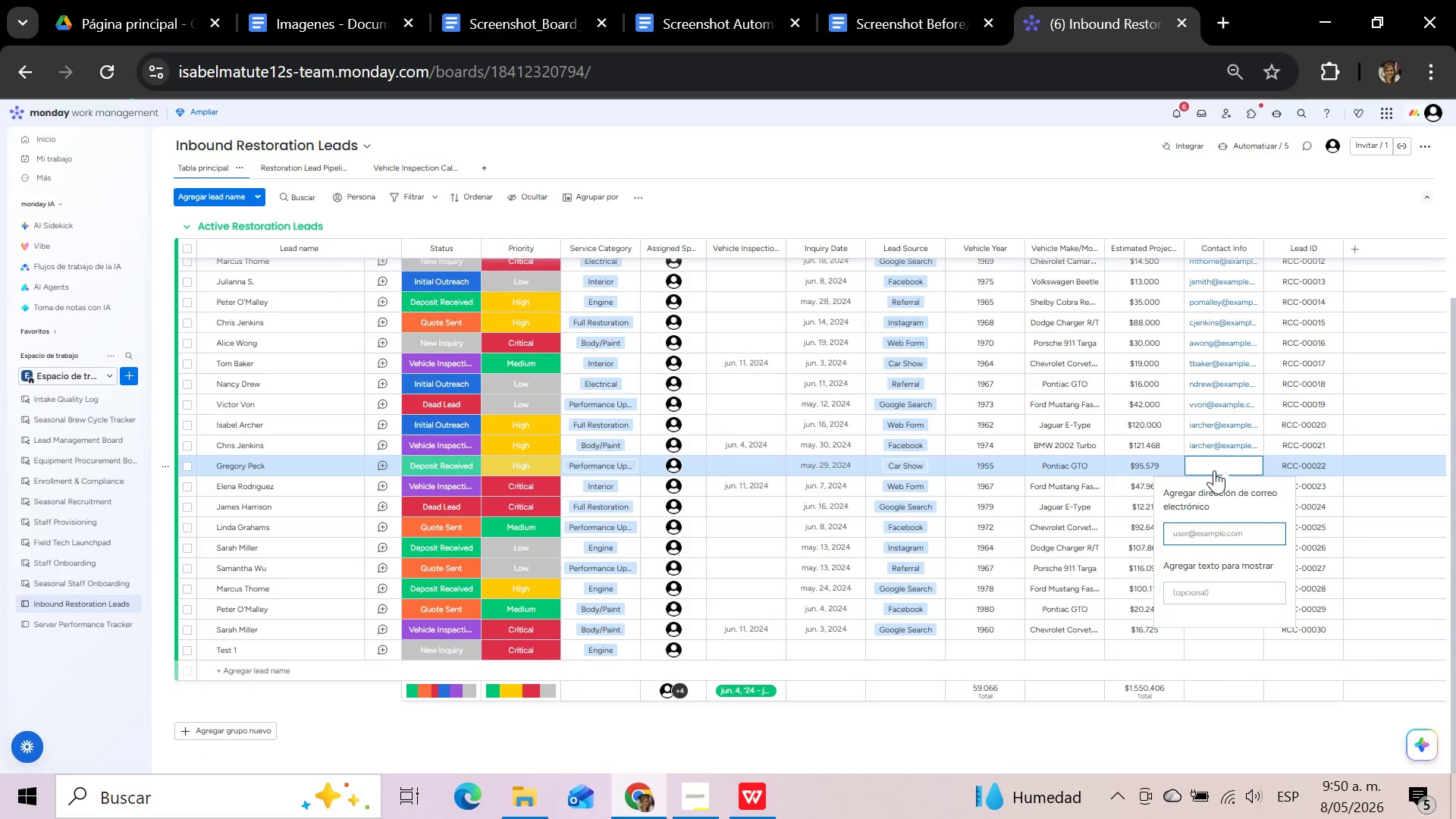 
key(Control+V)
 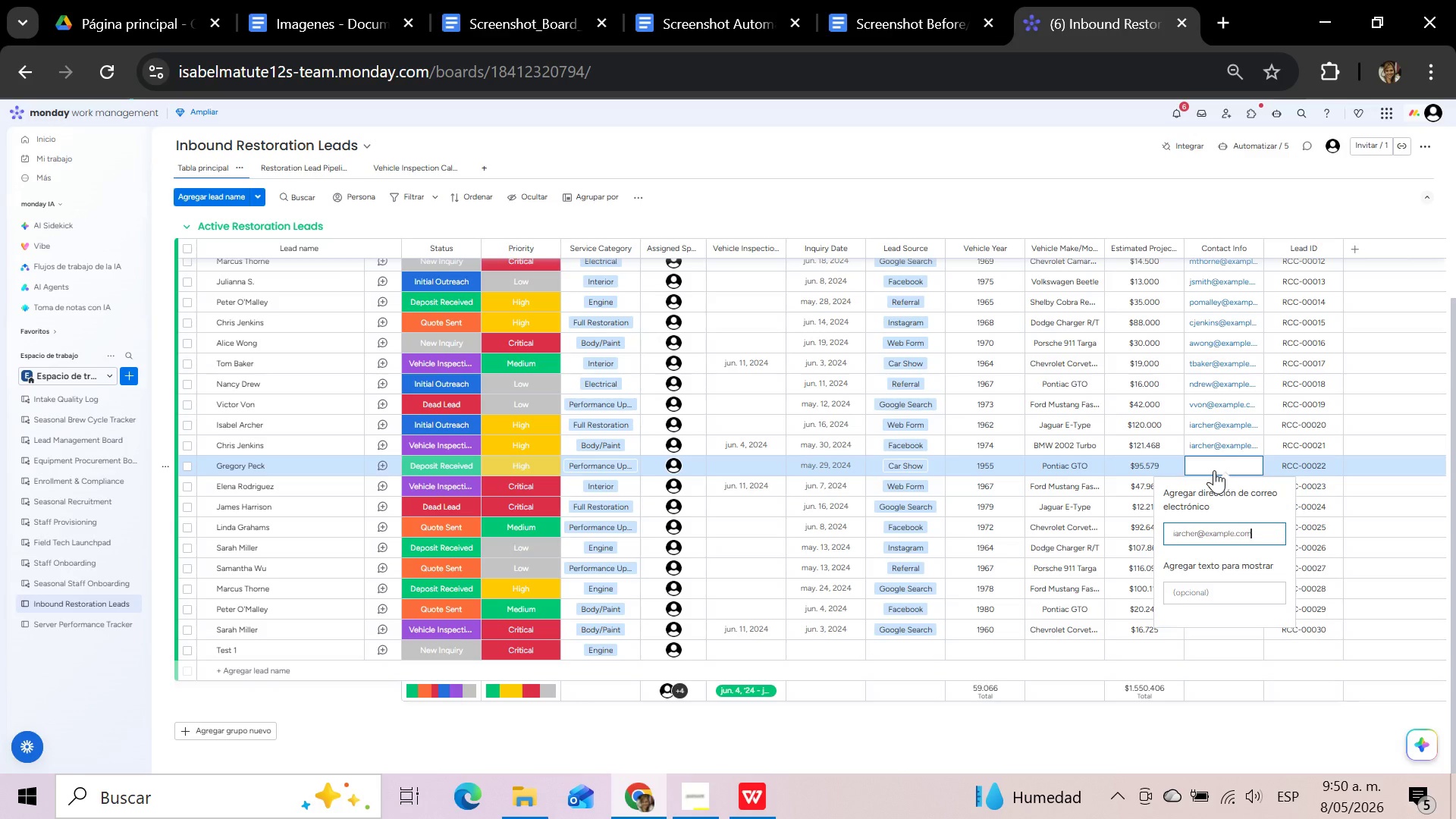 
key(Enter)
 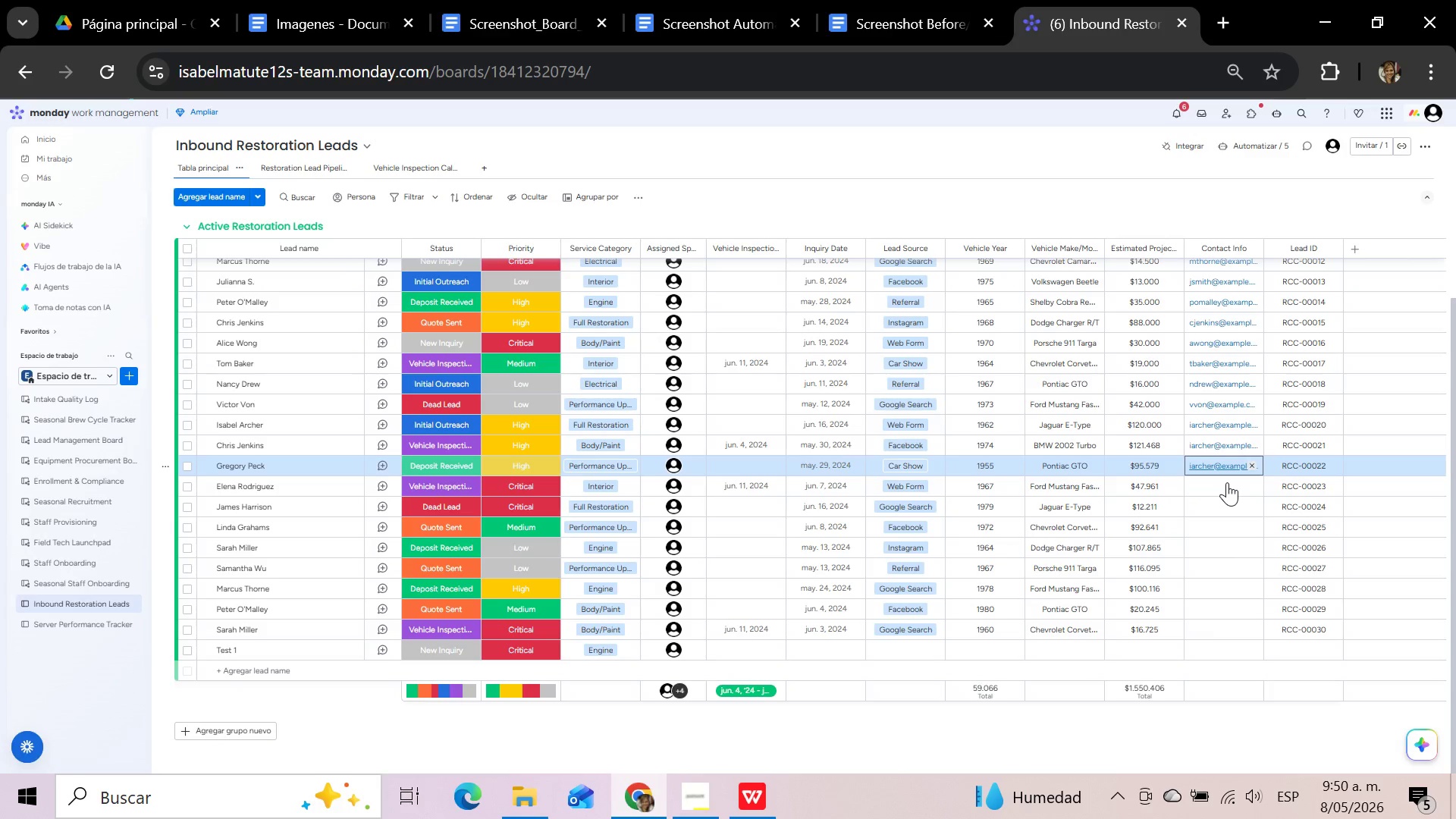 
left_click([1227, 482])
 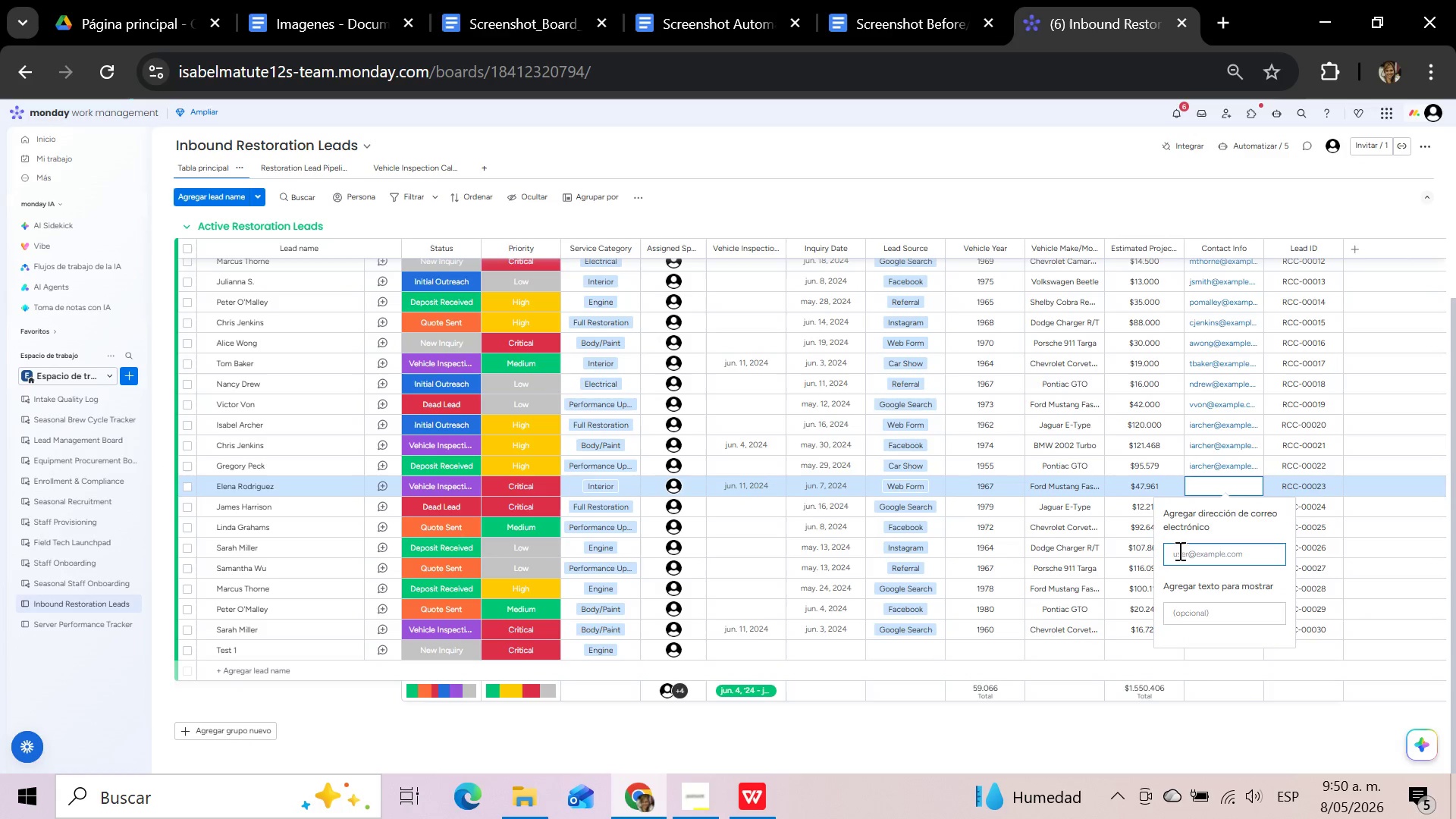 
wait(9.28)
 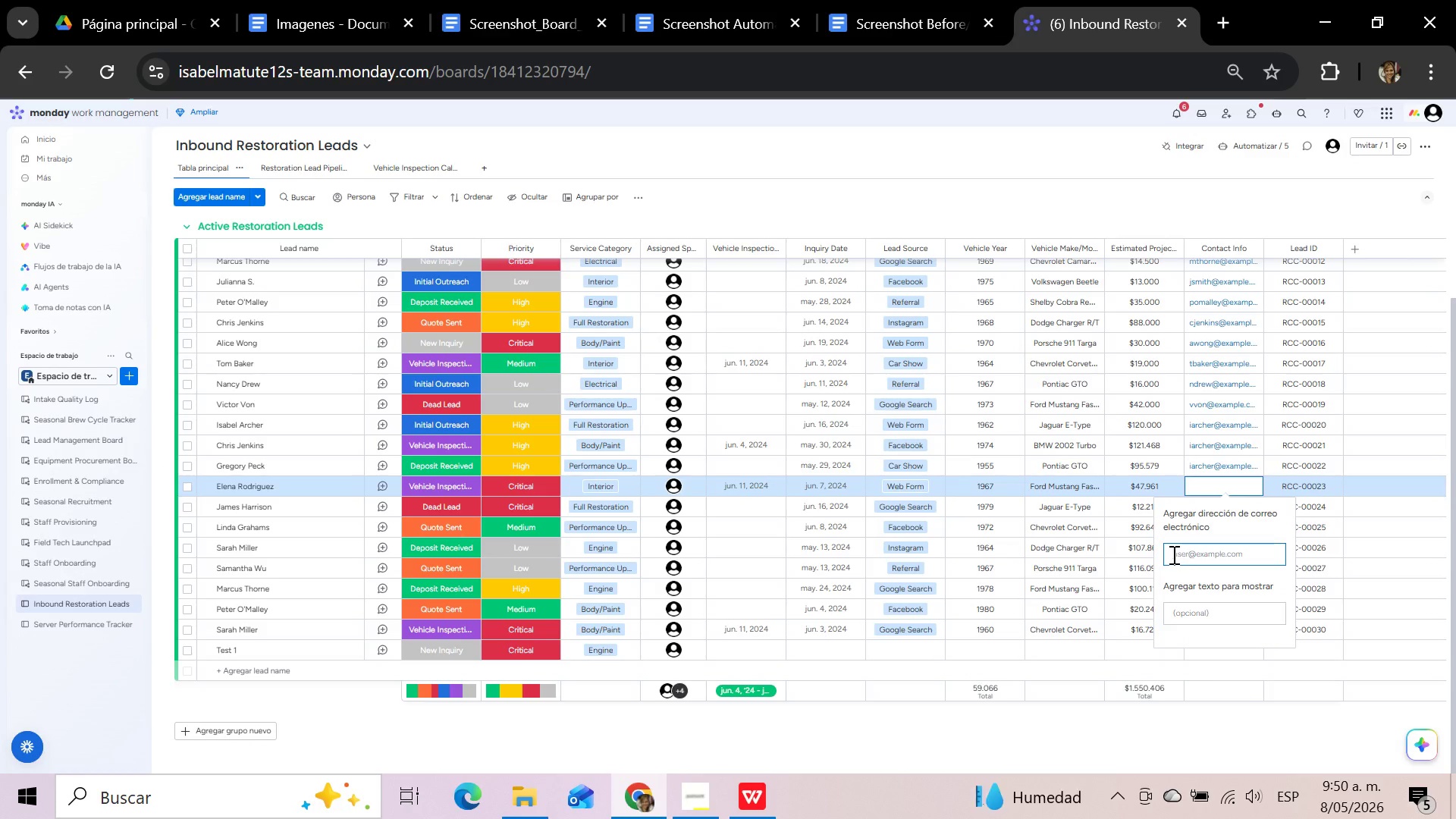 
key(Control+V)
 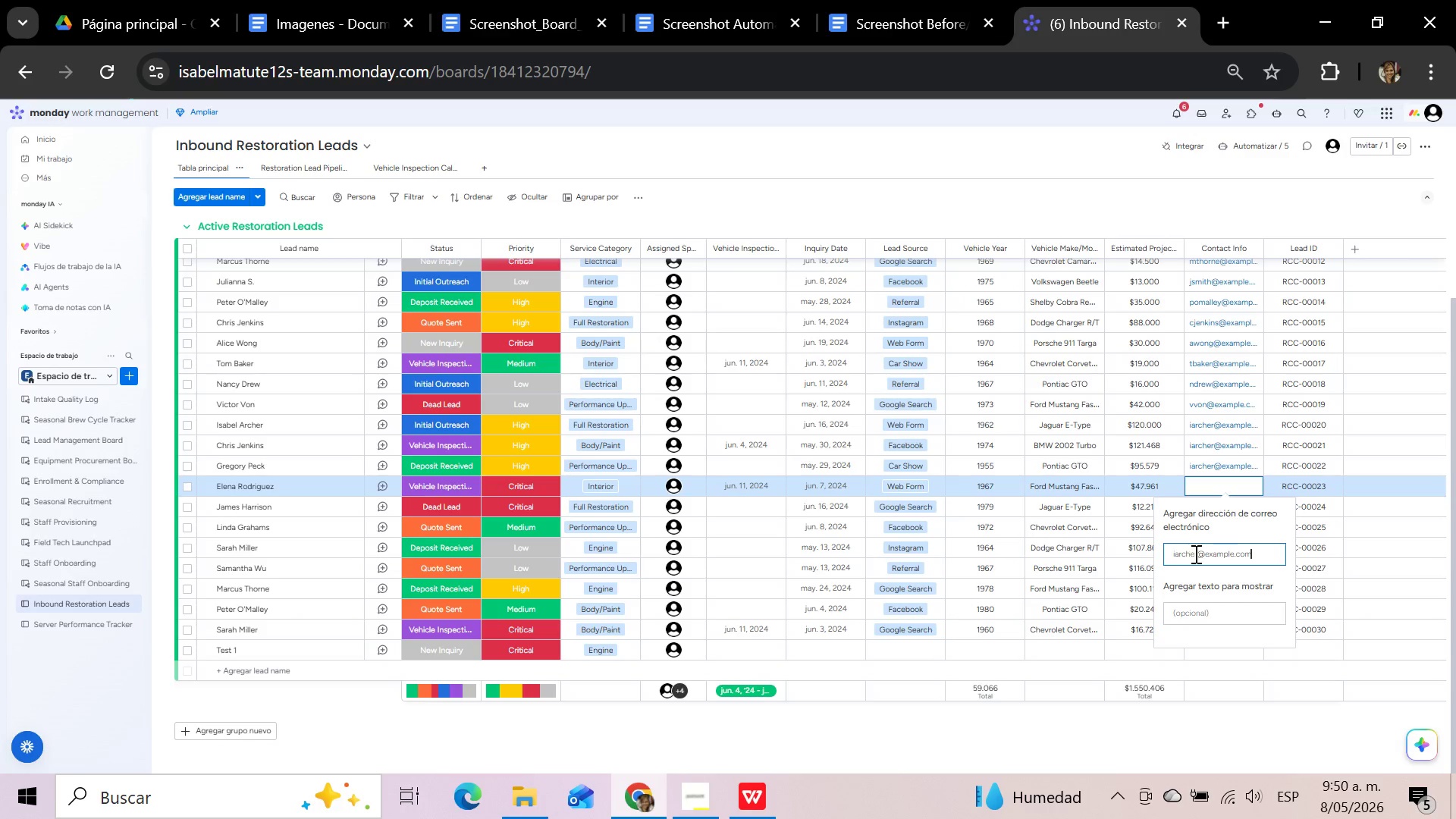 
left_click([1194, 554])
 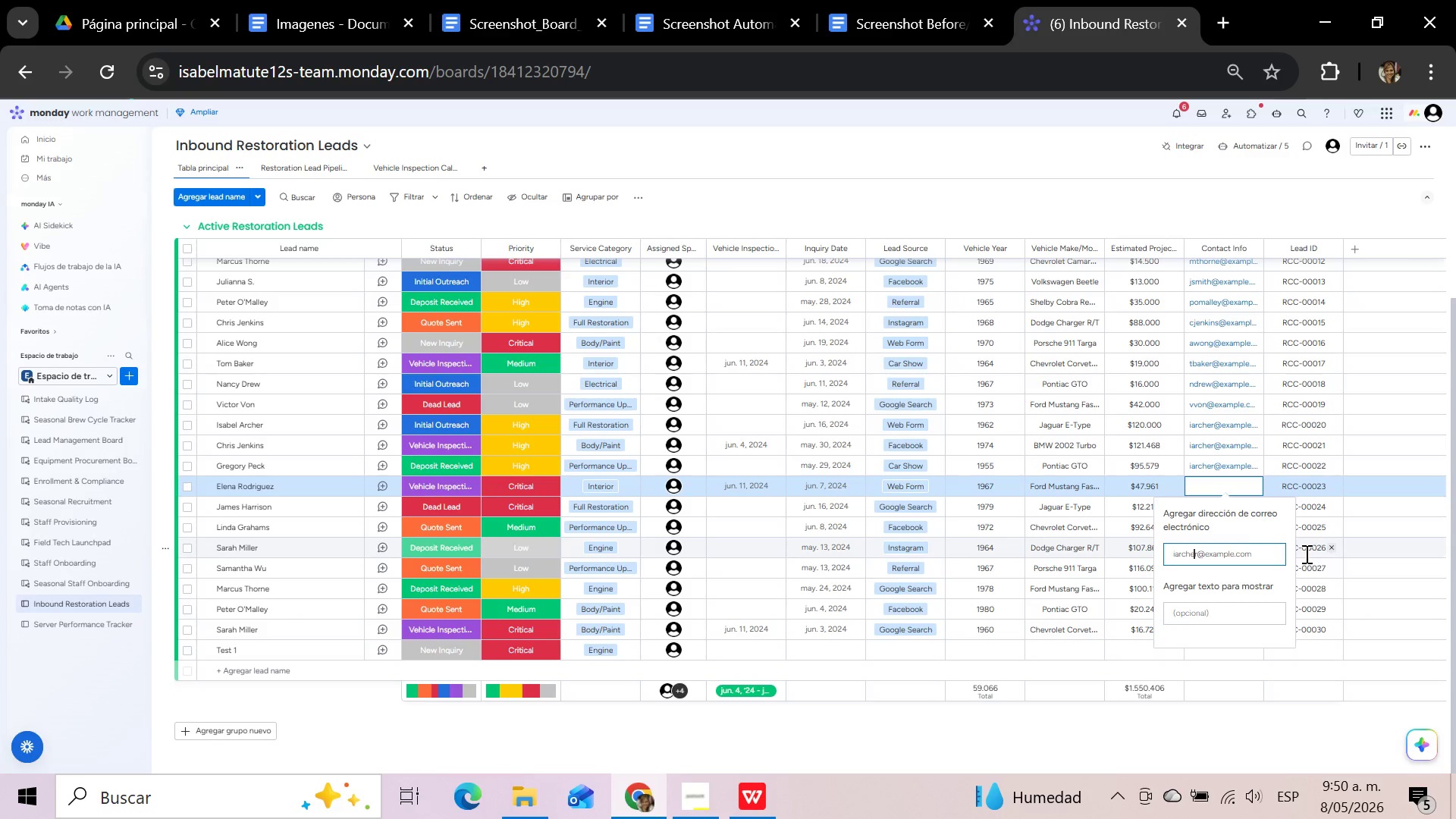 
key(Backspace)
key(Backspace)
key(Backspace)
key(Backspace)
key(Backspace)
key(Backspace)
type(elena)
 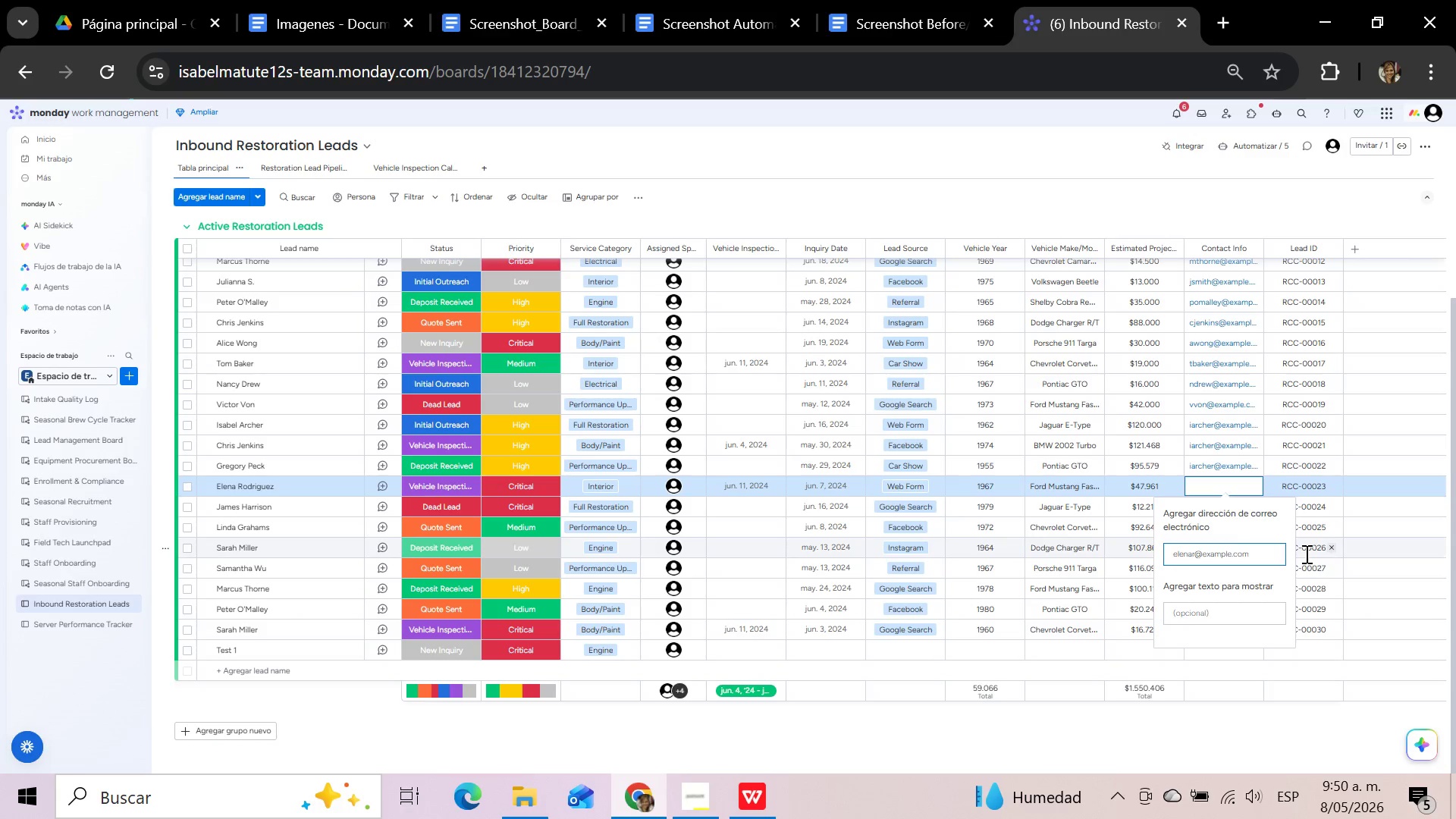 
key(Enter)
 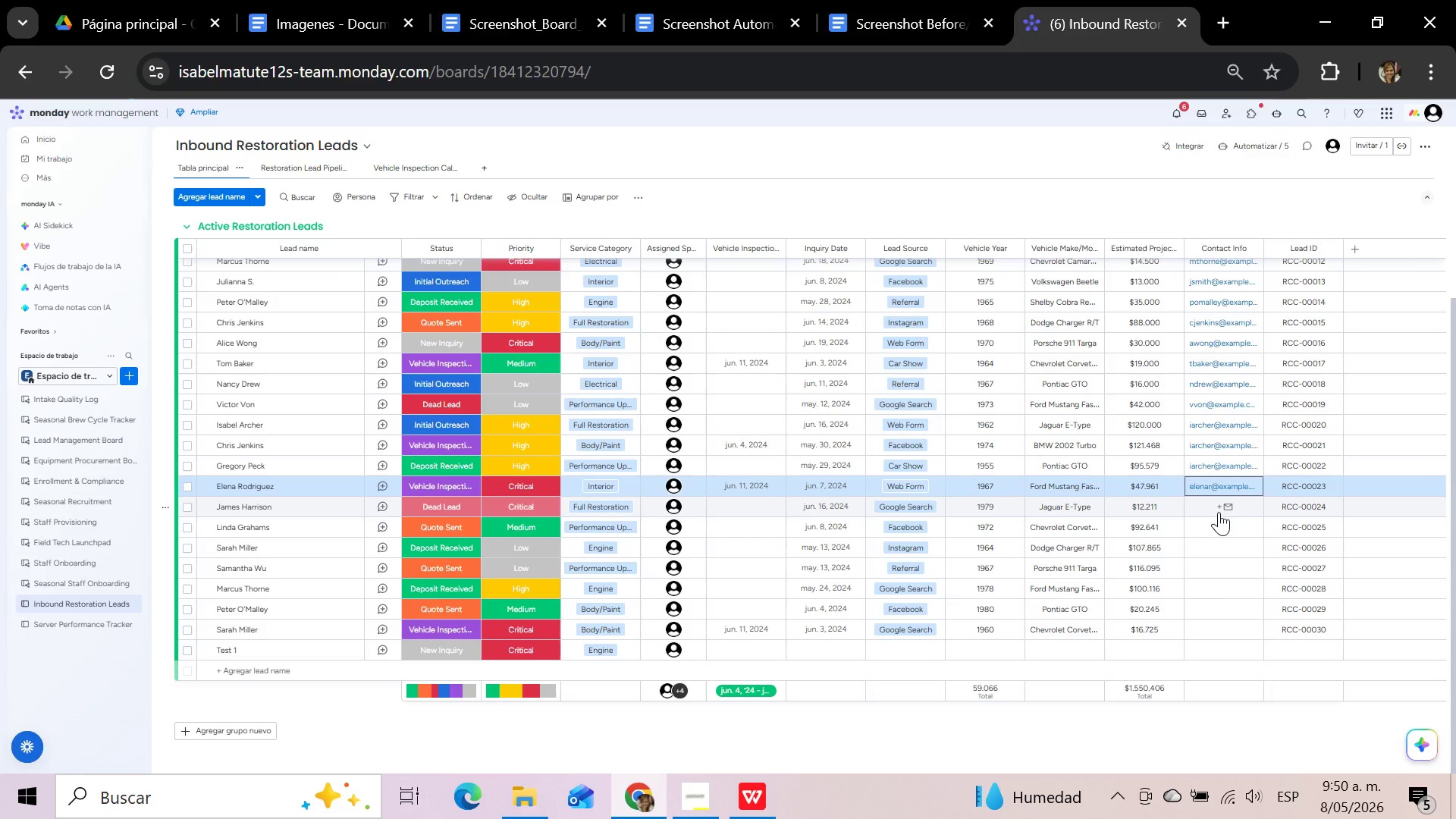 
left_click([1219, 510])
 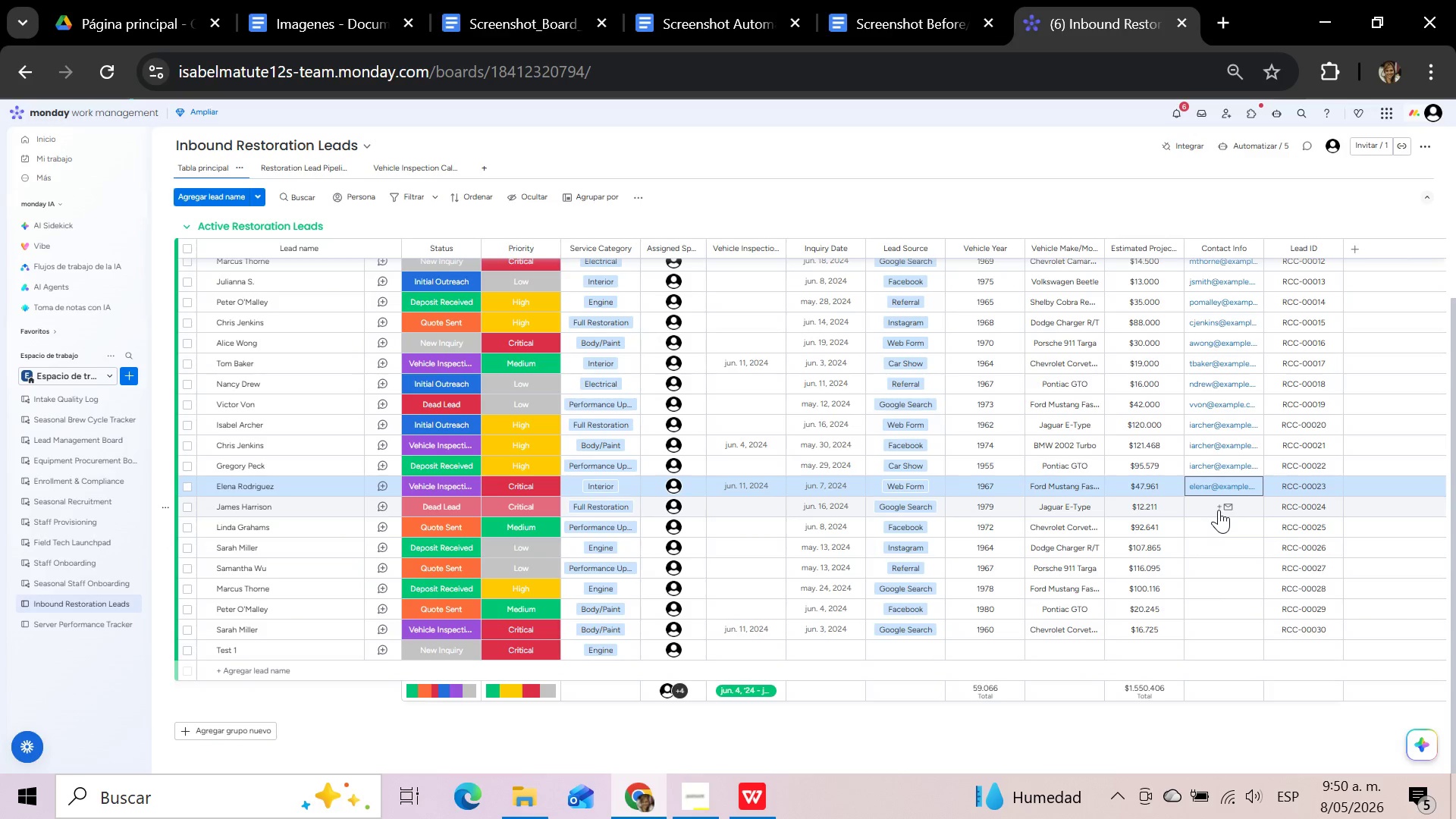 
key(Control+V)
 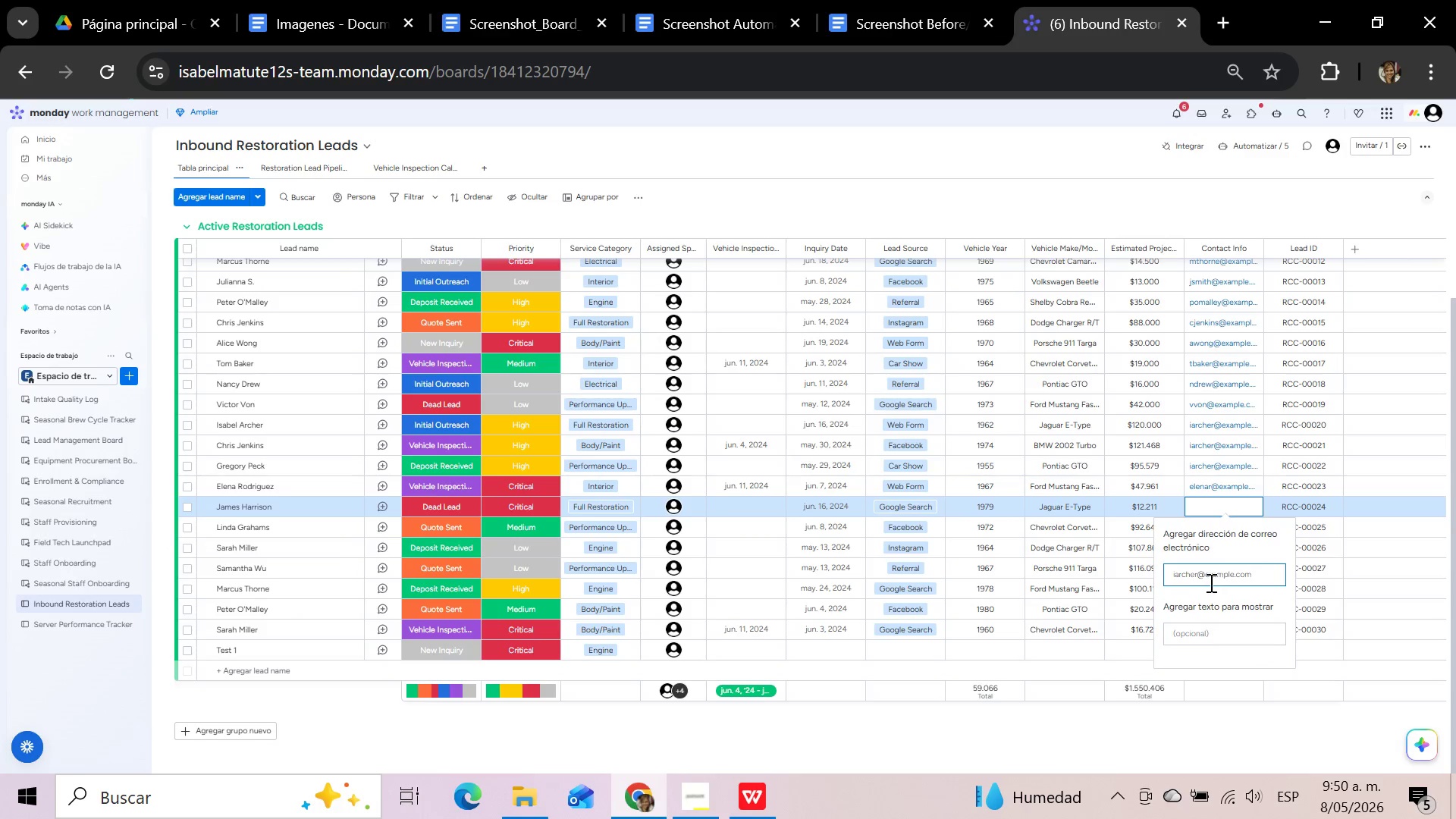 
left_click([1196, 573])
 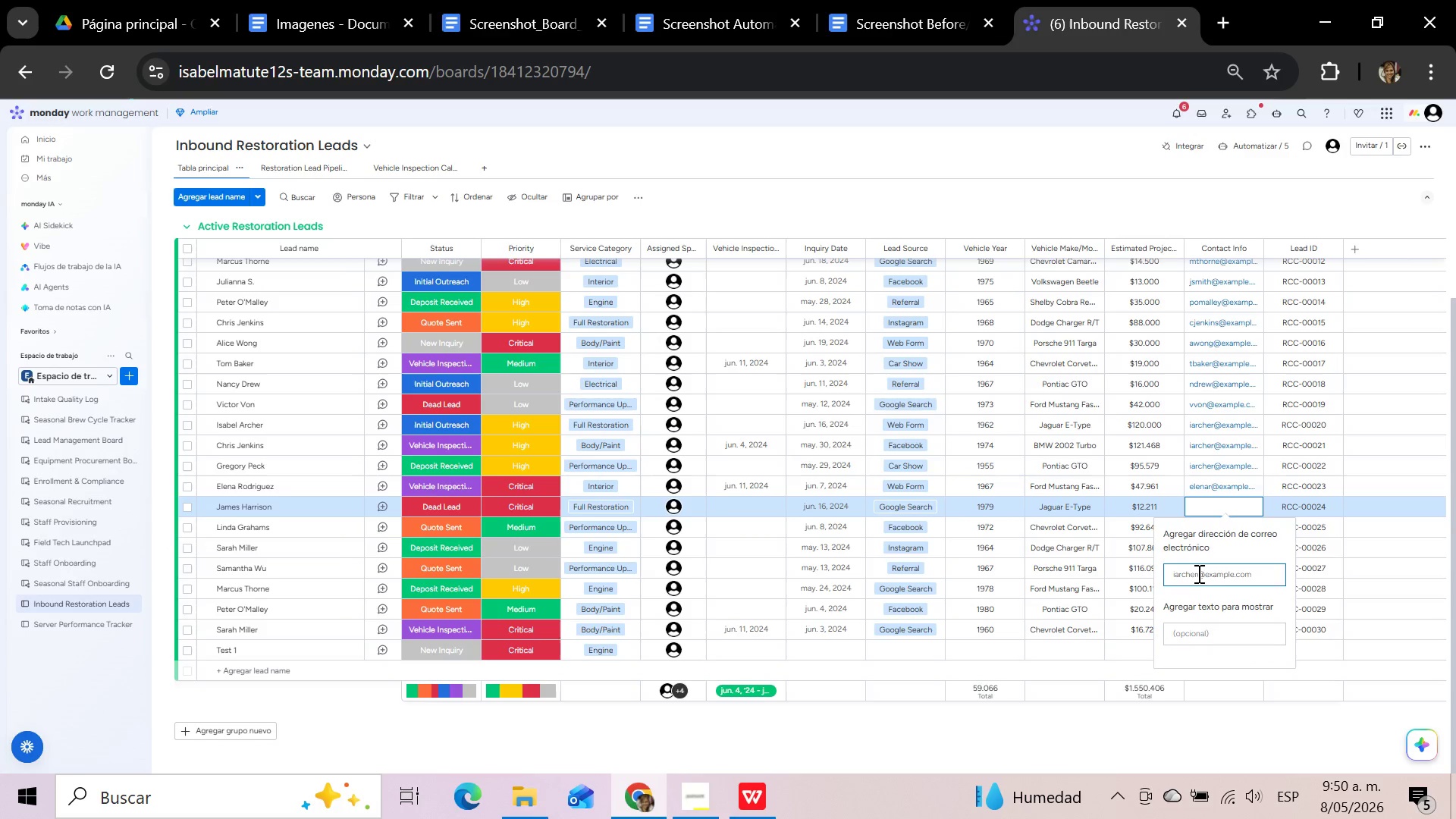 
hold_key(key=Backspace, duration=1.0)
 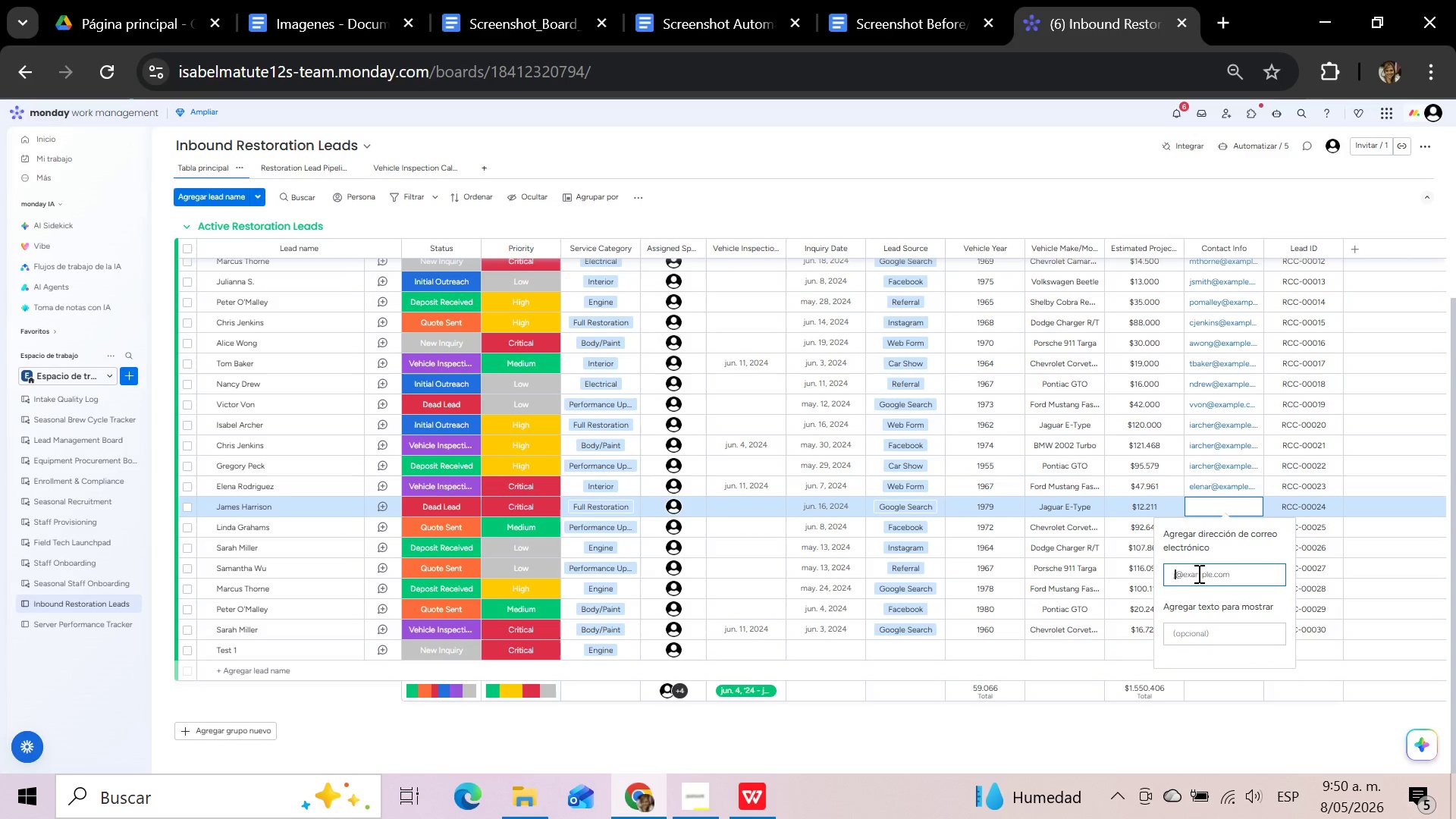 
type(james)
 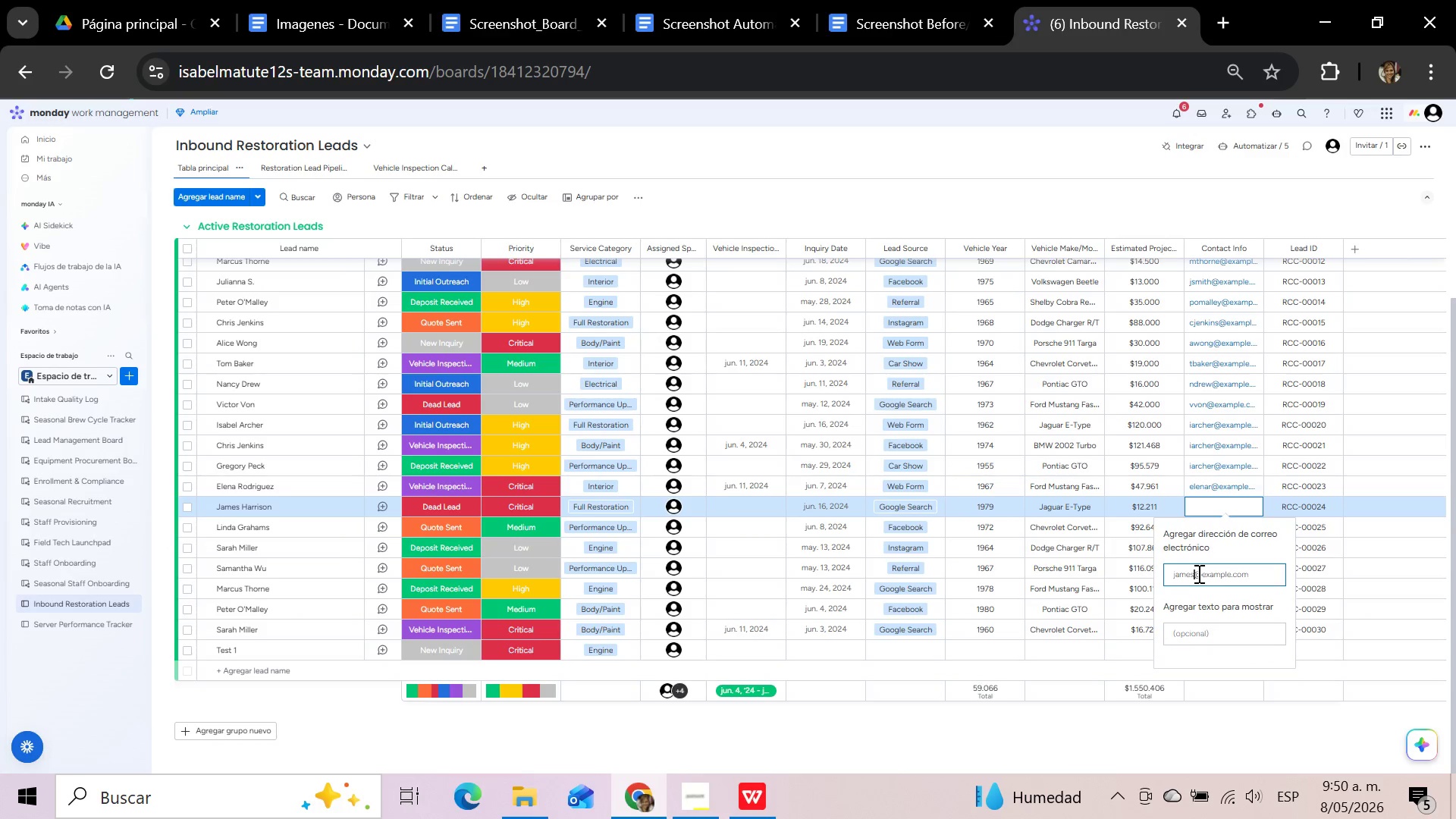 
key(Enter)
 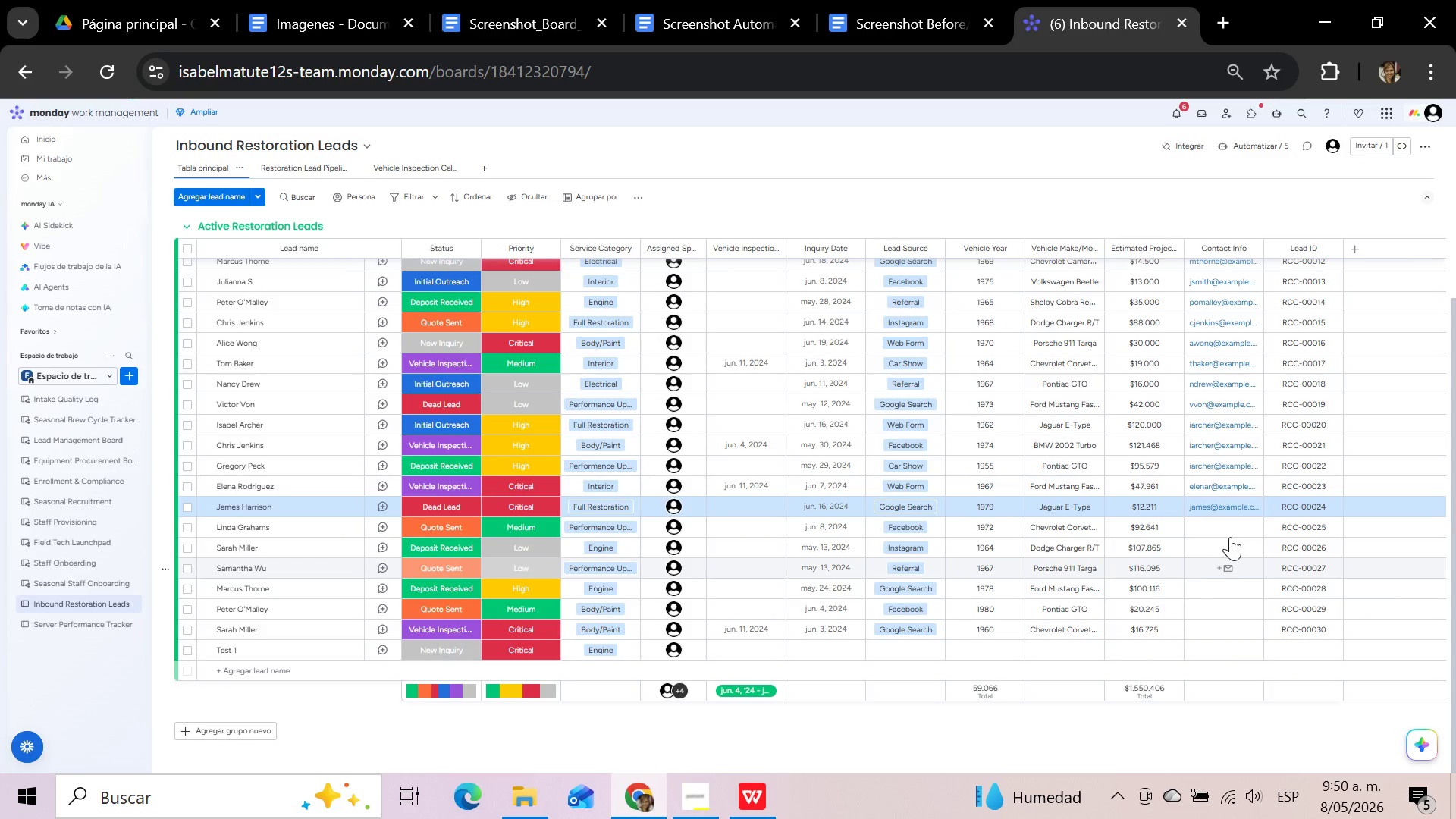 
left_click([1228, 532])
 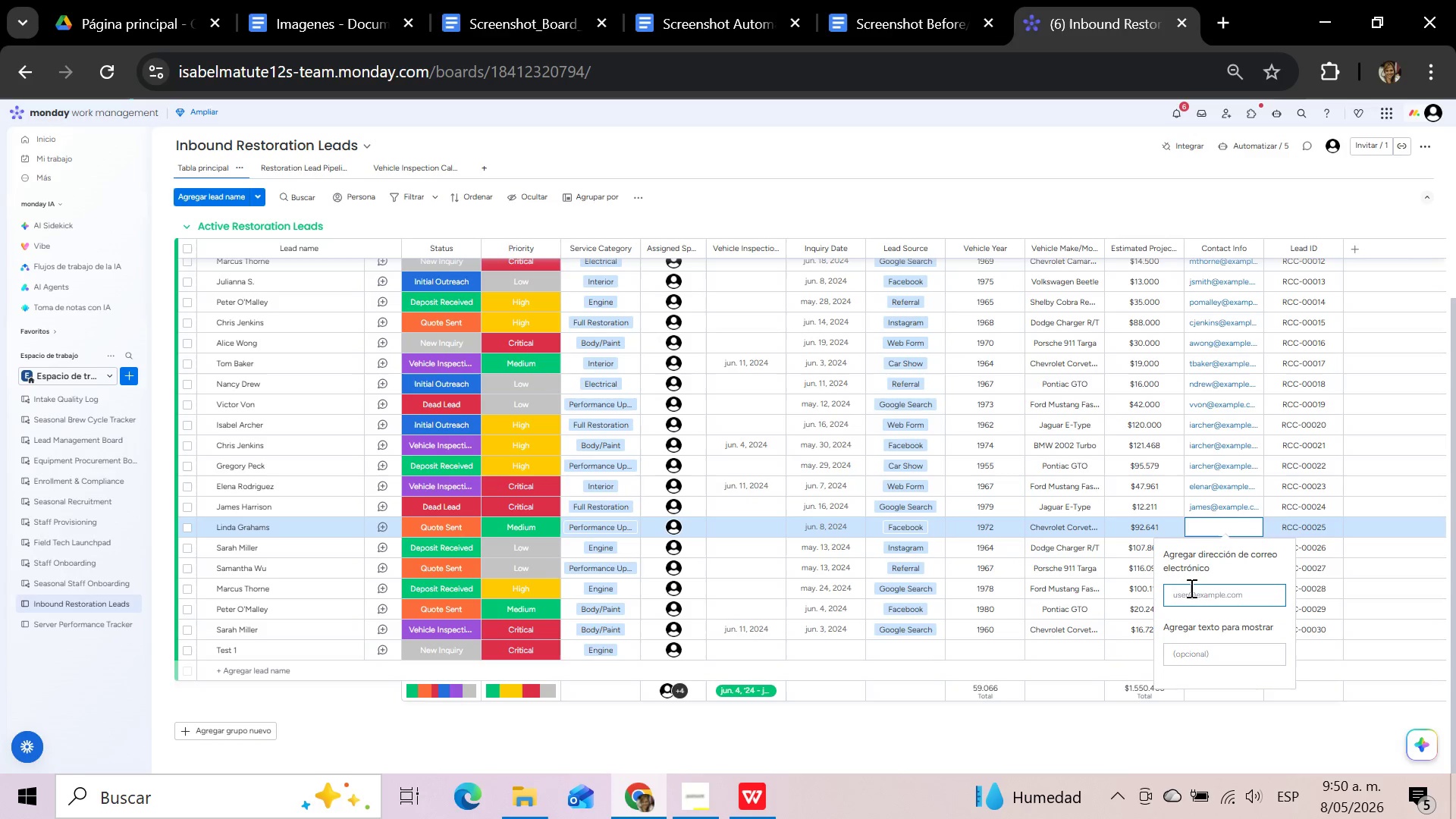 
key(Control+V)
 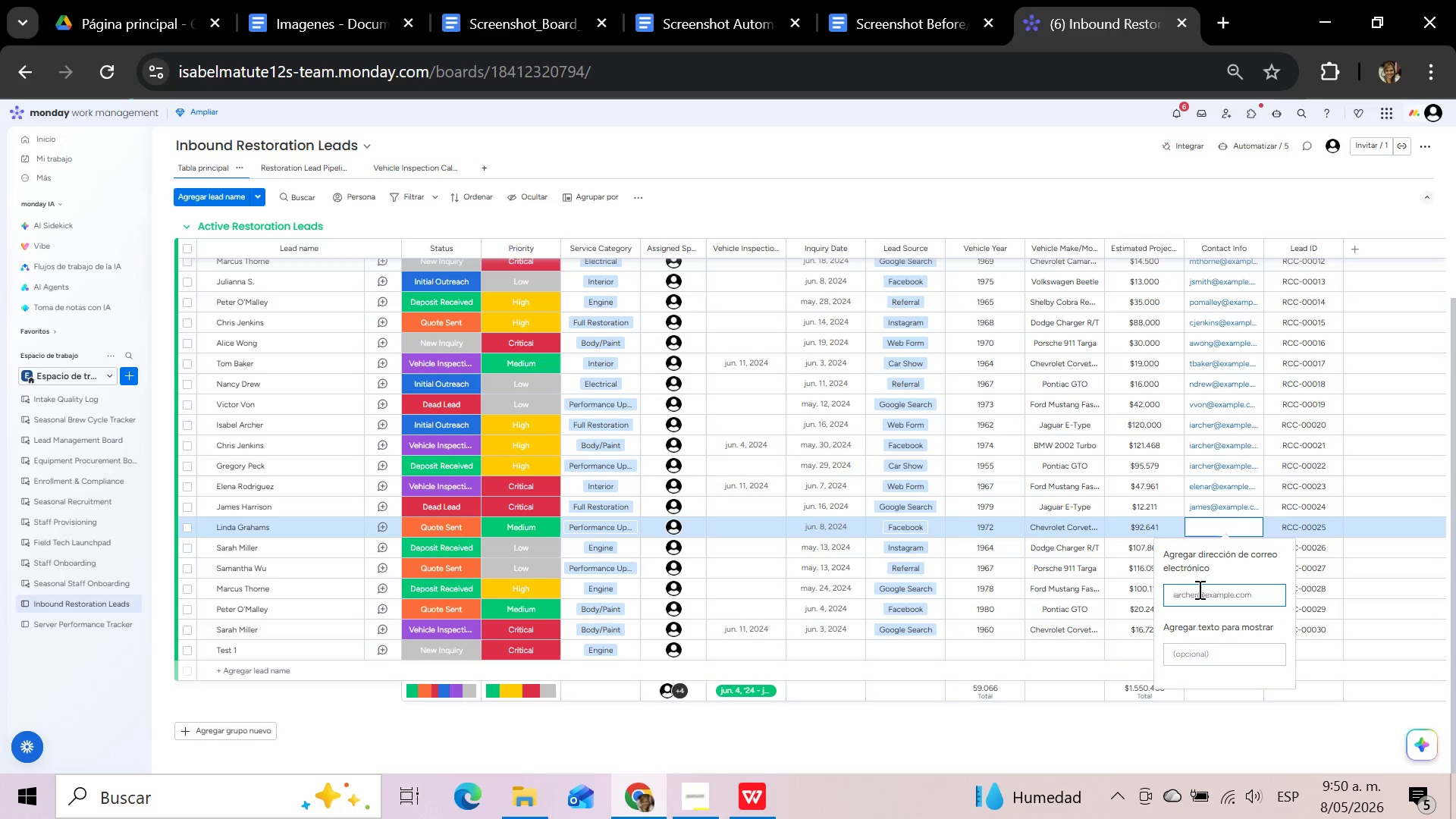 
left_click([1198, 589])
 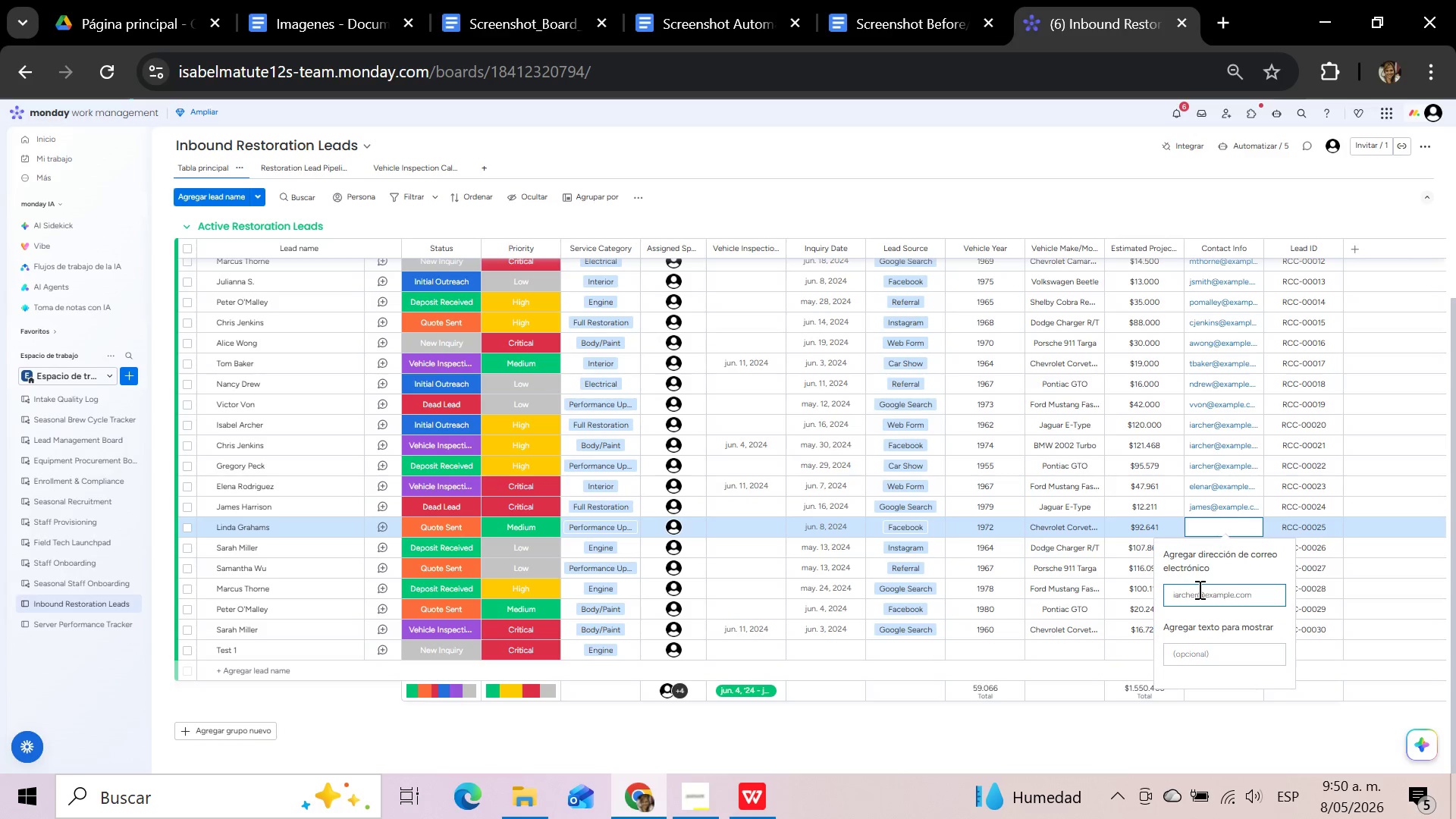 
hold_key(key=Backspace, duration=0.97)
 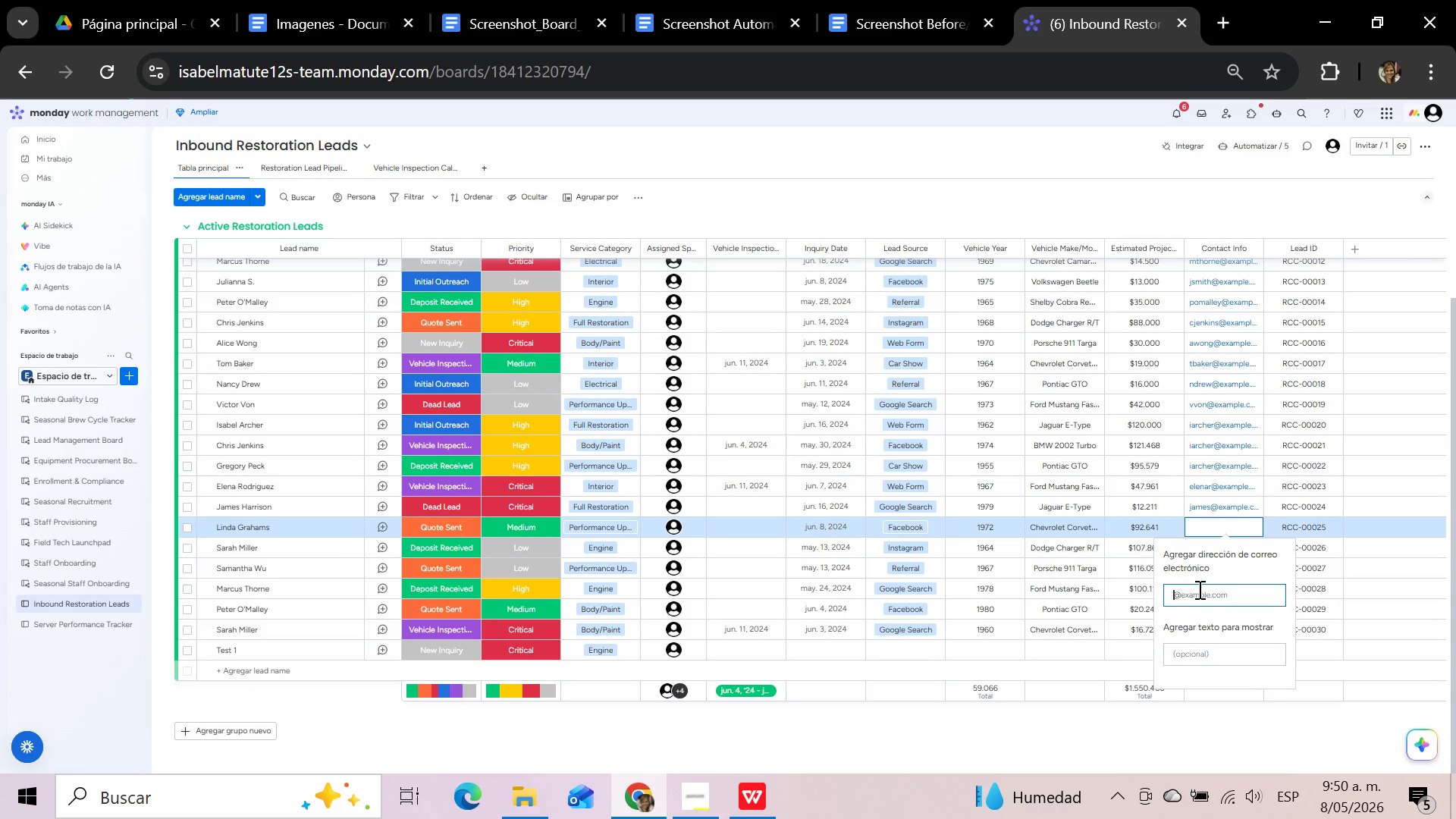 
type(linad)
 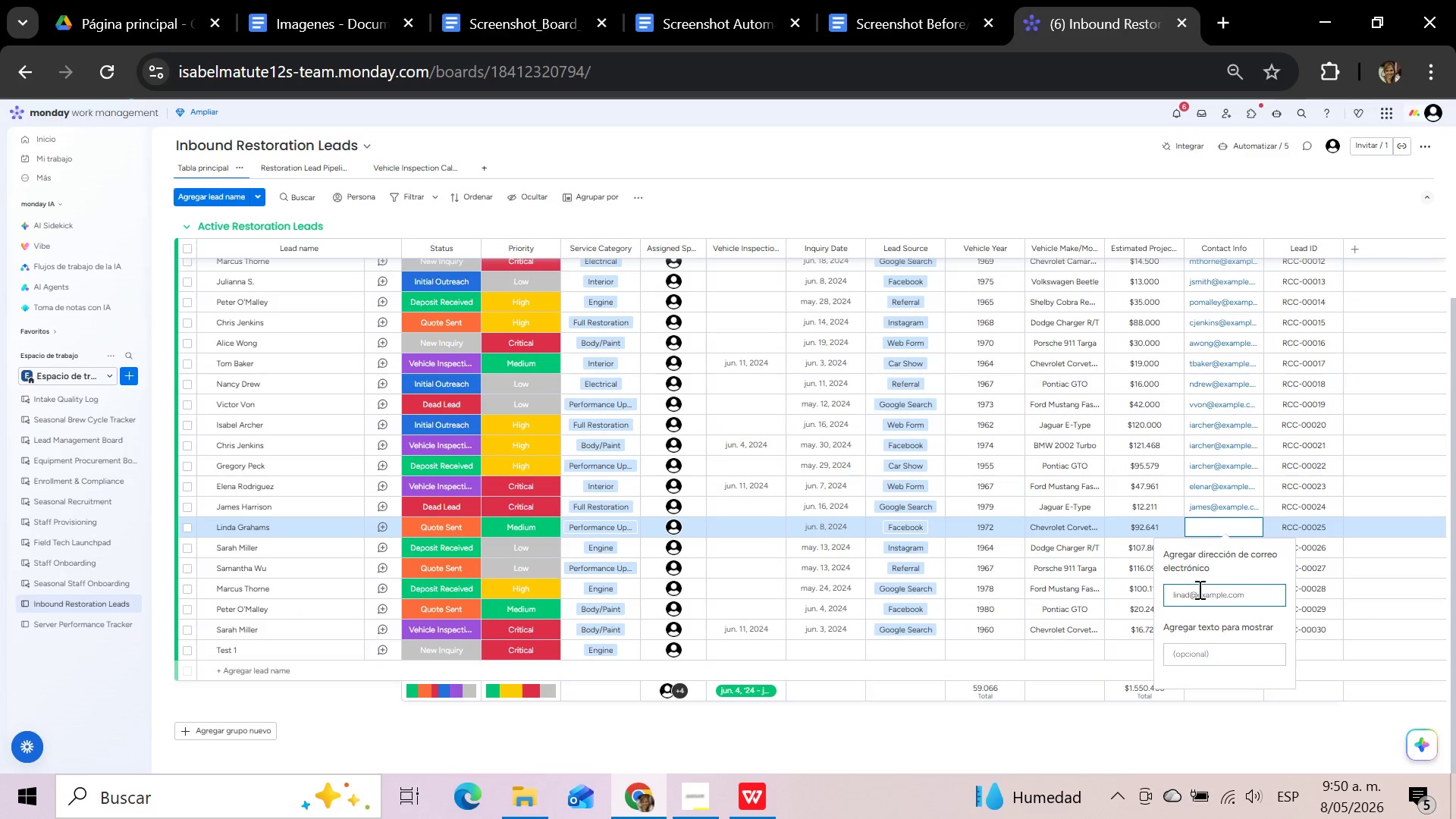 
key(Enter)
 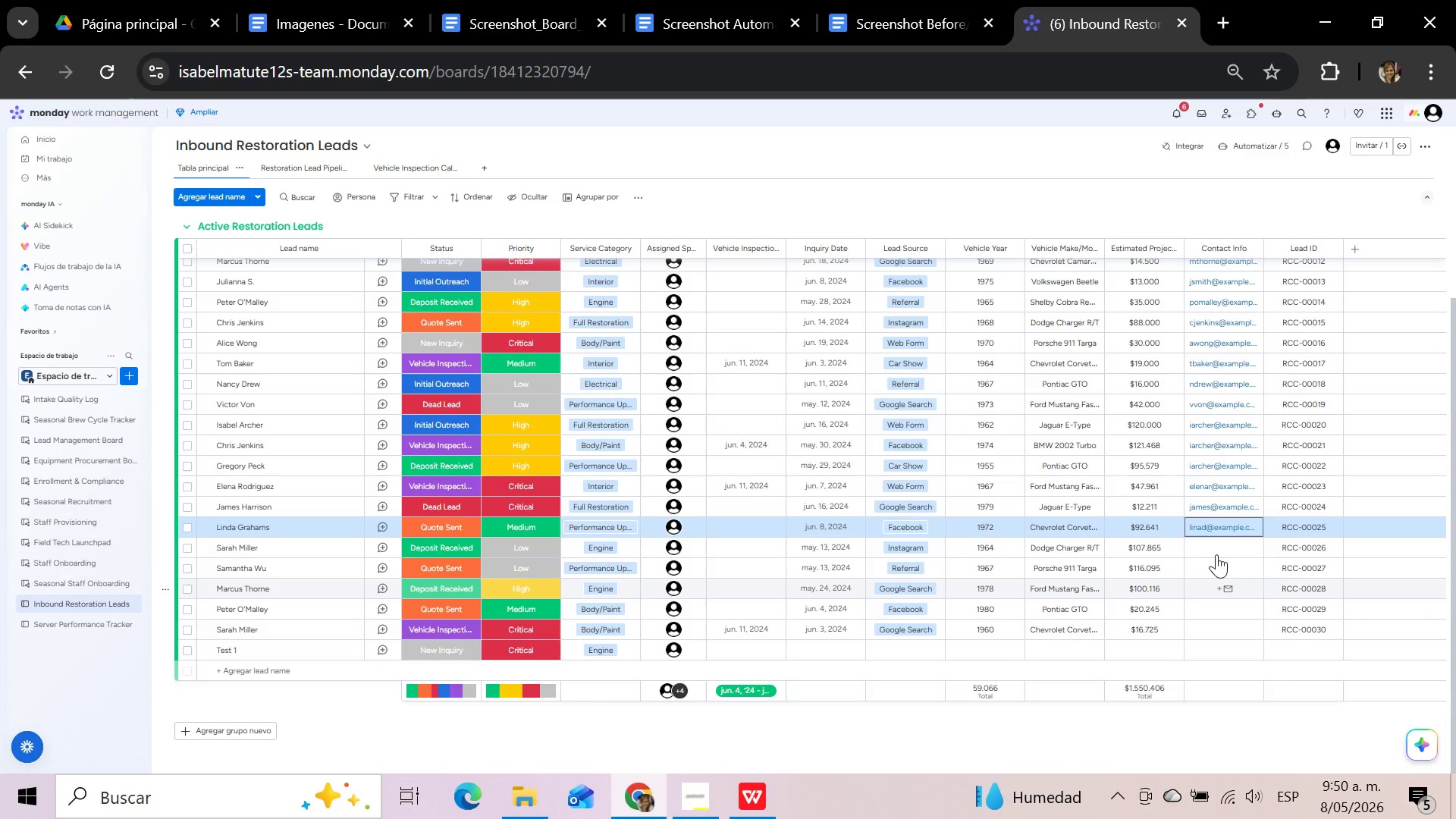 
left_click([1219, 547])
 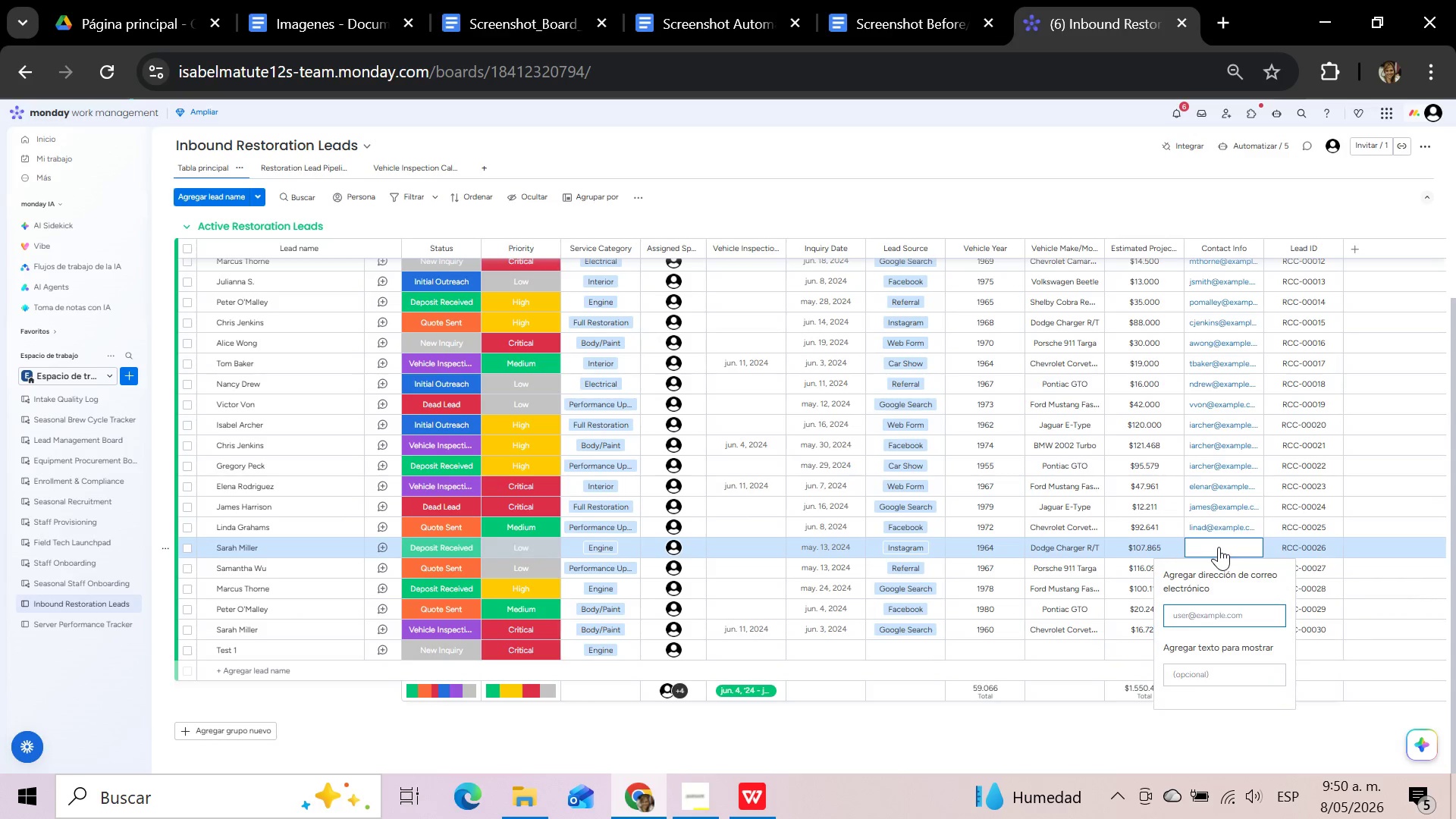 
key(Control+V)
 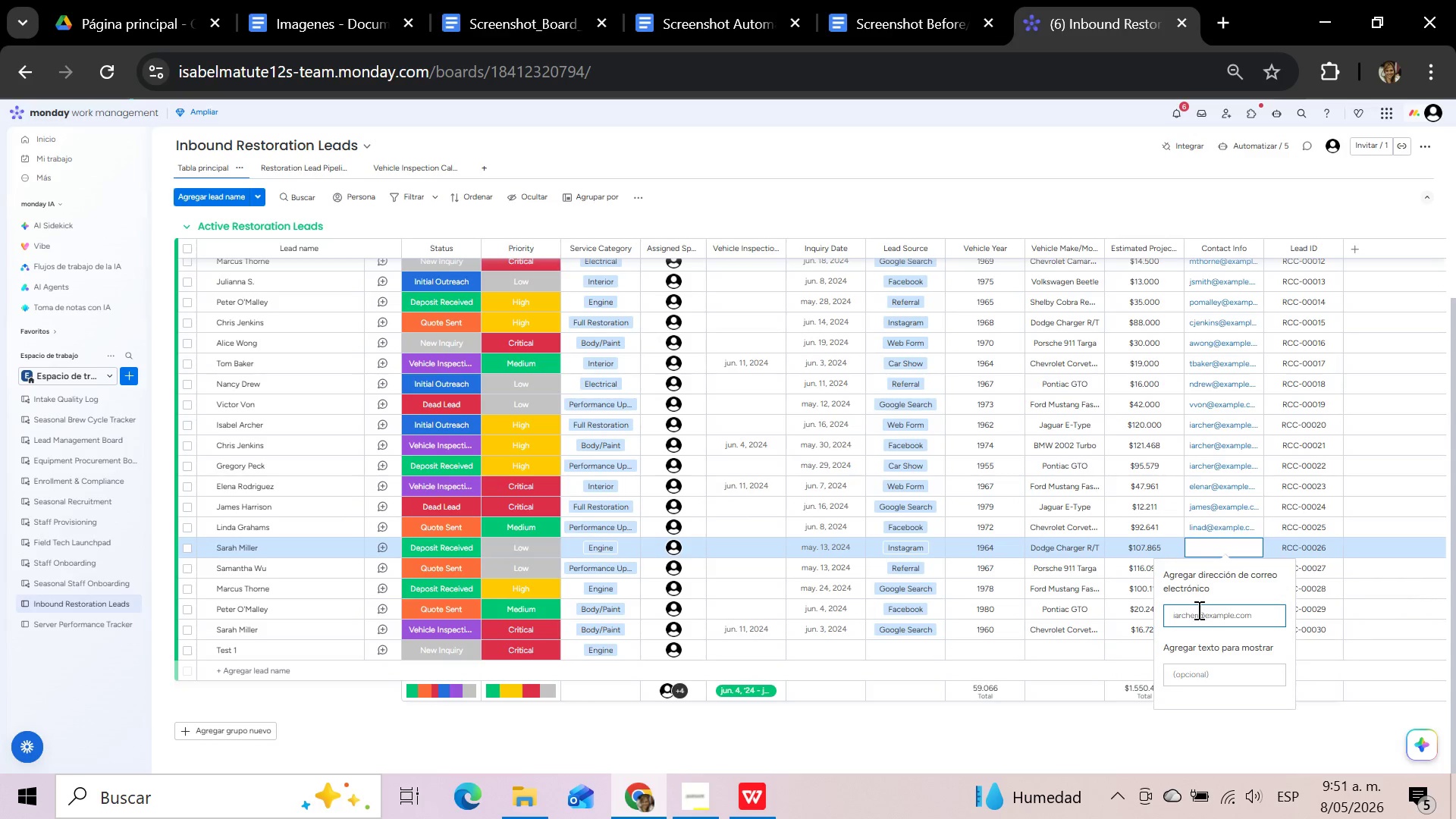 
left_click([1197, 610])
 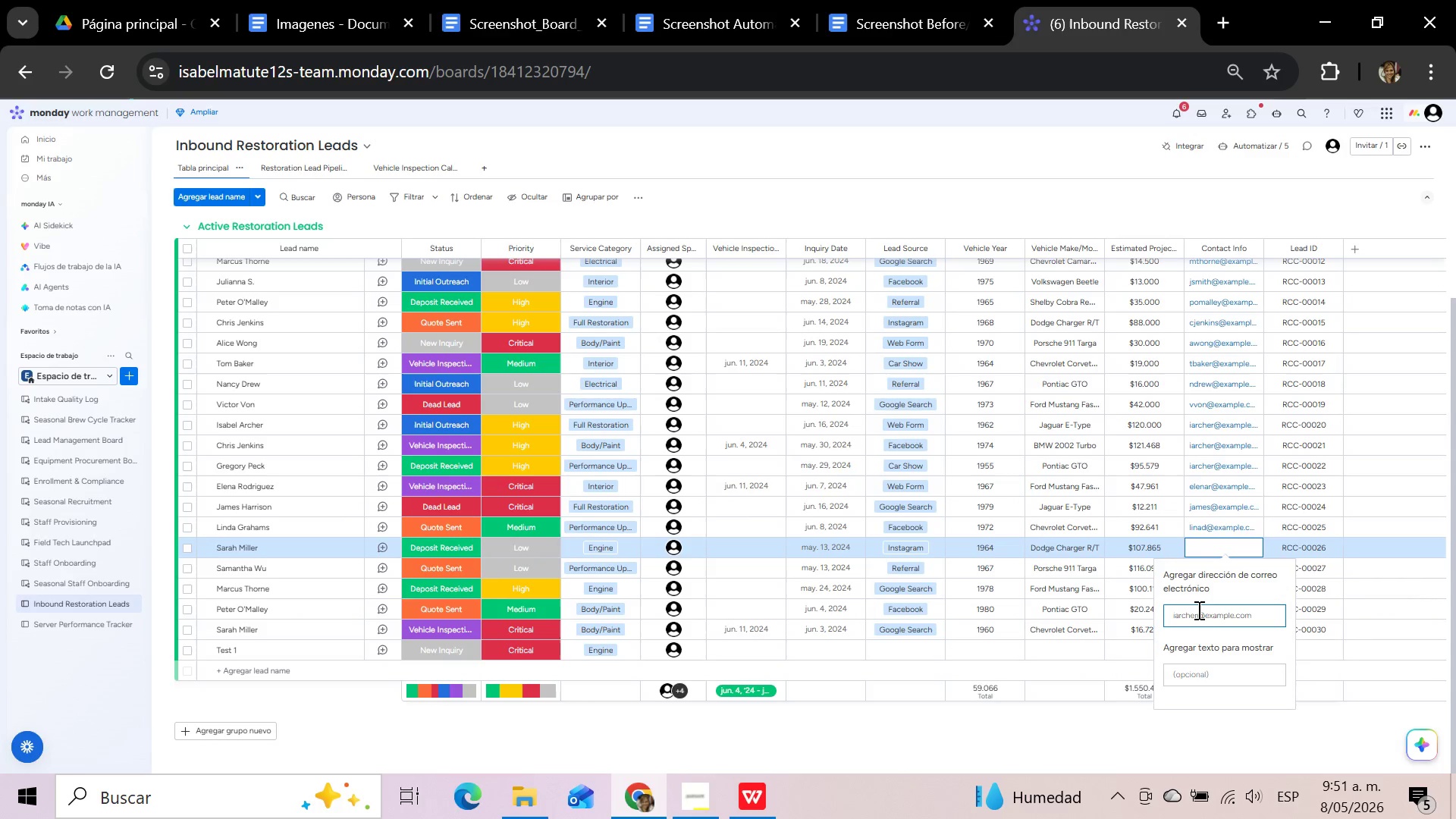 
hold_key(key=Backspace, duration=1.06)
 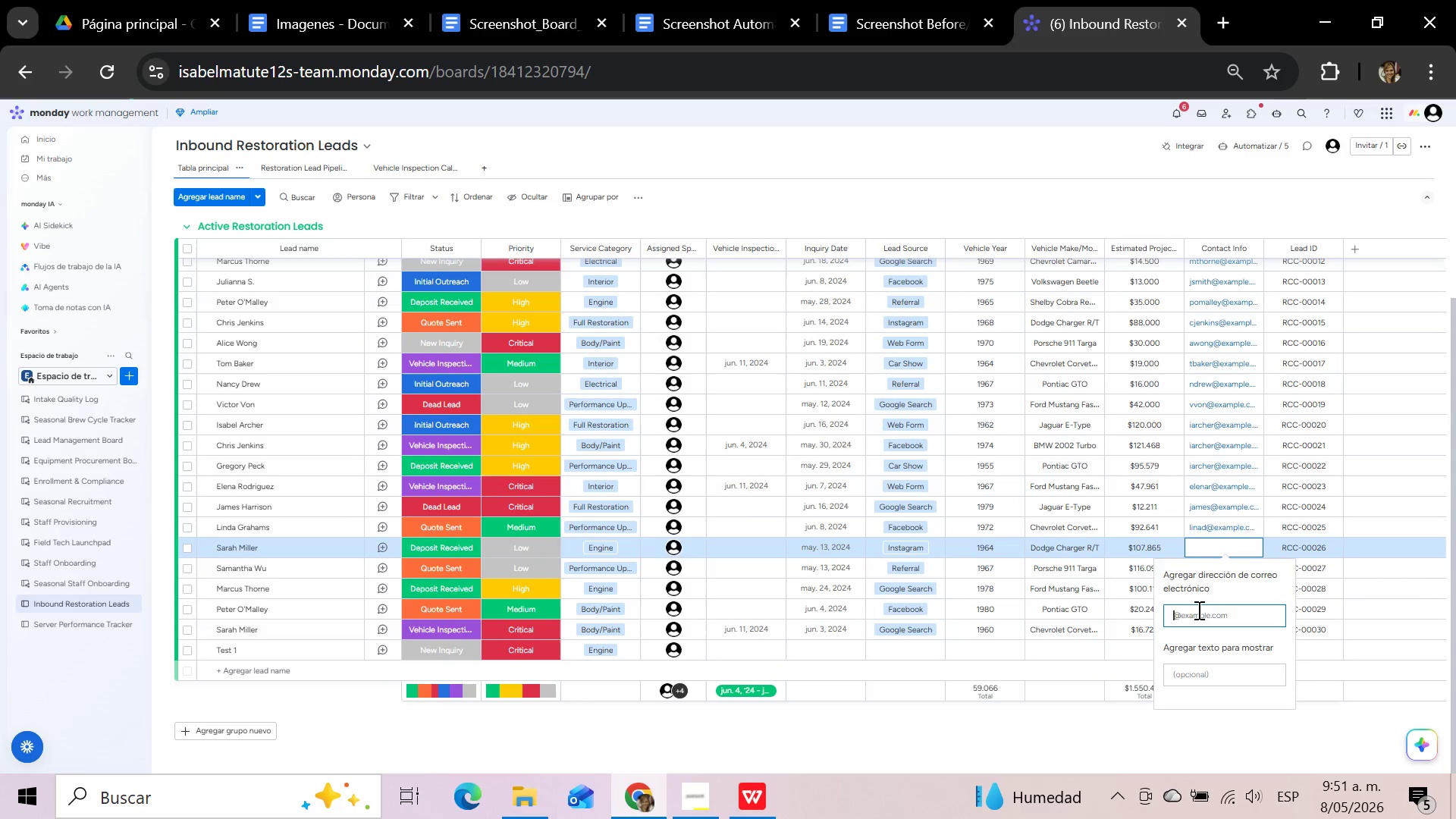 
type(sarah)
 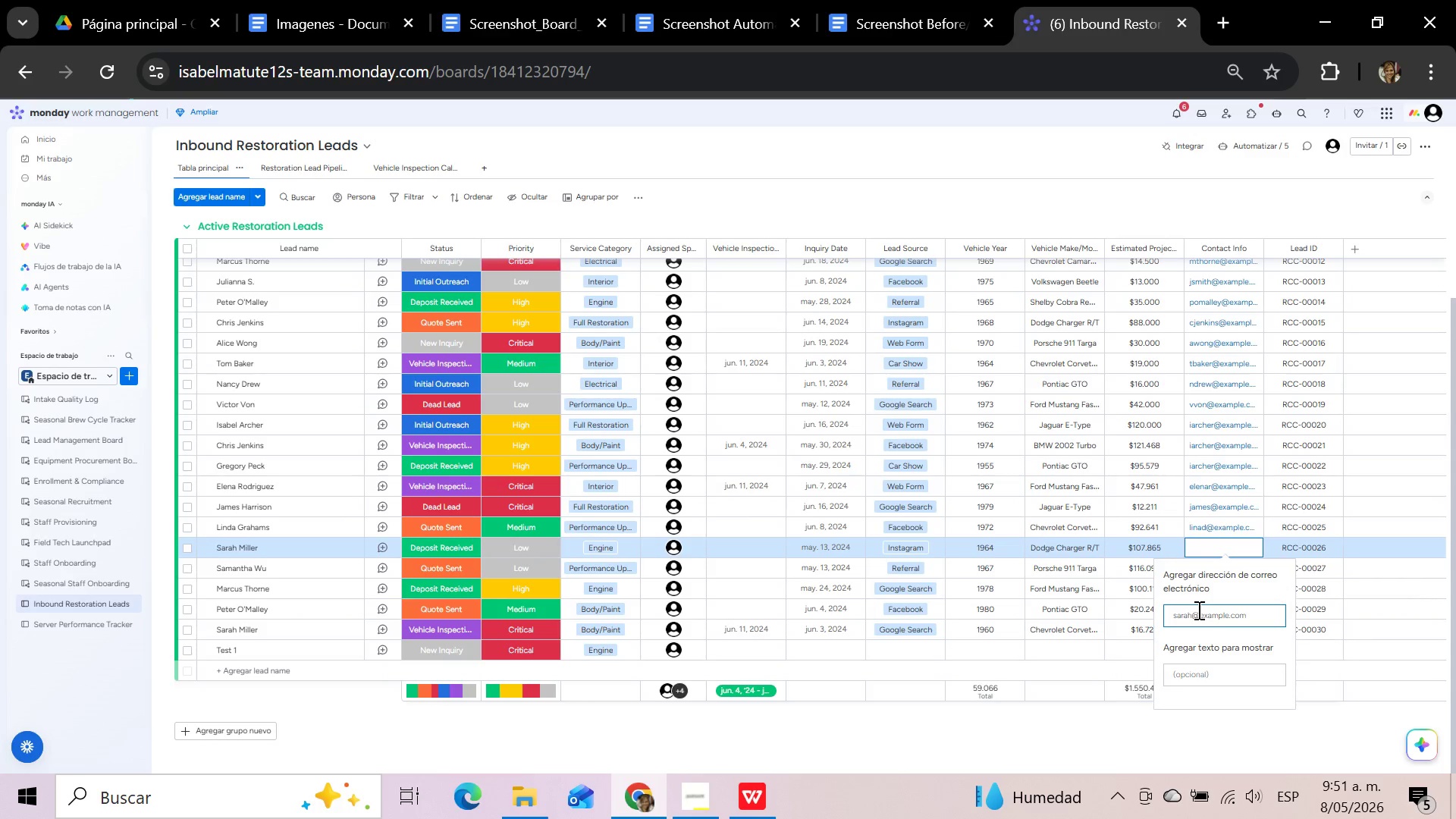 
key(Enter)
 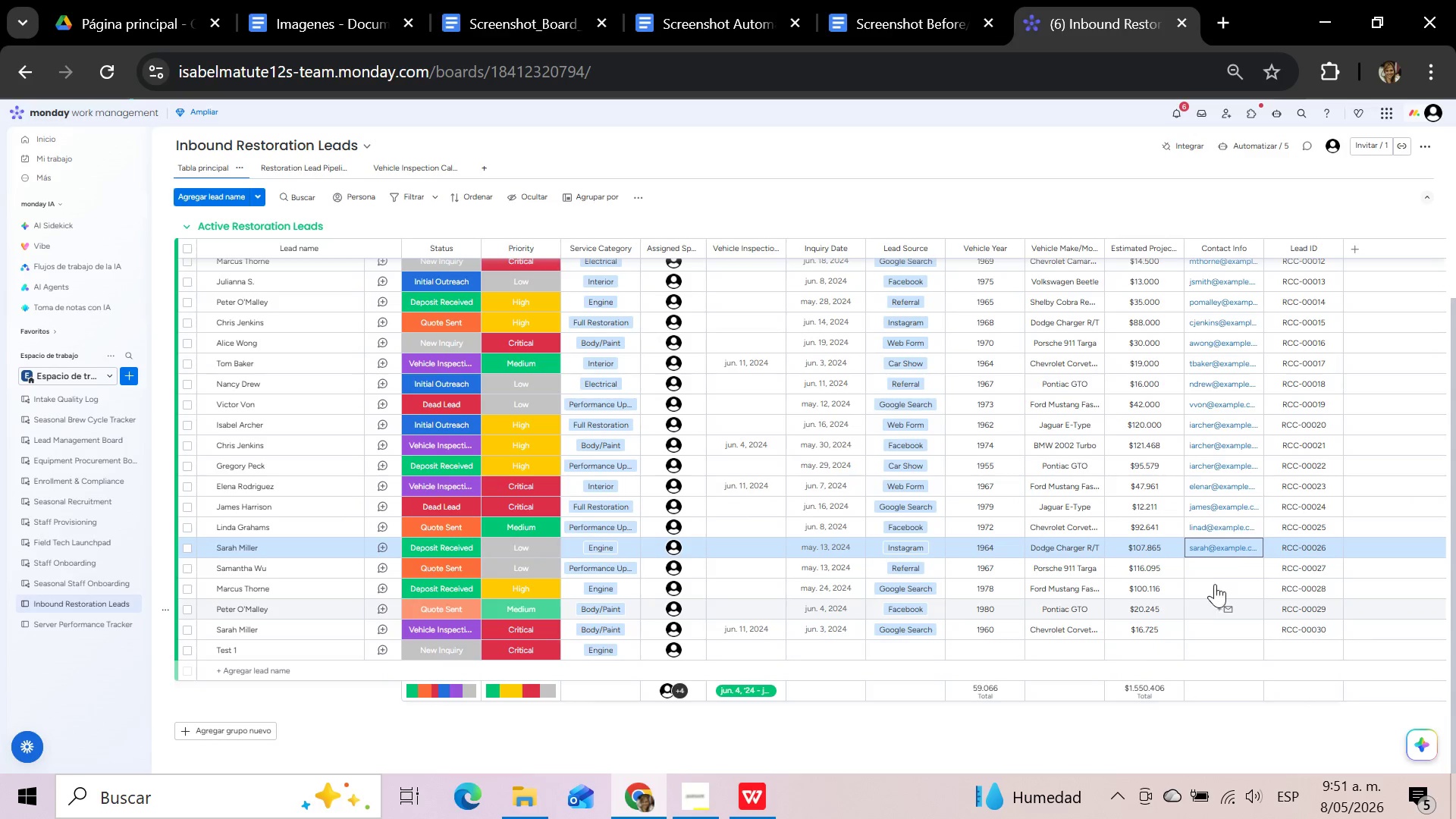 
left_click([1223, 567])
 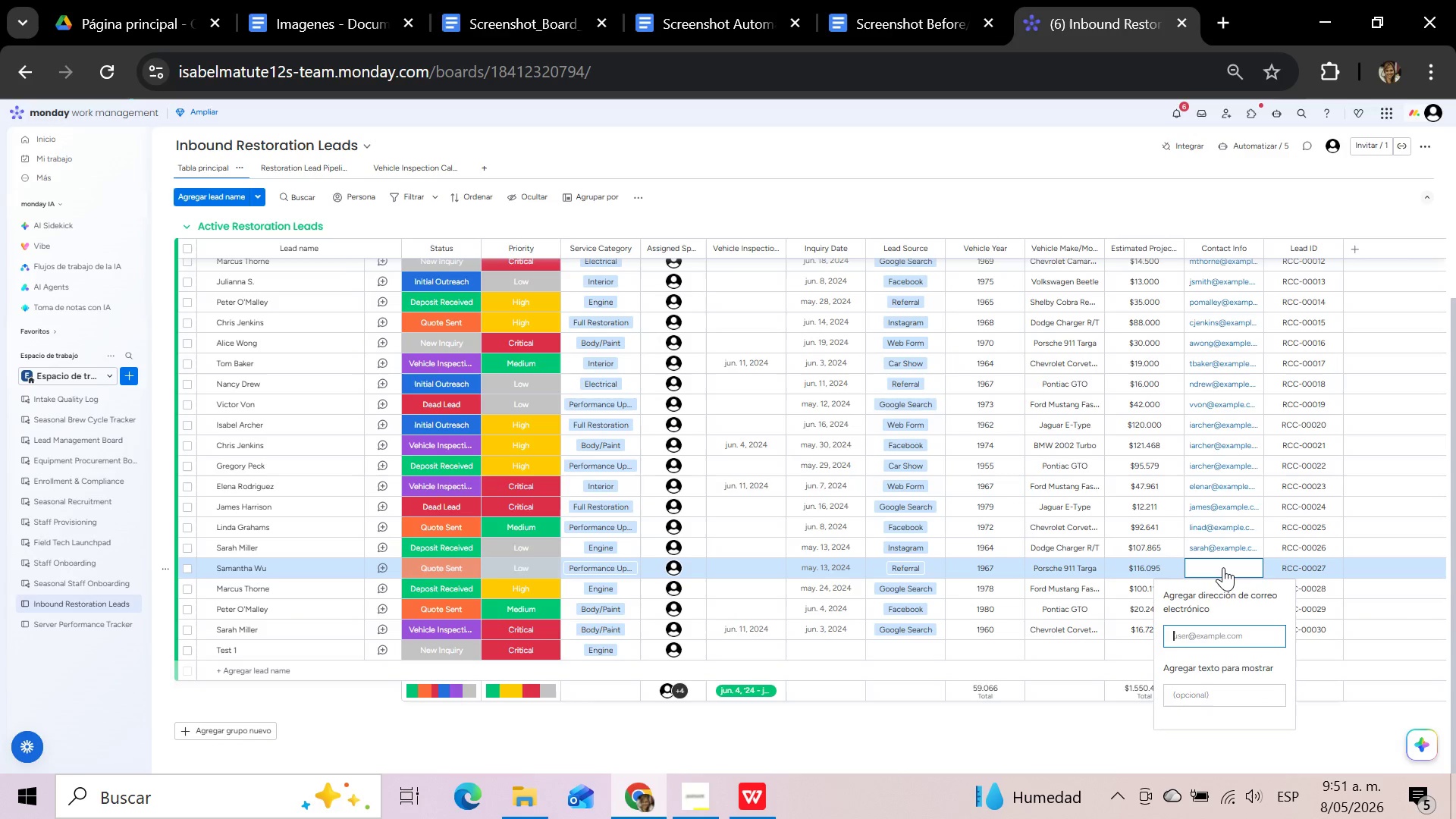 
key(Control+V)
 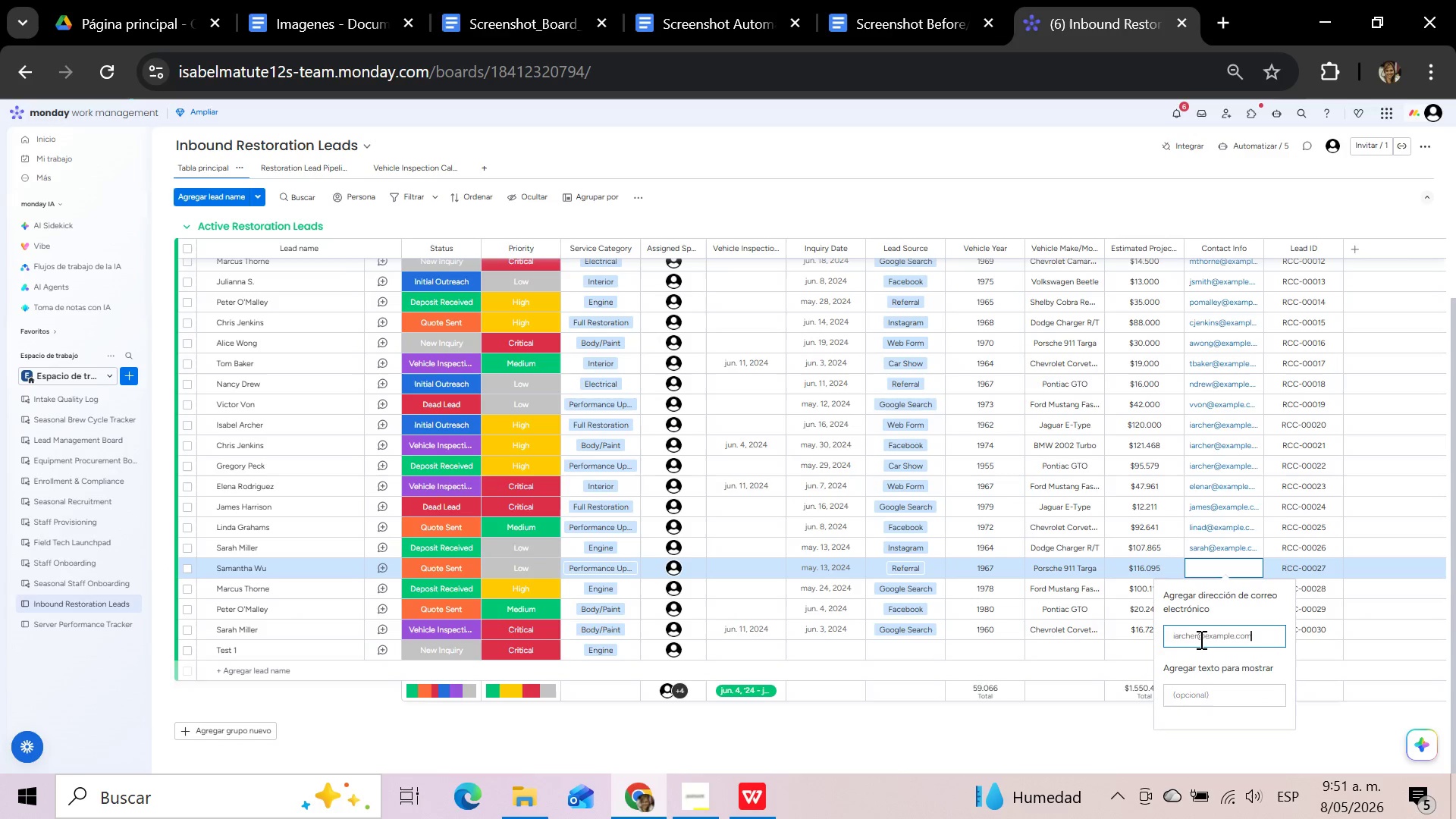 
left_click([1197, 640])
 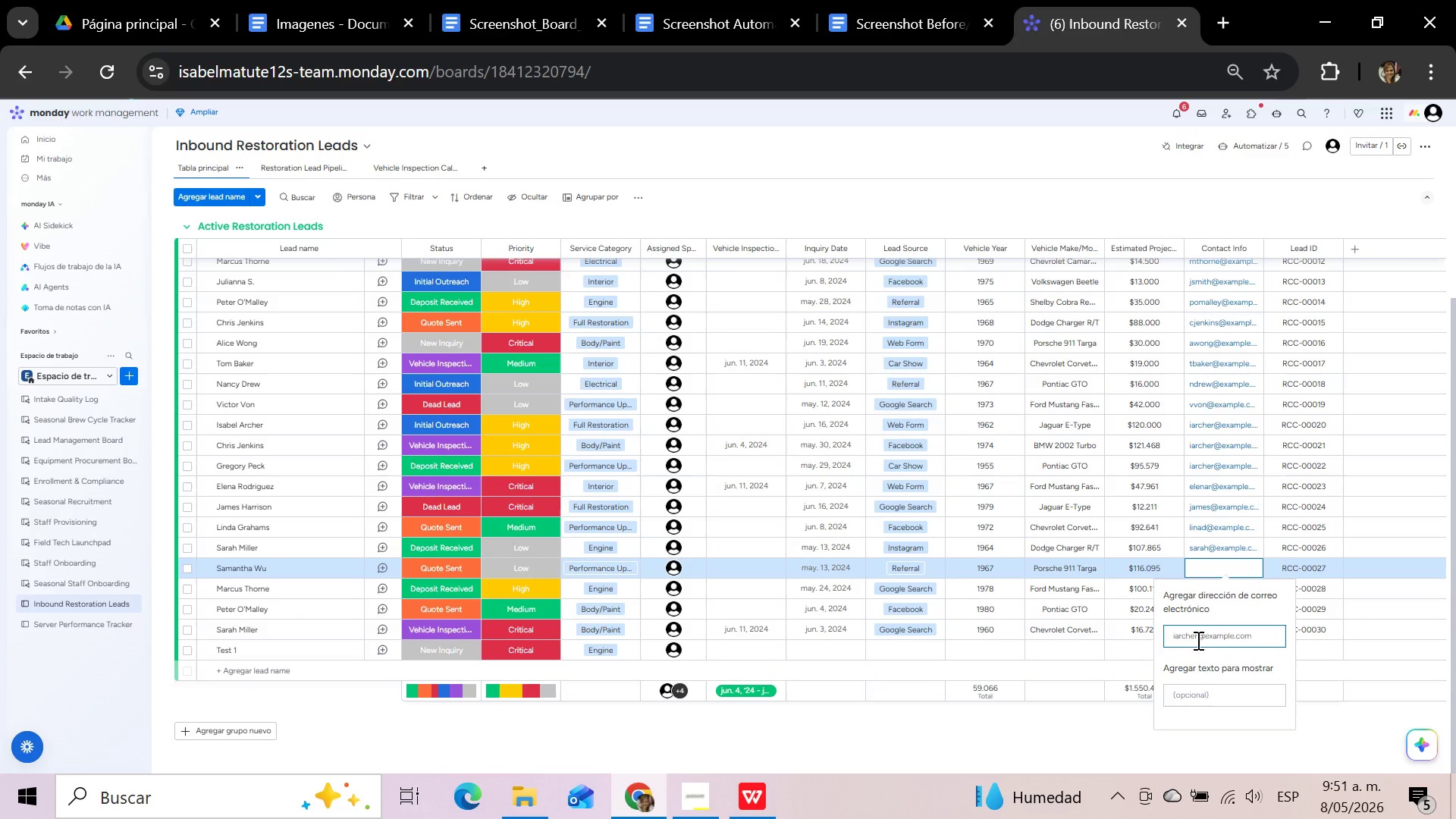 
hold_key(key=Backspace, duration=1.03)
 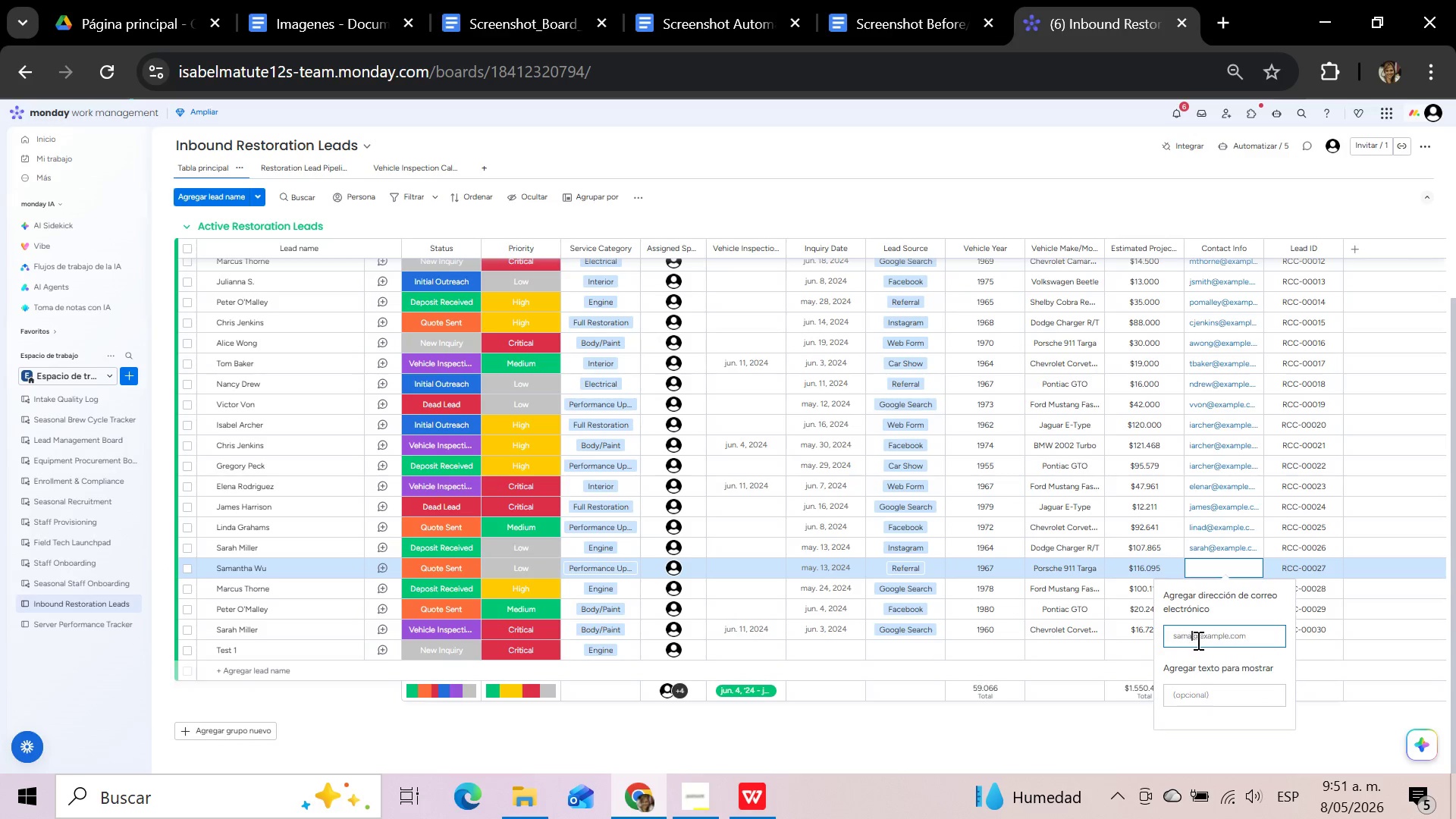 
type(samantha)
 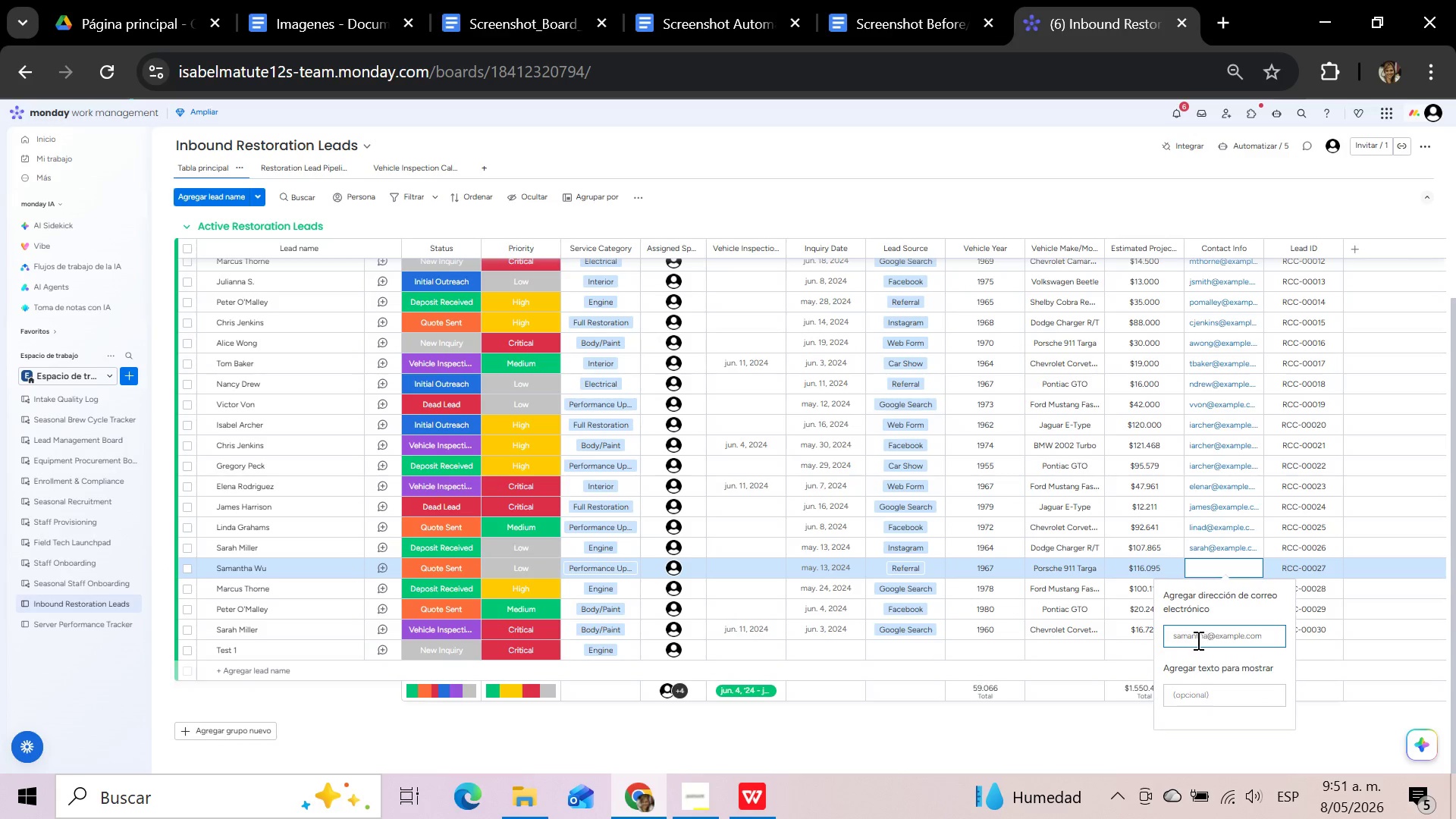 
key(Enter)
 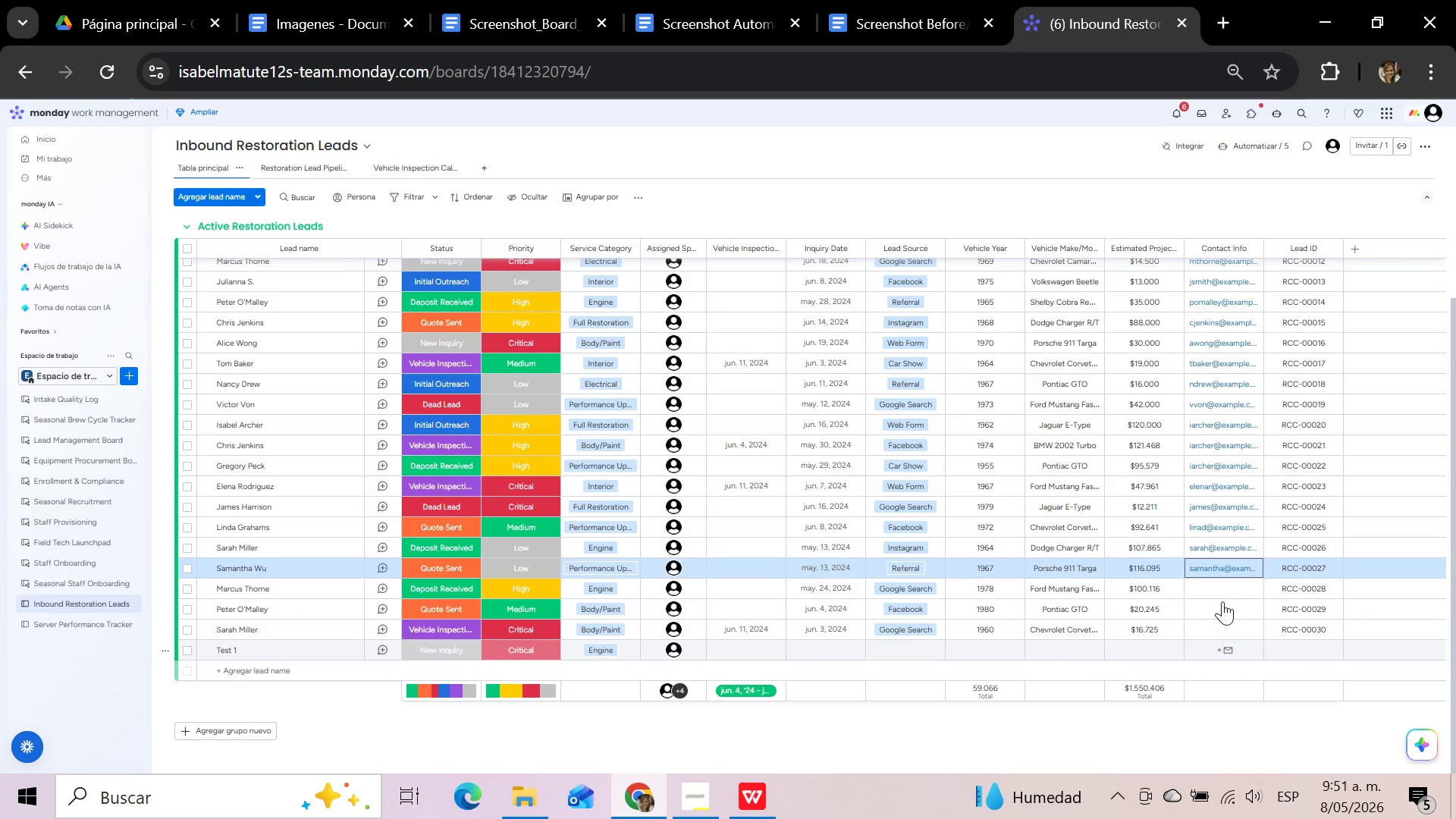 
left_click([1225, 588])
 